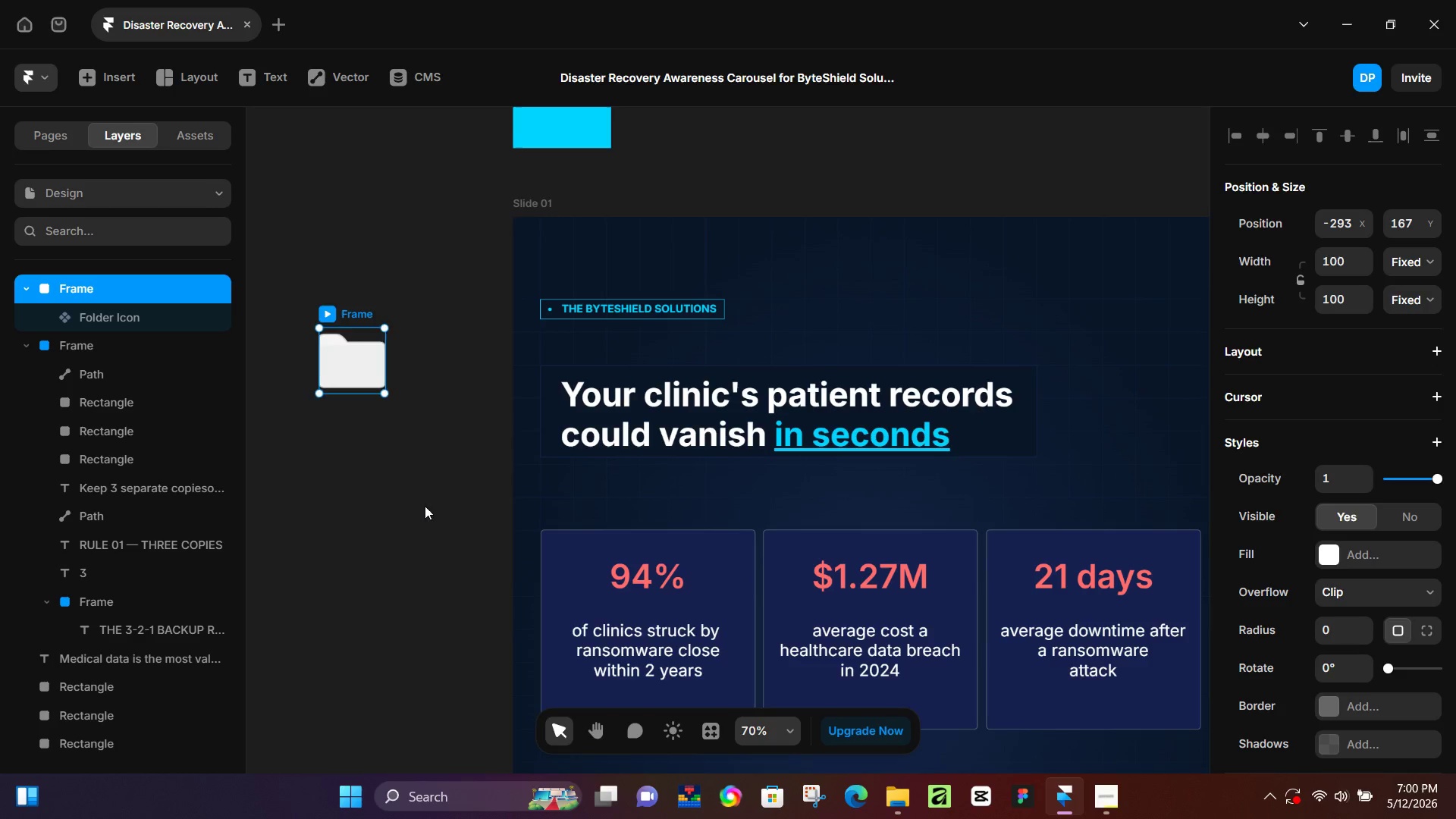 
hold_key(key=Space, duration=0.33)
 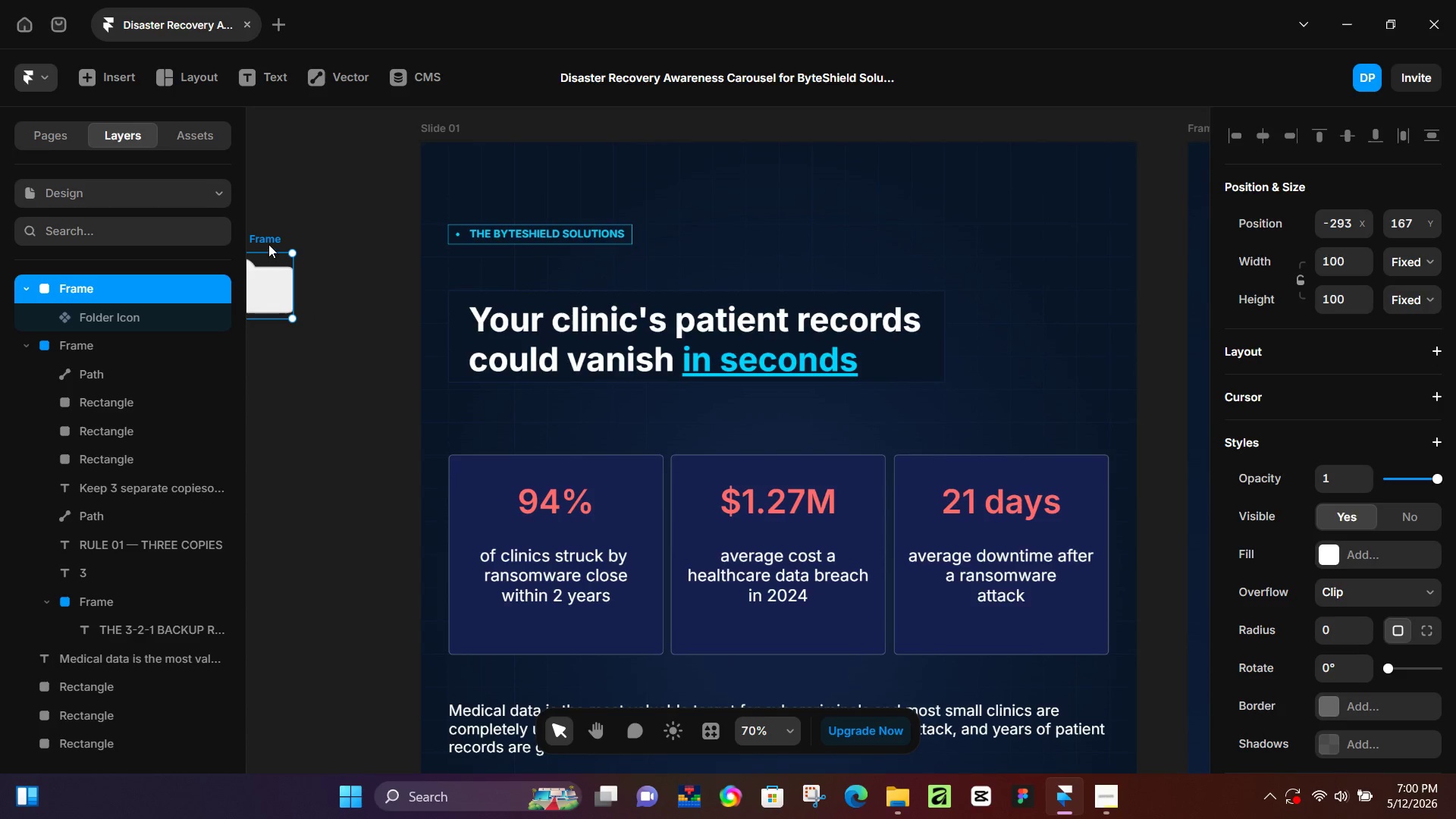 
left_click_drag(start_coordinate=[425, 507], to_coordinate=[331, 432])
 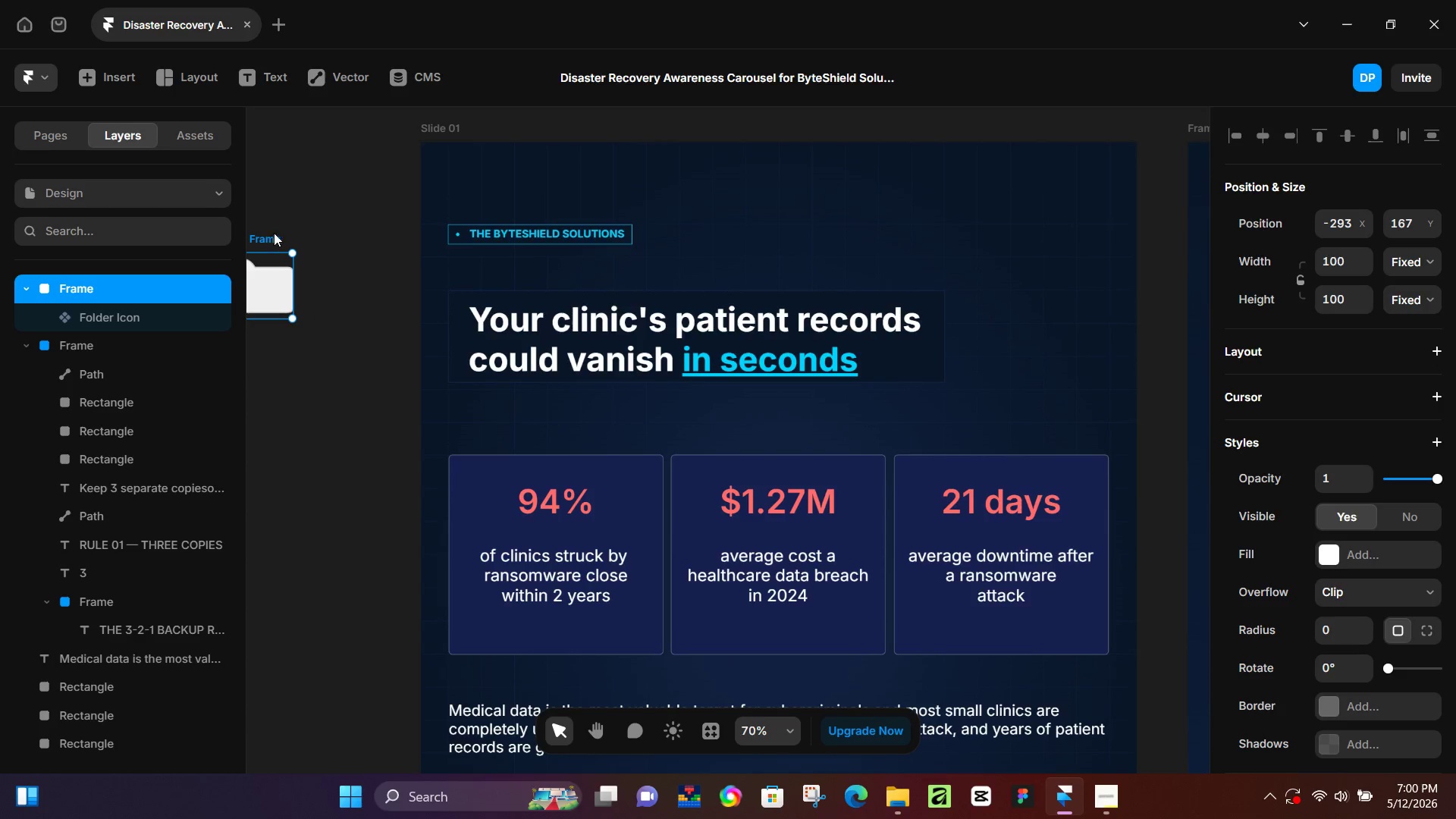 
key(Control+X)
 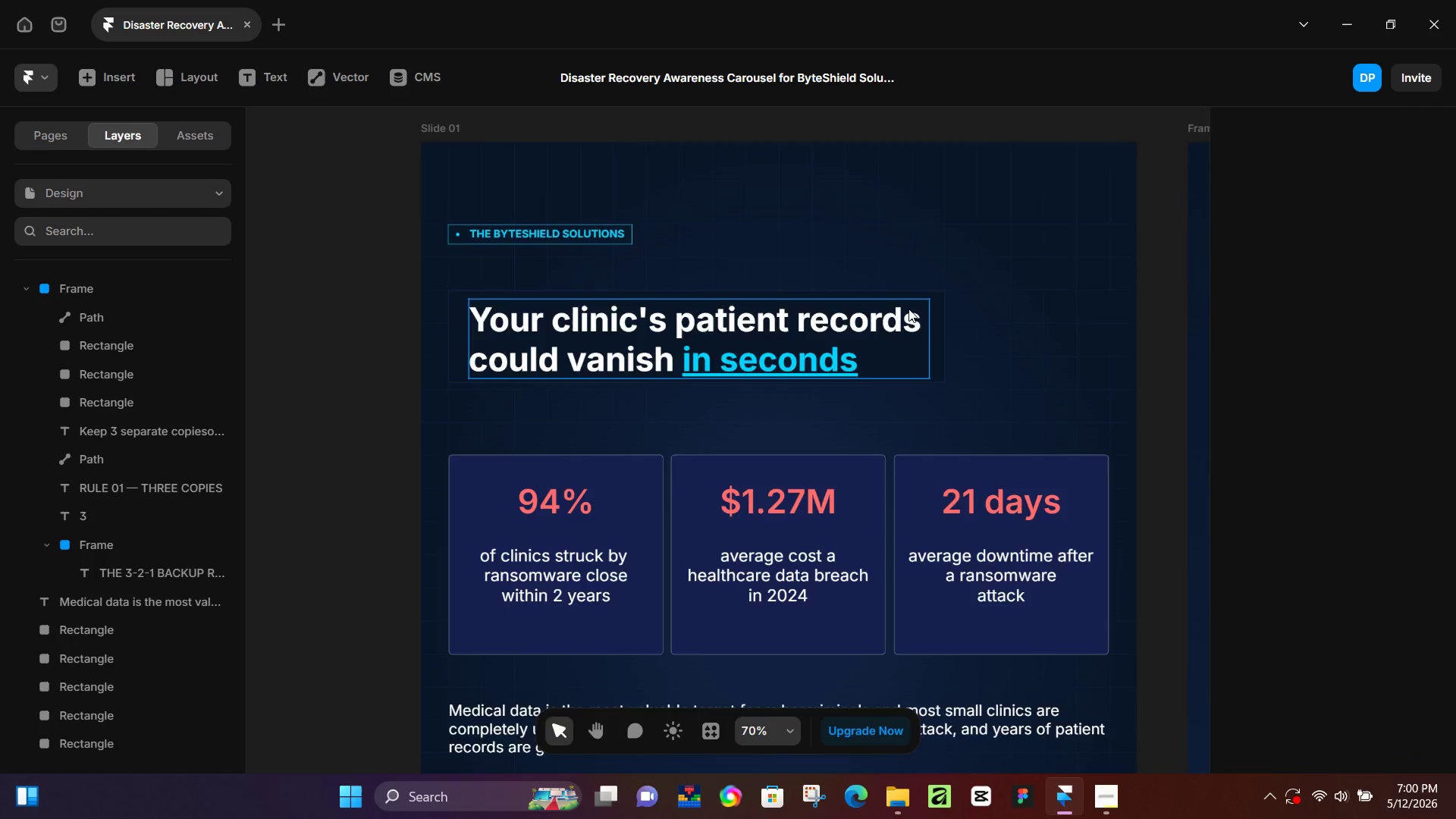 
hold_key(key=Space, duration=0.42)
 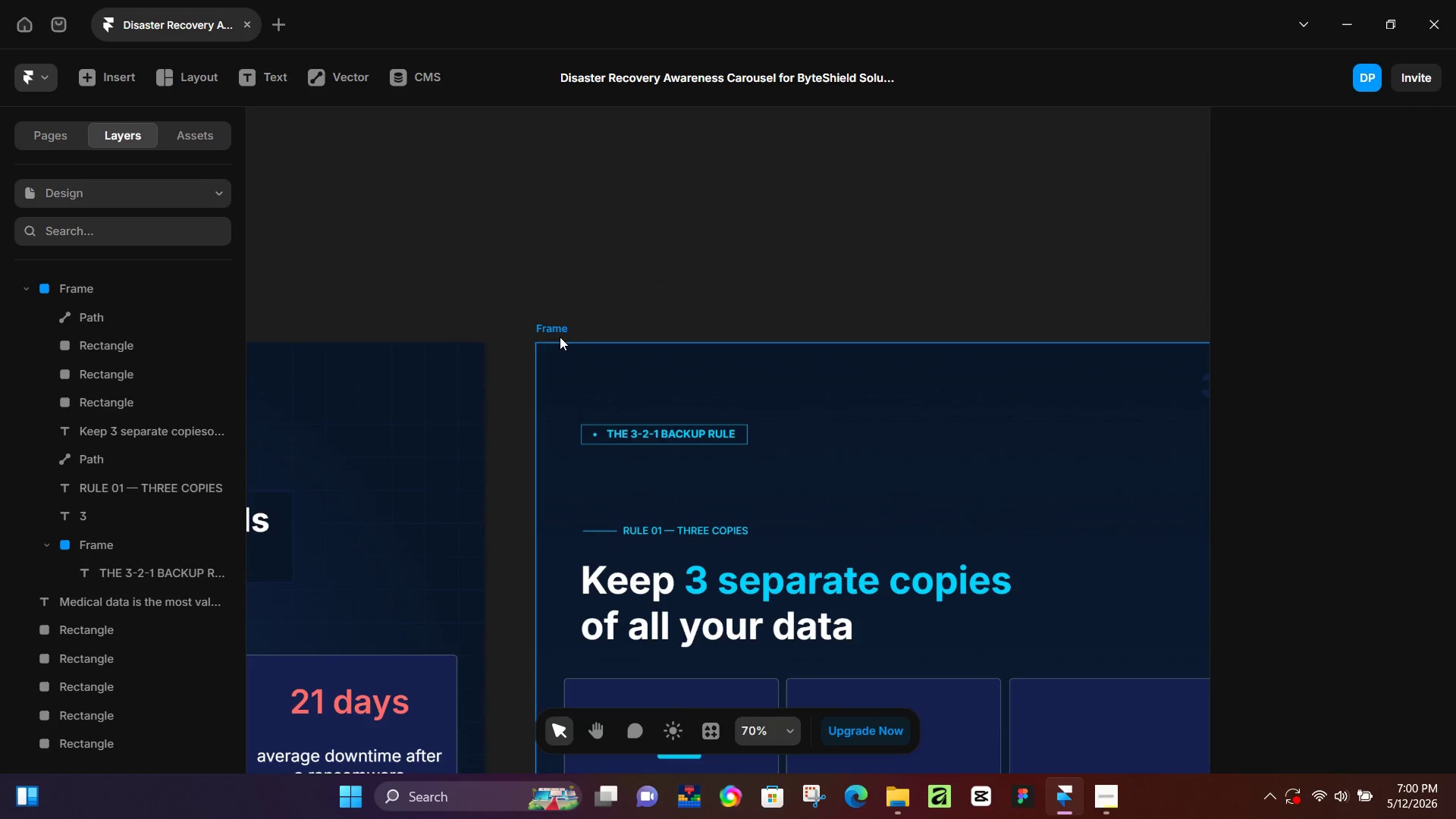 
left_click_drag(start_coordinate=[961, 316], to_coordinate=[309, 516])
 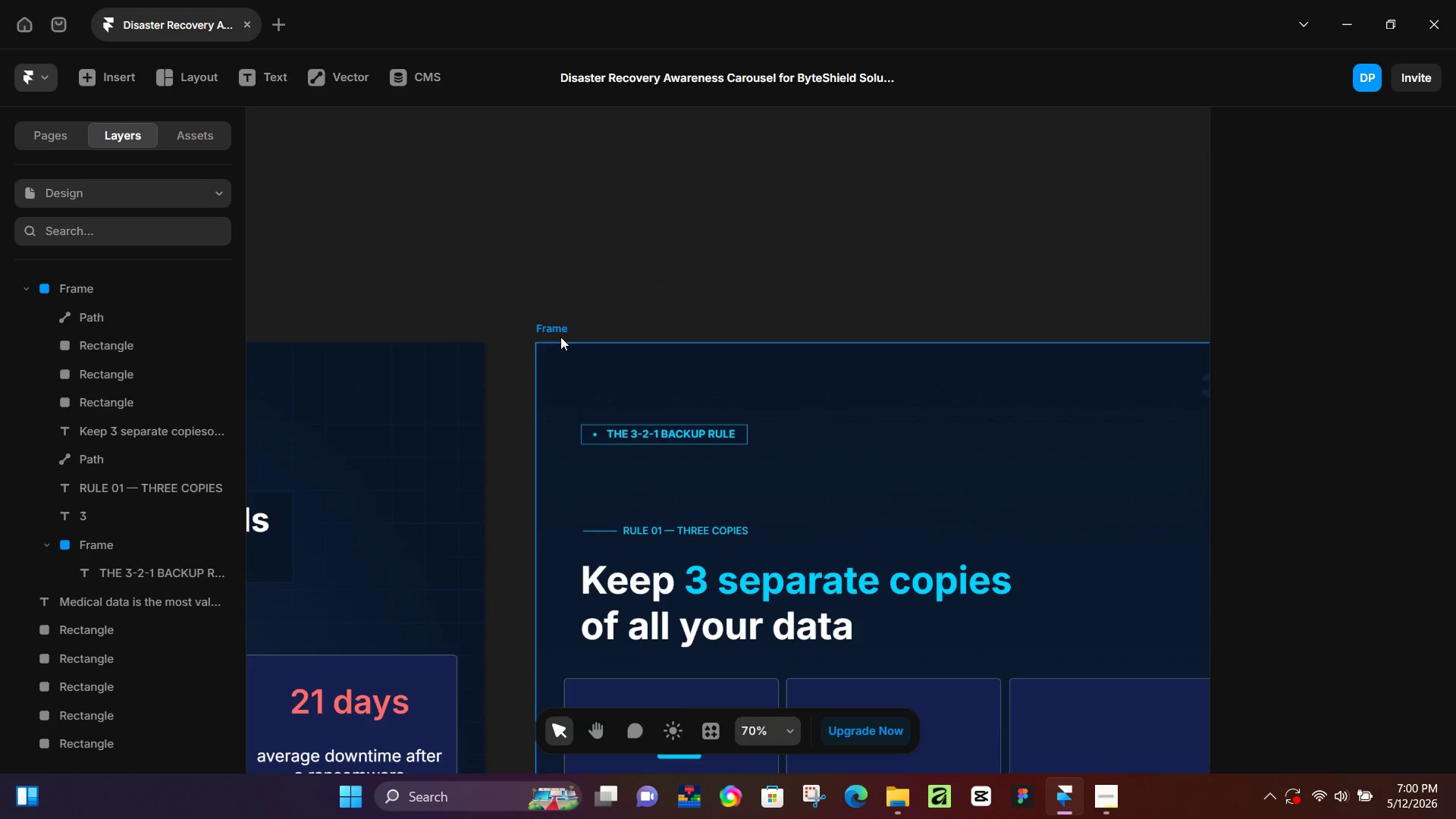 
left_click([560, 337])
 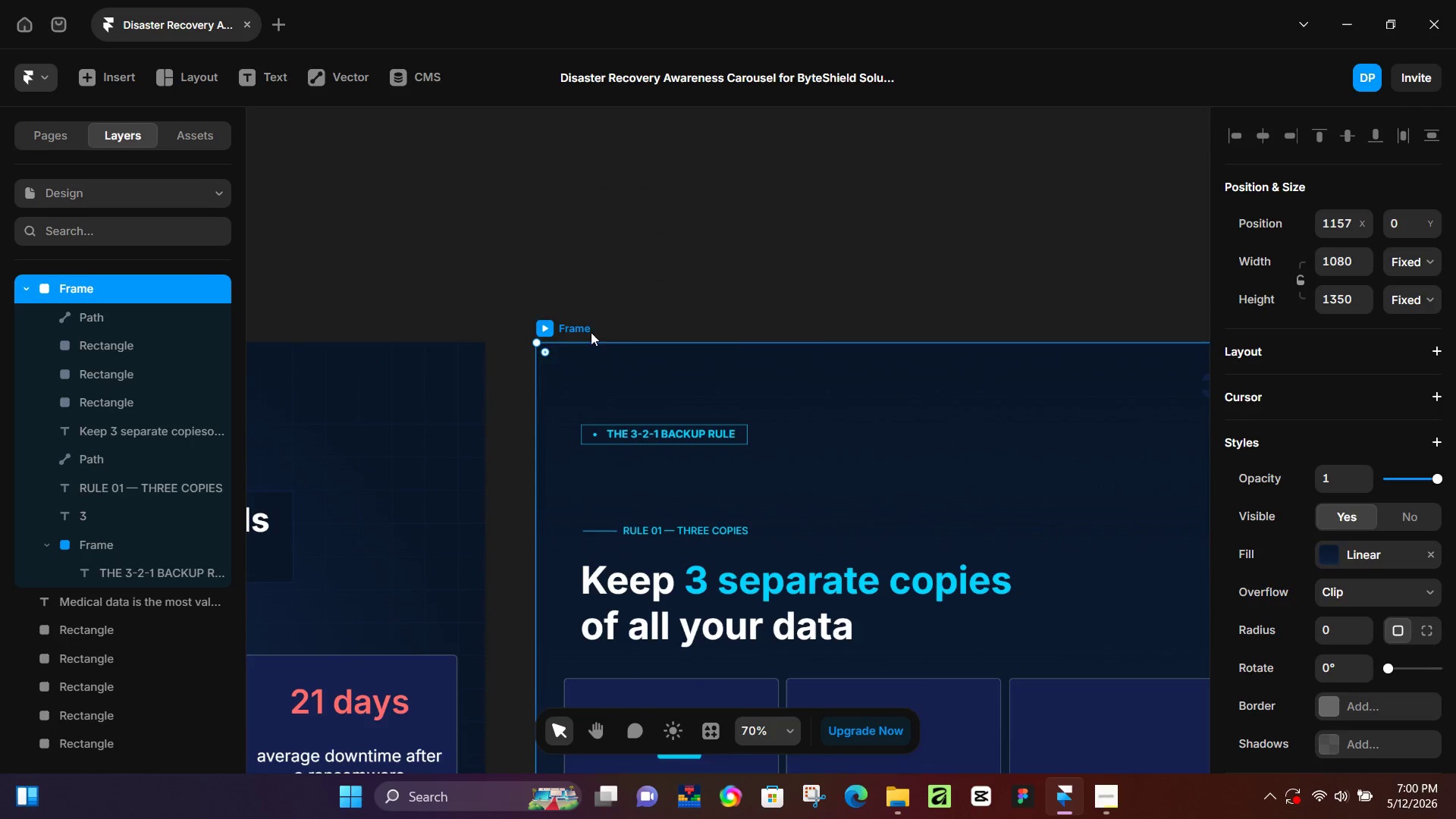 
key(Control+ControlLeft)
 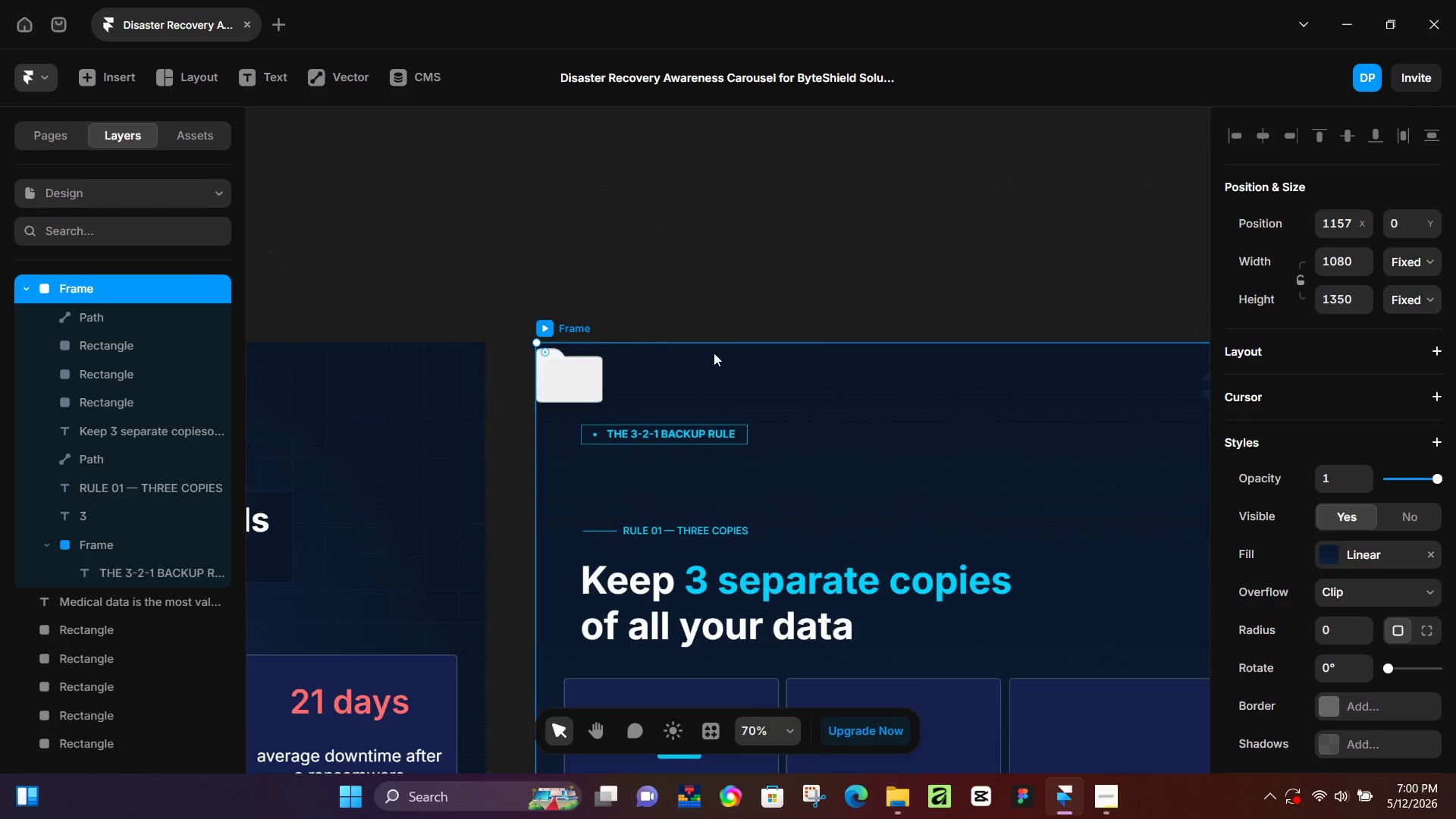 
key(Control+V)
 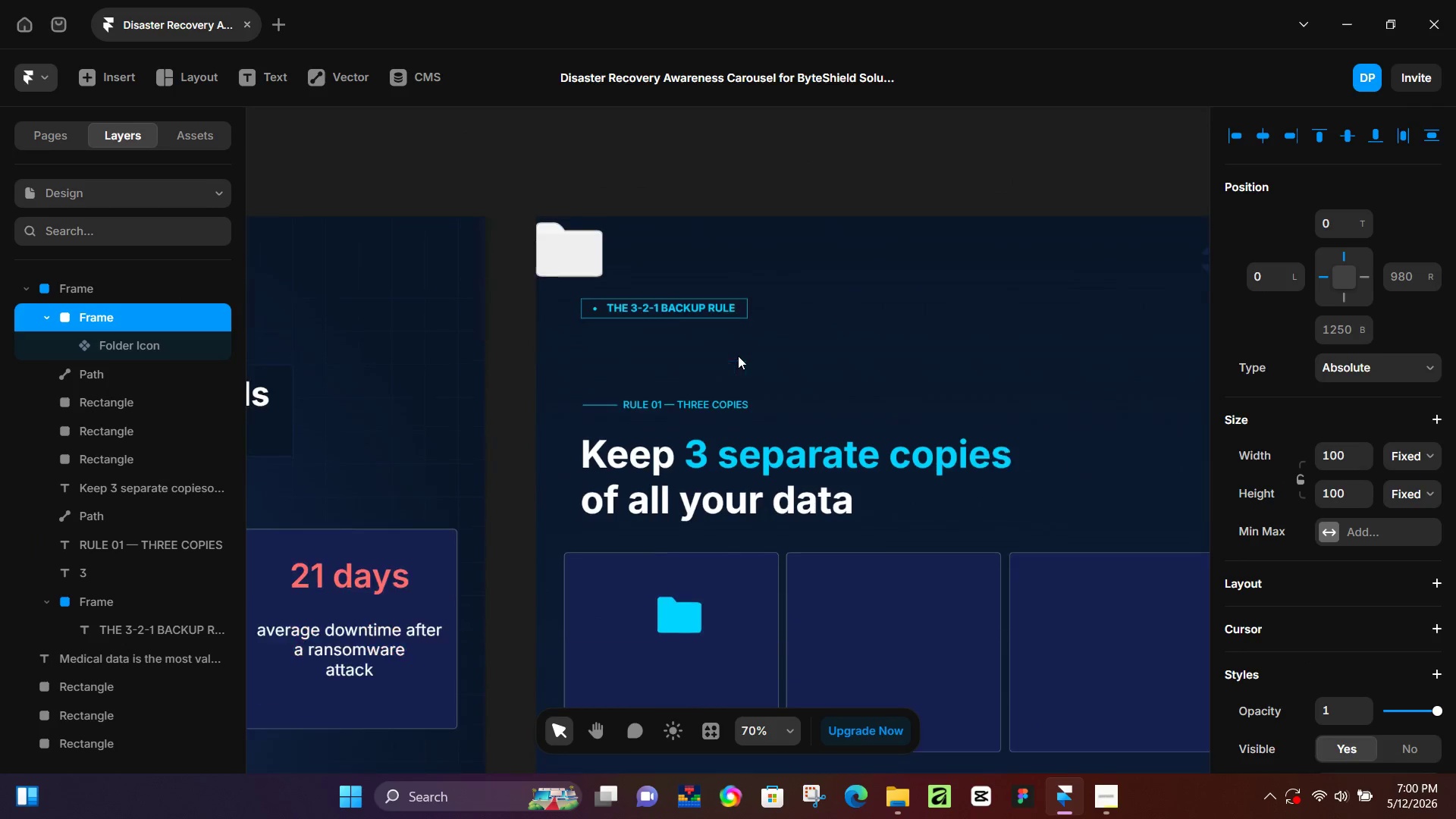 
scroll: coordinate [739, 356], scroll_direction: down, amount: 4.0
 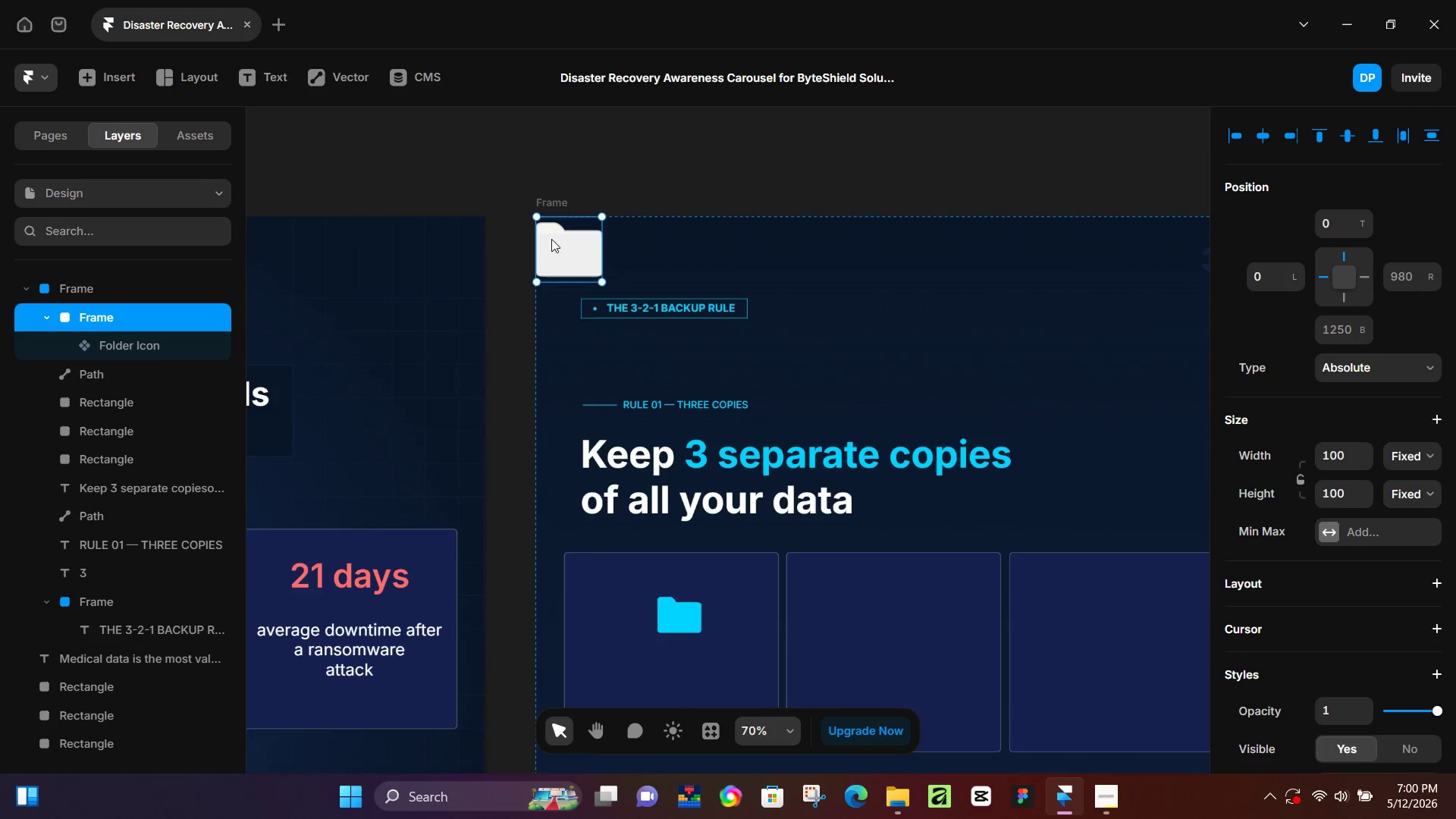 
left_click_drag(start_coordinate=[551, 239], to_coordinate=[648, 665])
 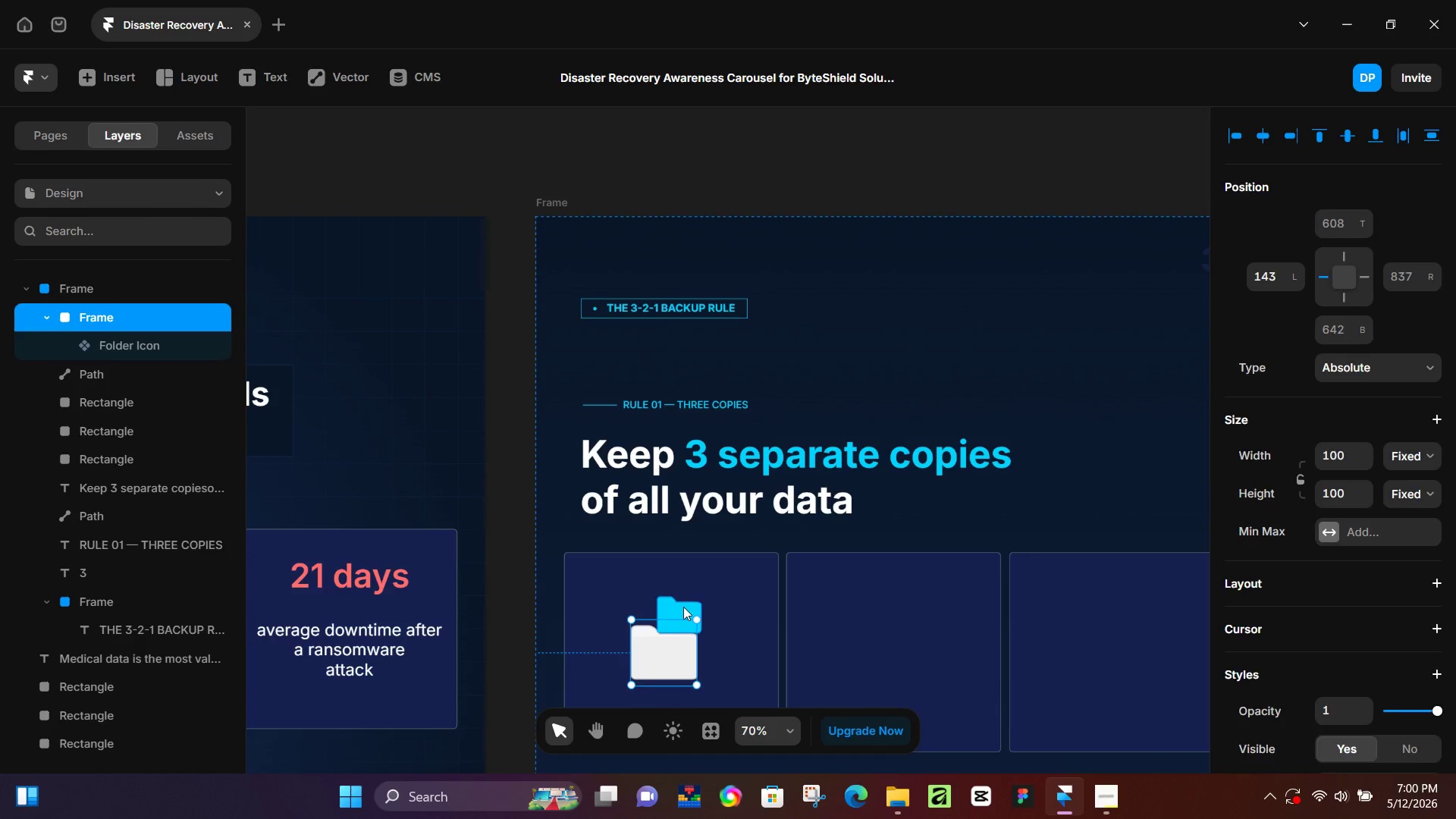 
left_click([683, 607])
 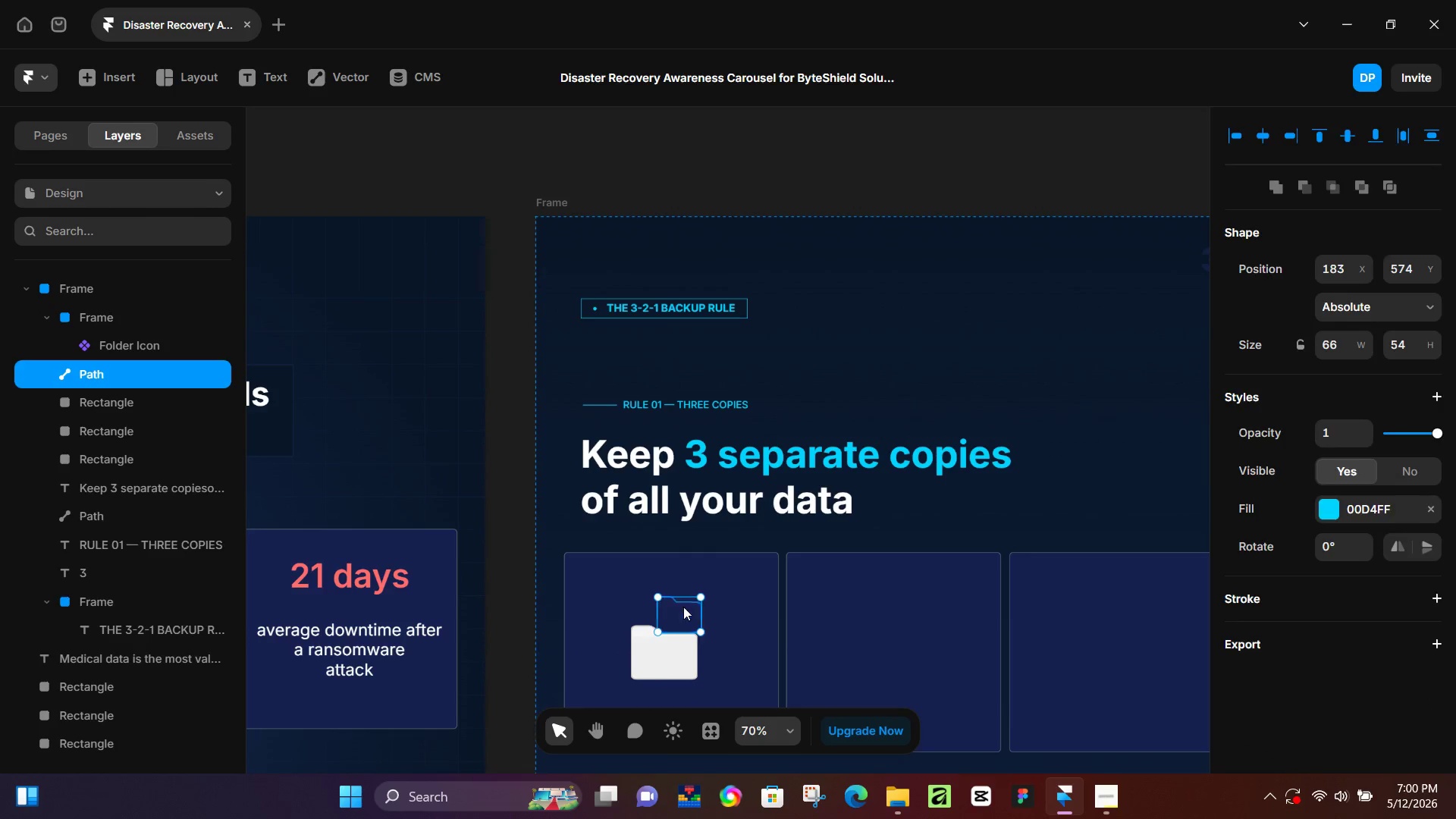 
key(Backspace)
 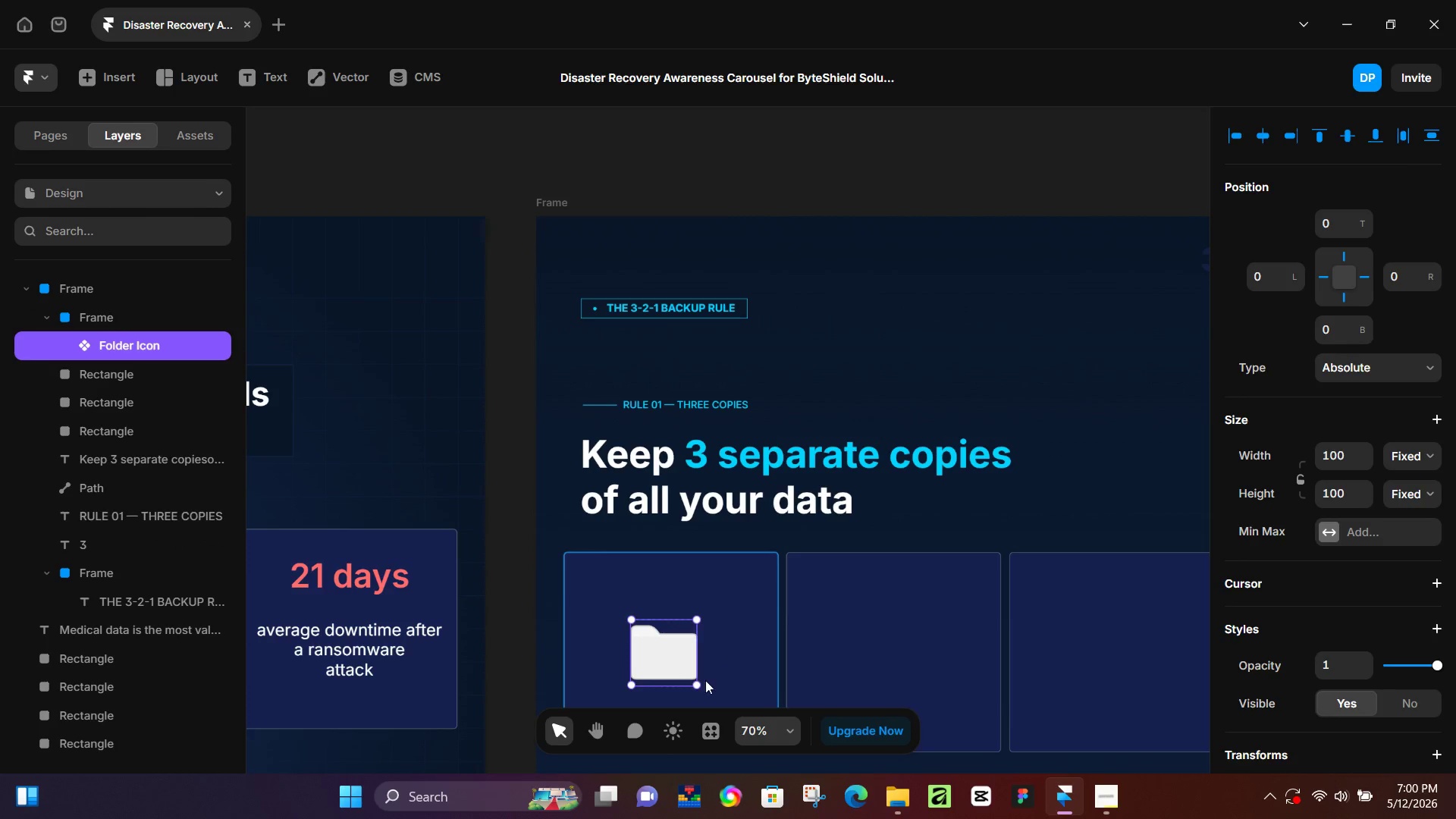 
hold_key(key=ShiftLeft, duration=1.05)
left_click_drag(start_coordinate=[695, 682], to_coordinate=[681, 661])
 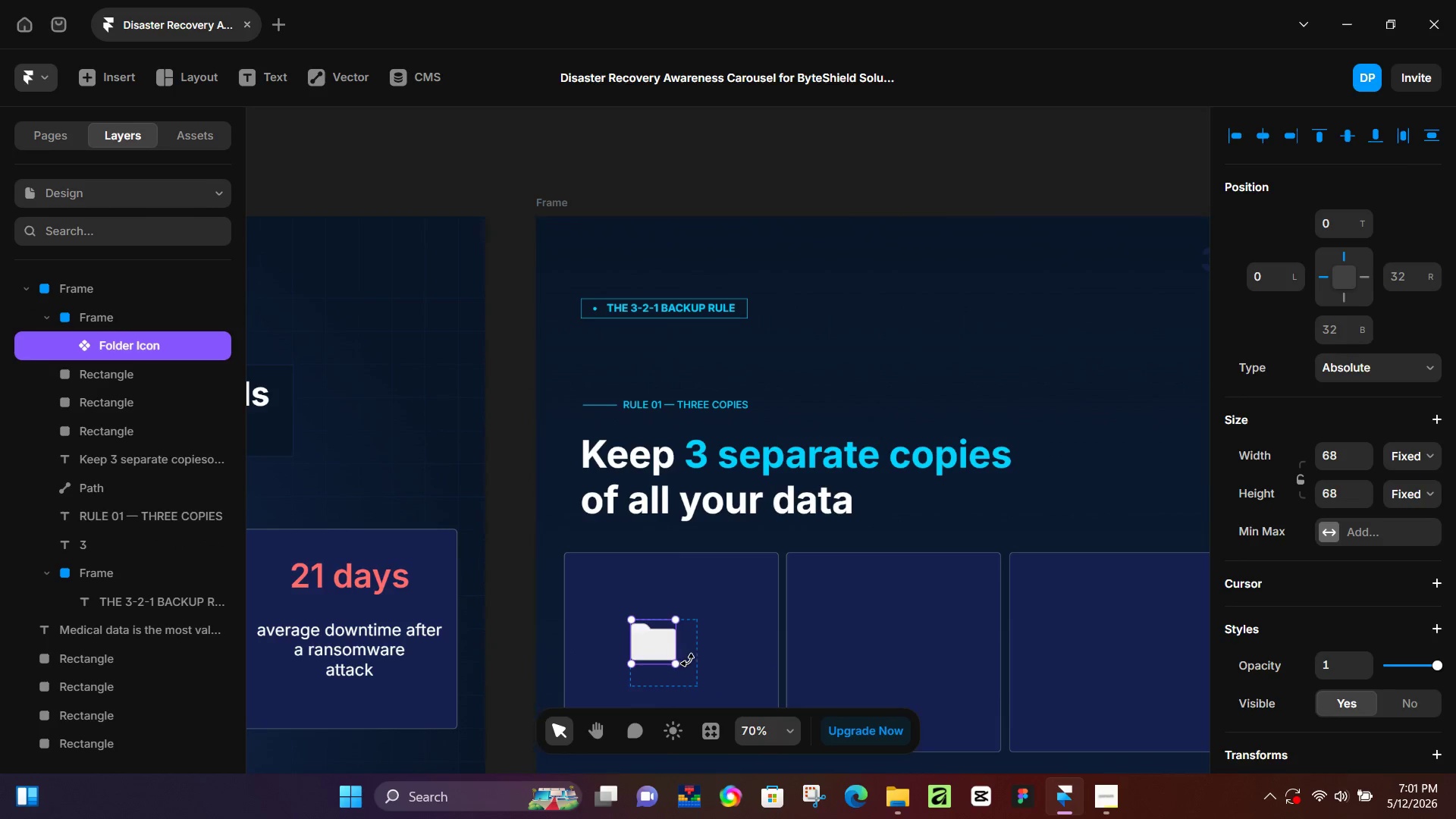 
hold_key(key=ControlLeft, duration=0.5)
 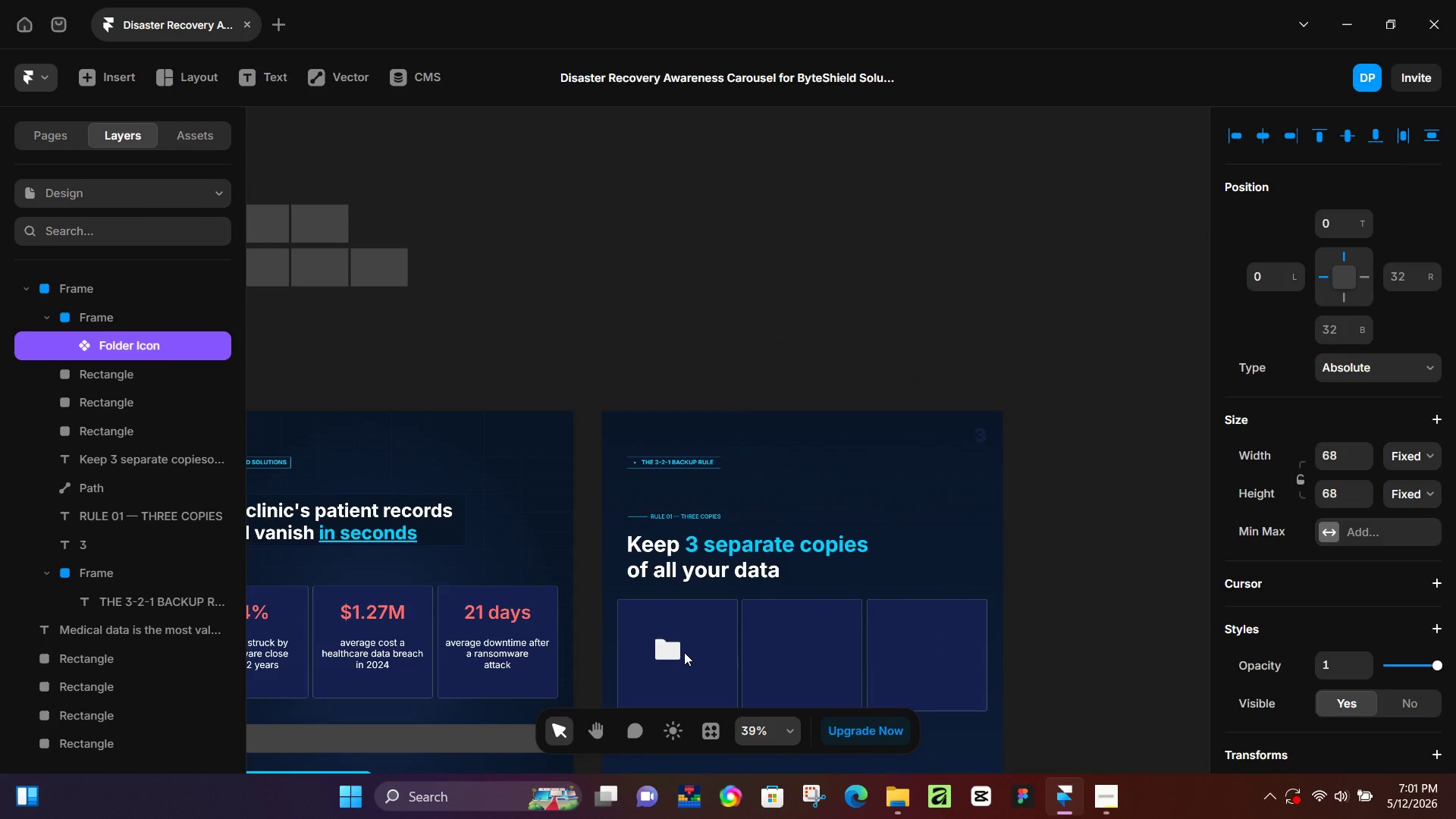 
hold_key(key=ControlLeft, duration=1.52)
 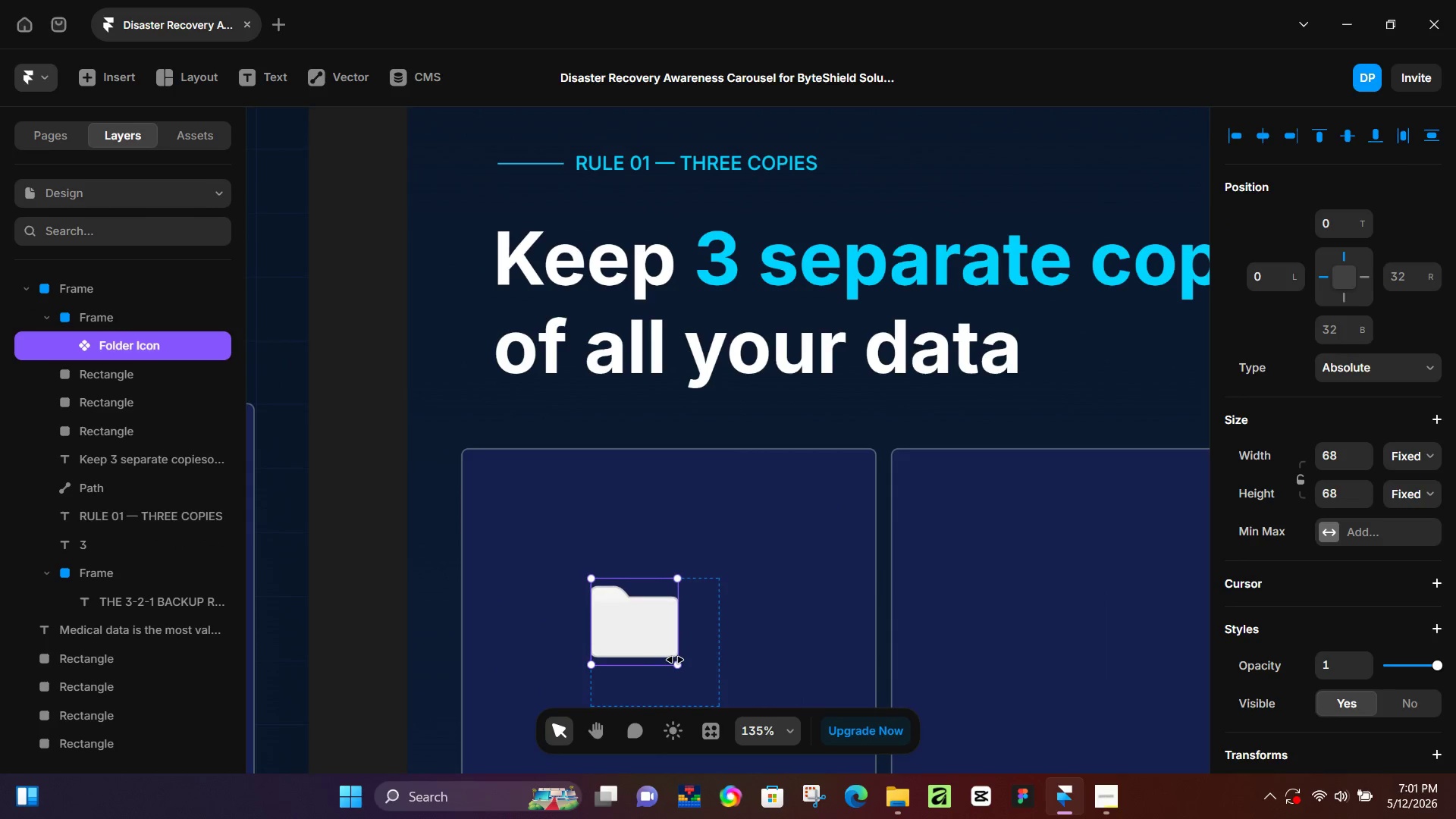 
key(Control+ControlLeft)
 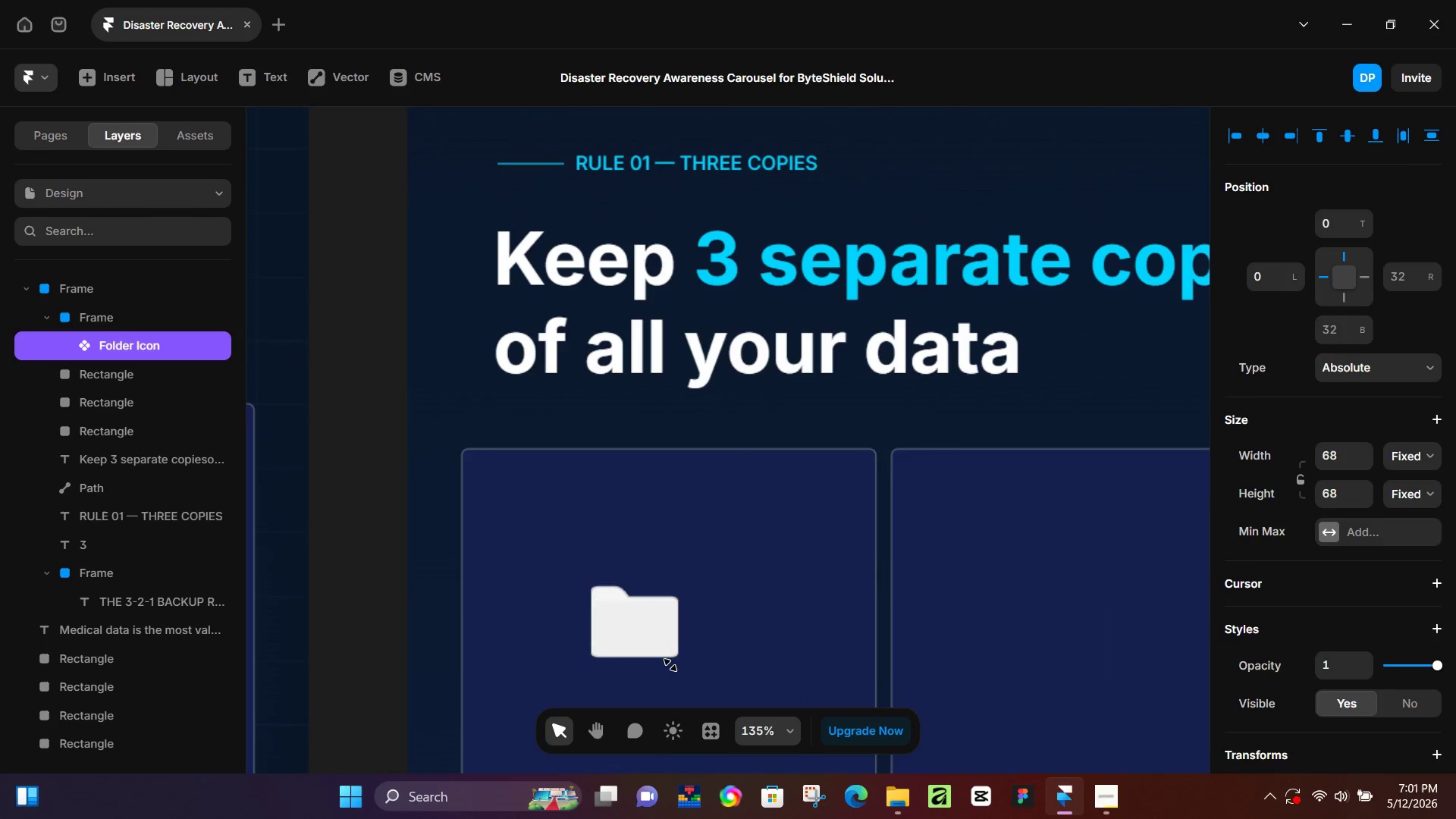 
key(Control+ControlLeft)
 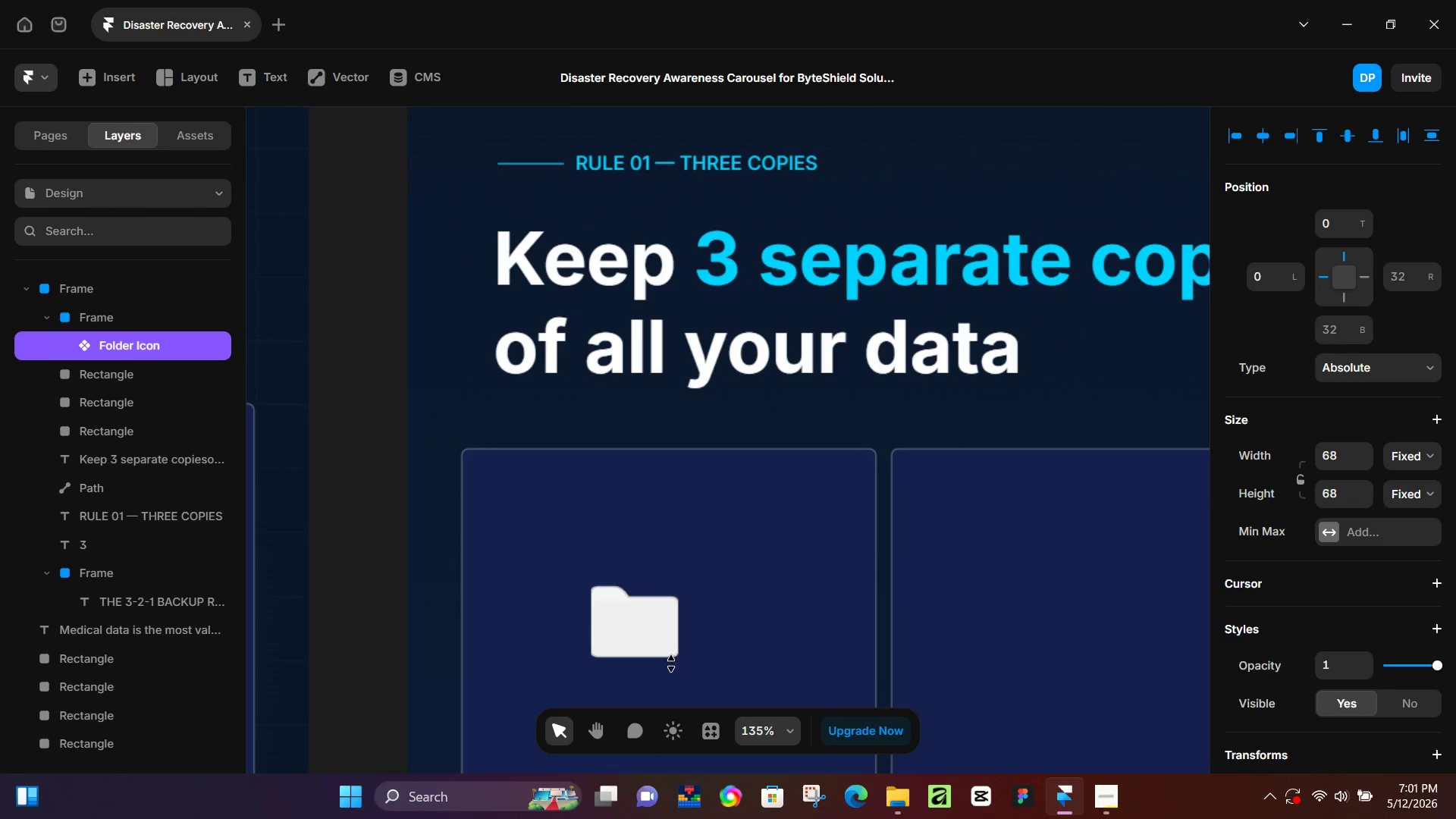 
key(Control+ControlLeft)
 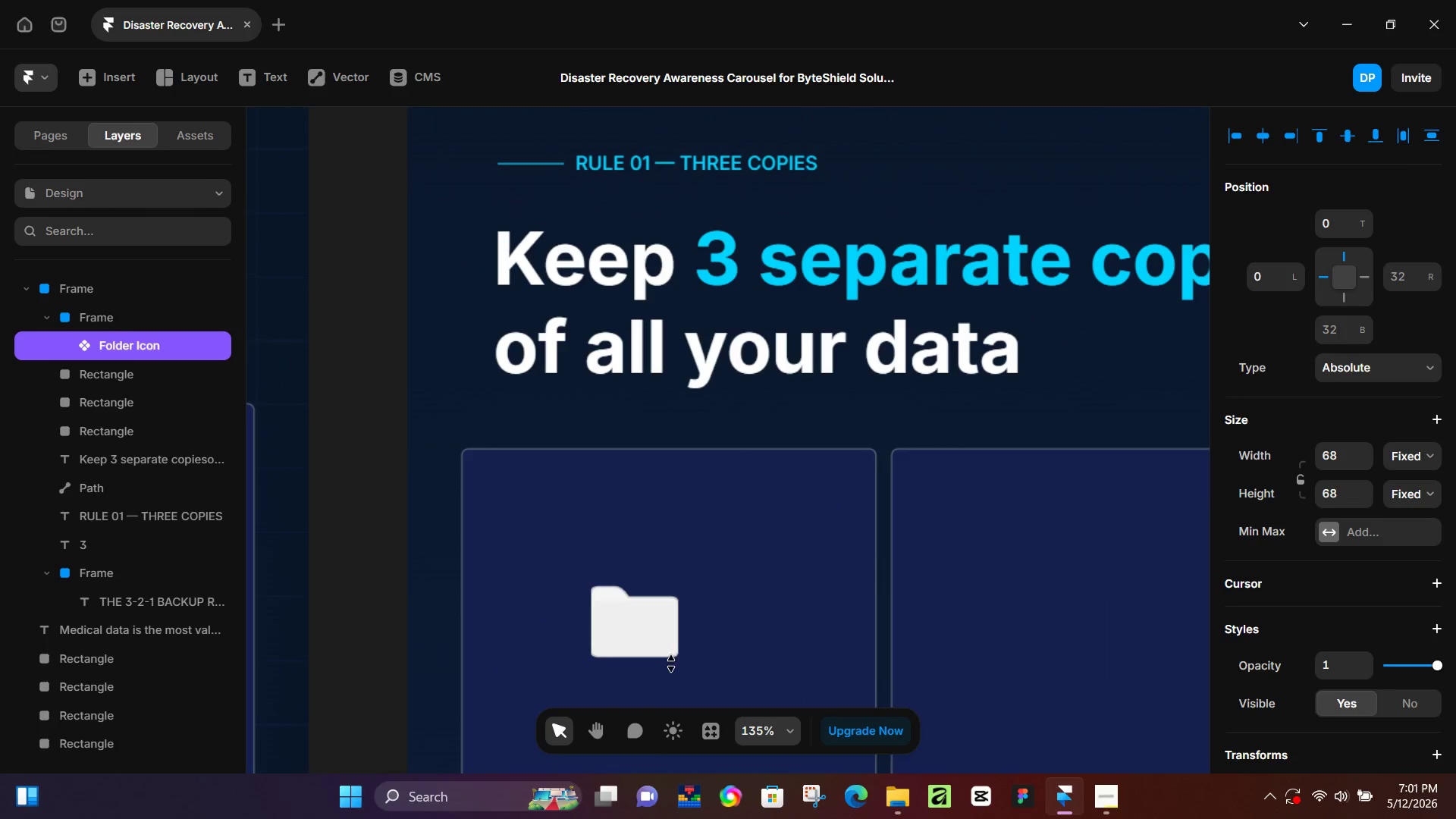 
key(Control+ControlLeft)
 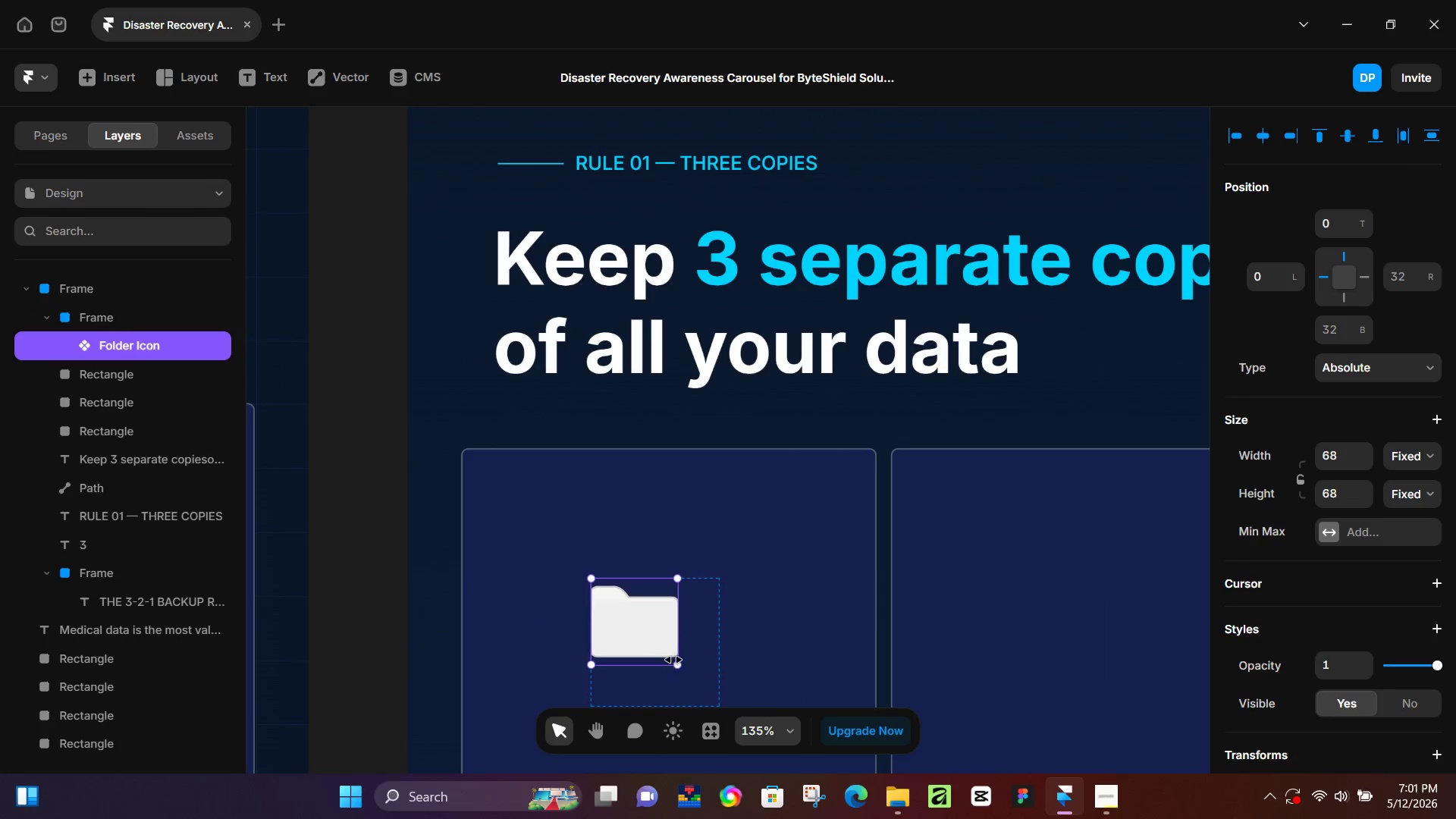 
hold_key(key=ShiftLeft, duration=0.61)
 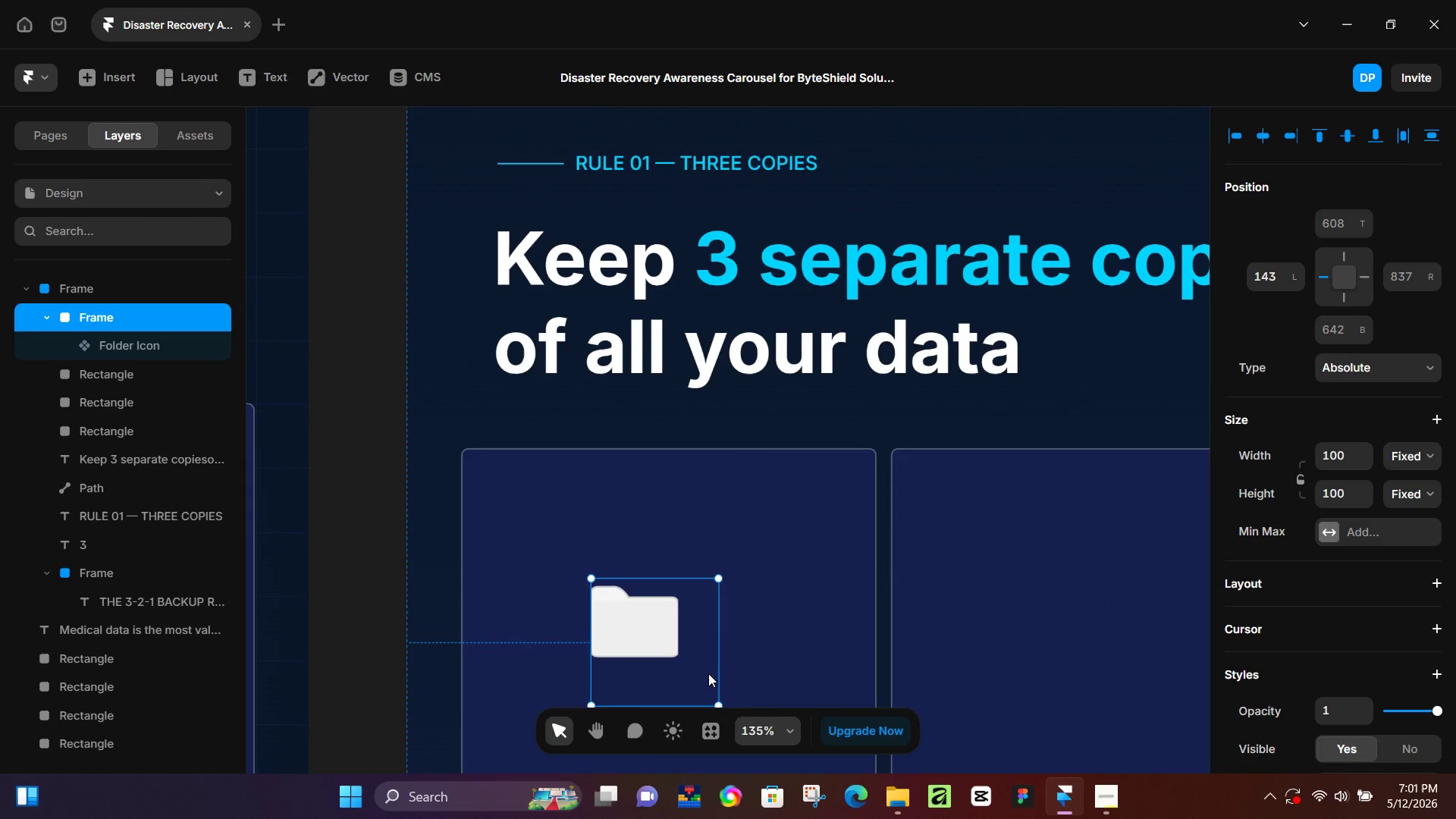 
scroll: coordinate [671, 672], scroll_direction: up, amount: 6.0
 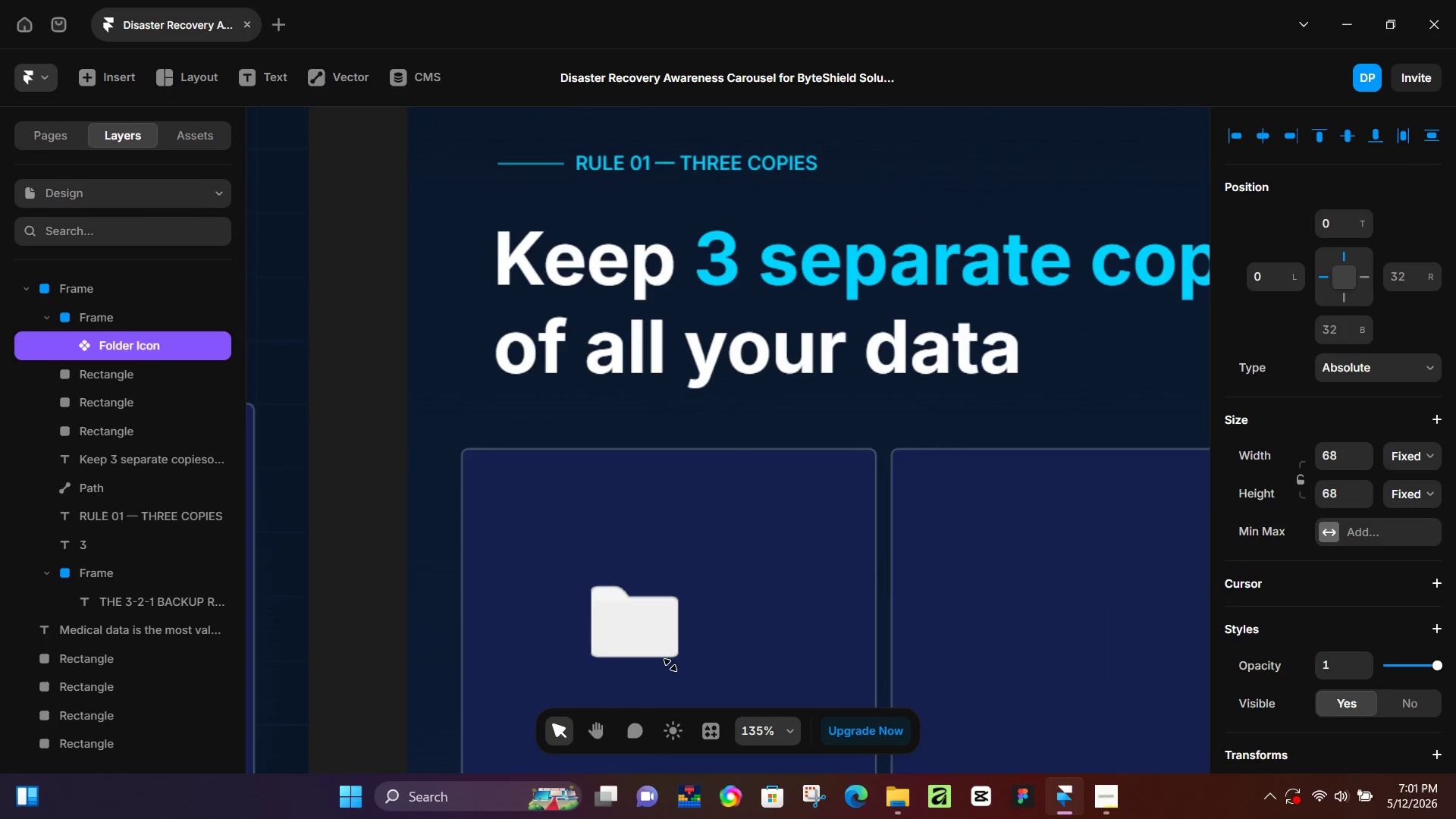 
left_click([708, 673])
 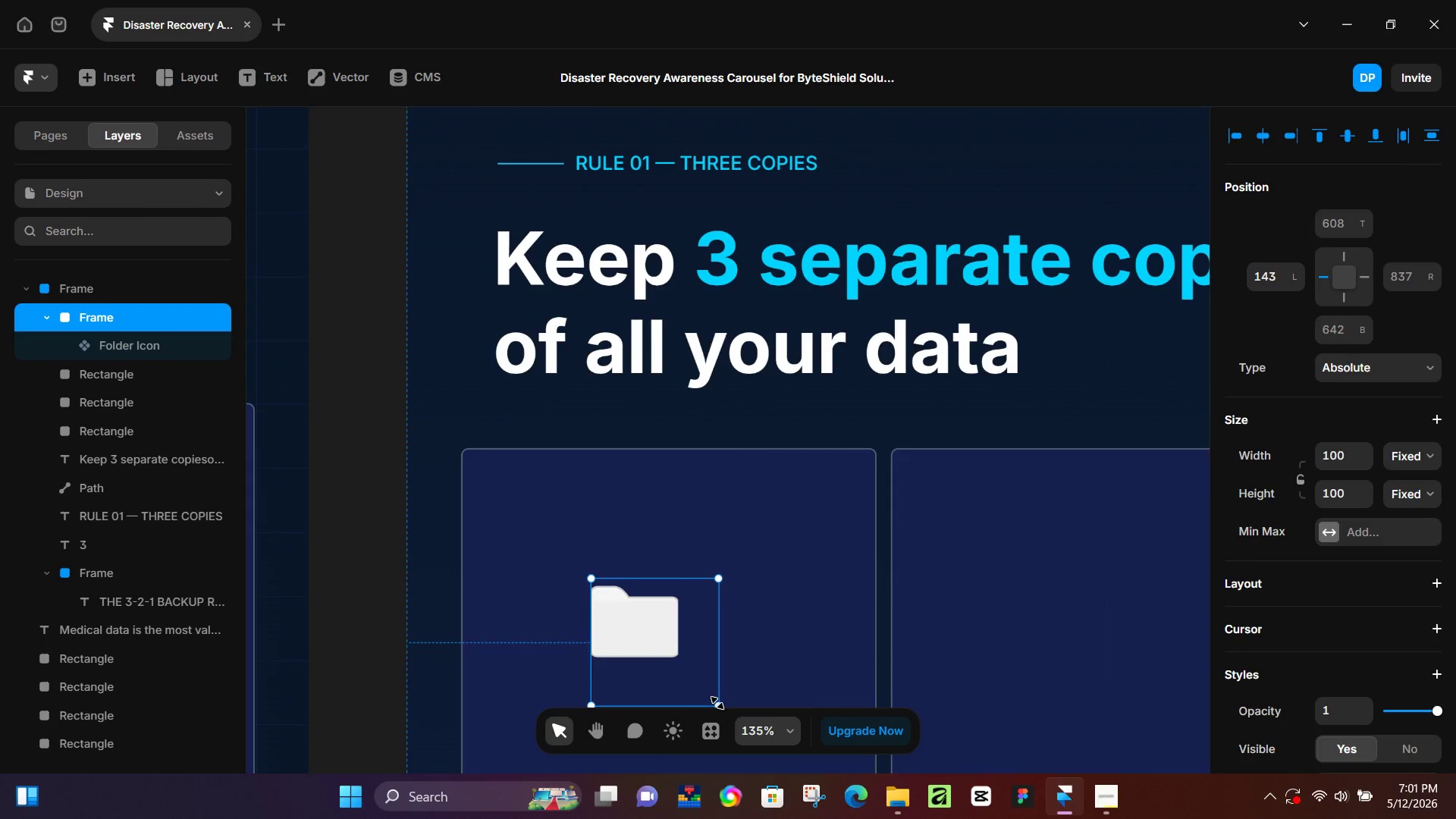 
left_click_drag(start_coordinate=[717, 703], to_coordinate=[683, 665])
 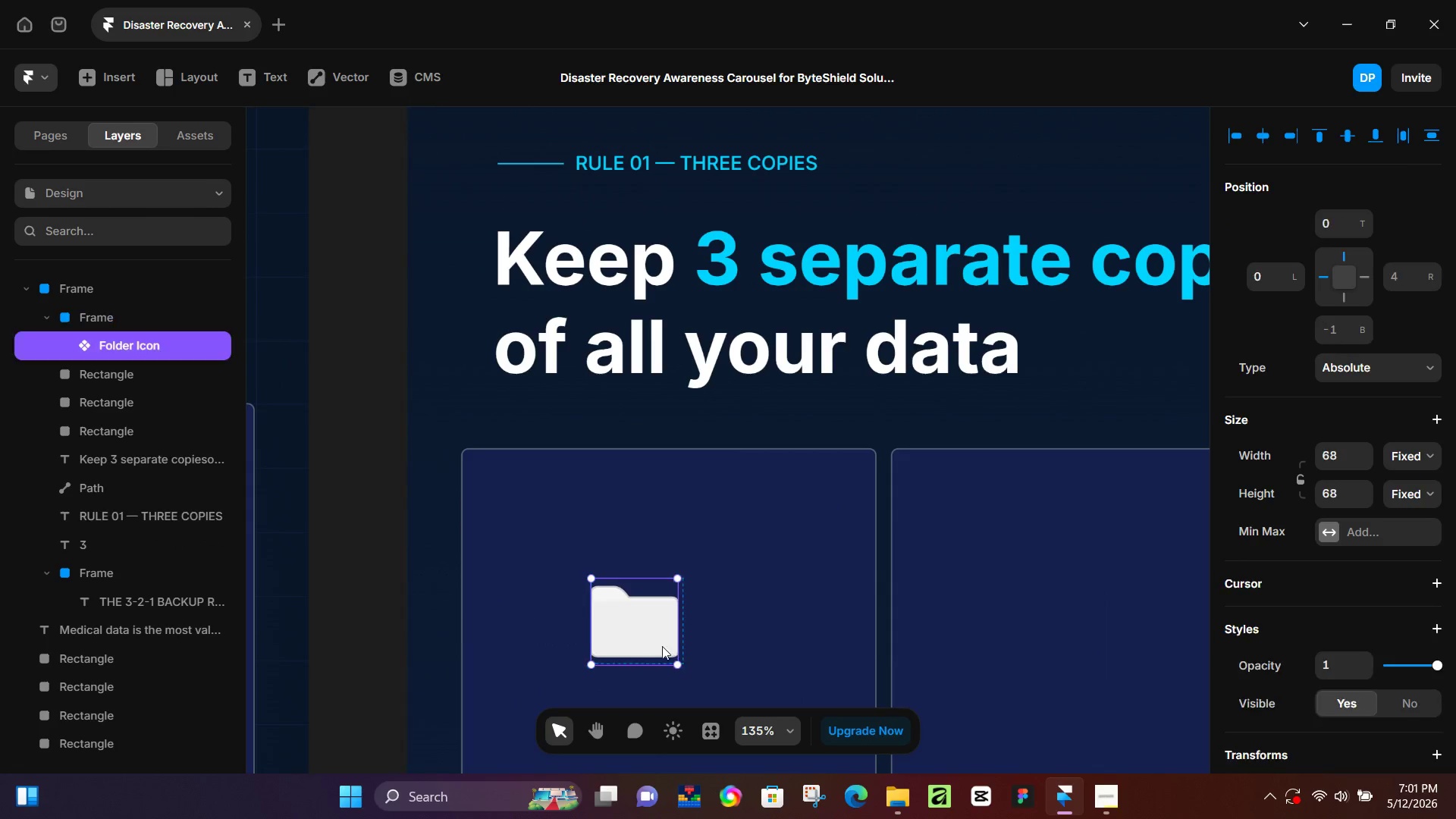 
left_click([653, 638])
 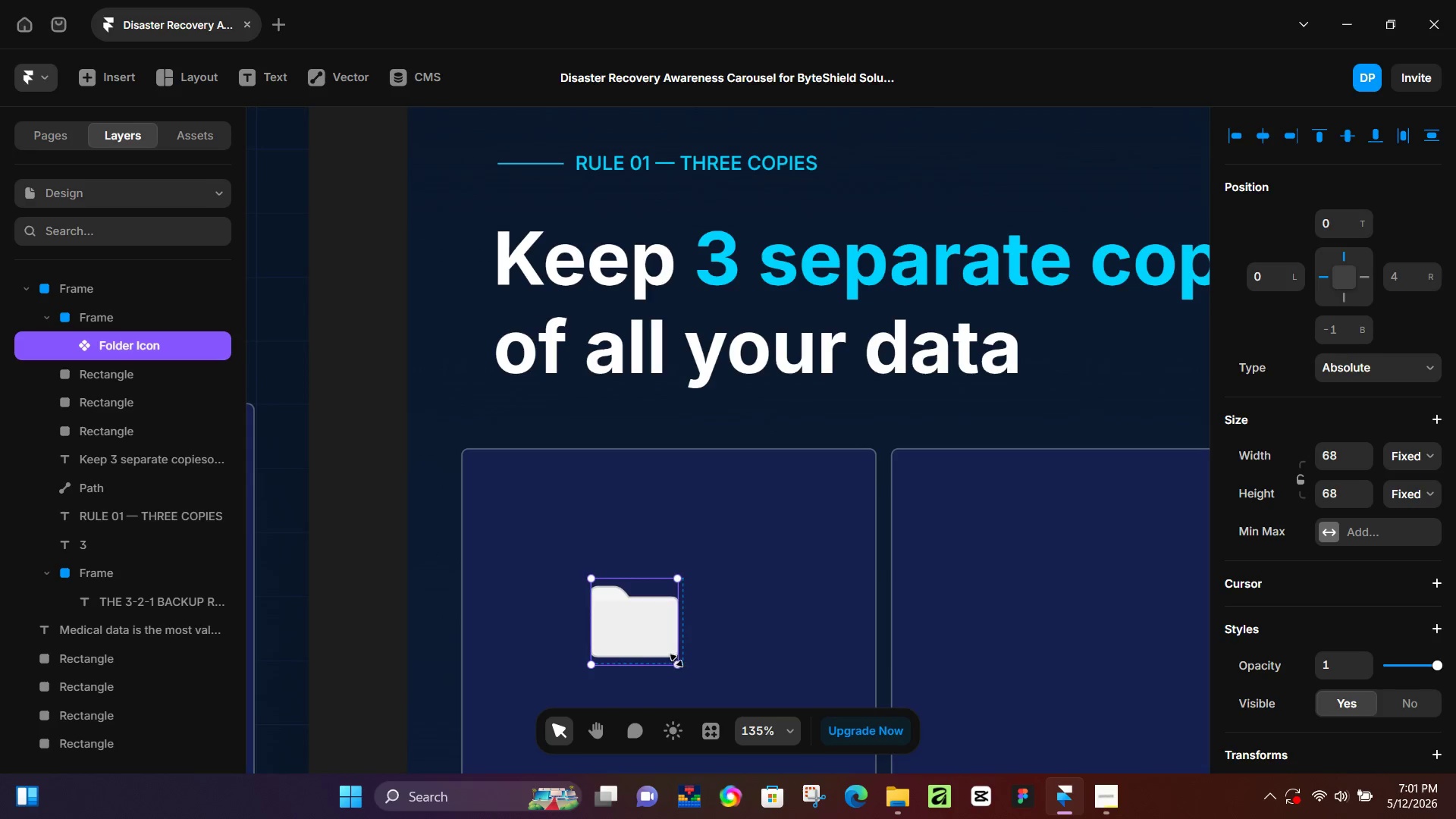 
hold_key(key=ShiftLeft, duration=1.52)
left_click_drag(start_coordinate=[678, 664], to_coordinate=[656, 635])
 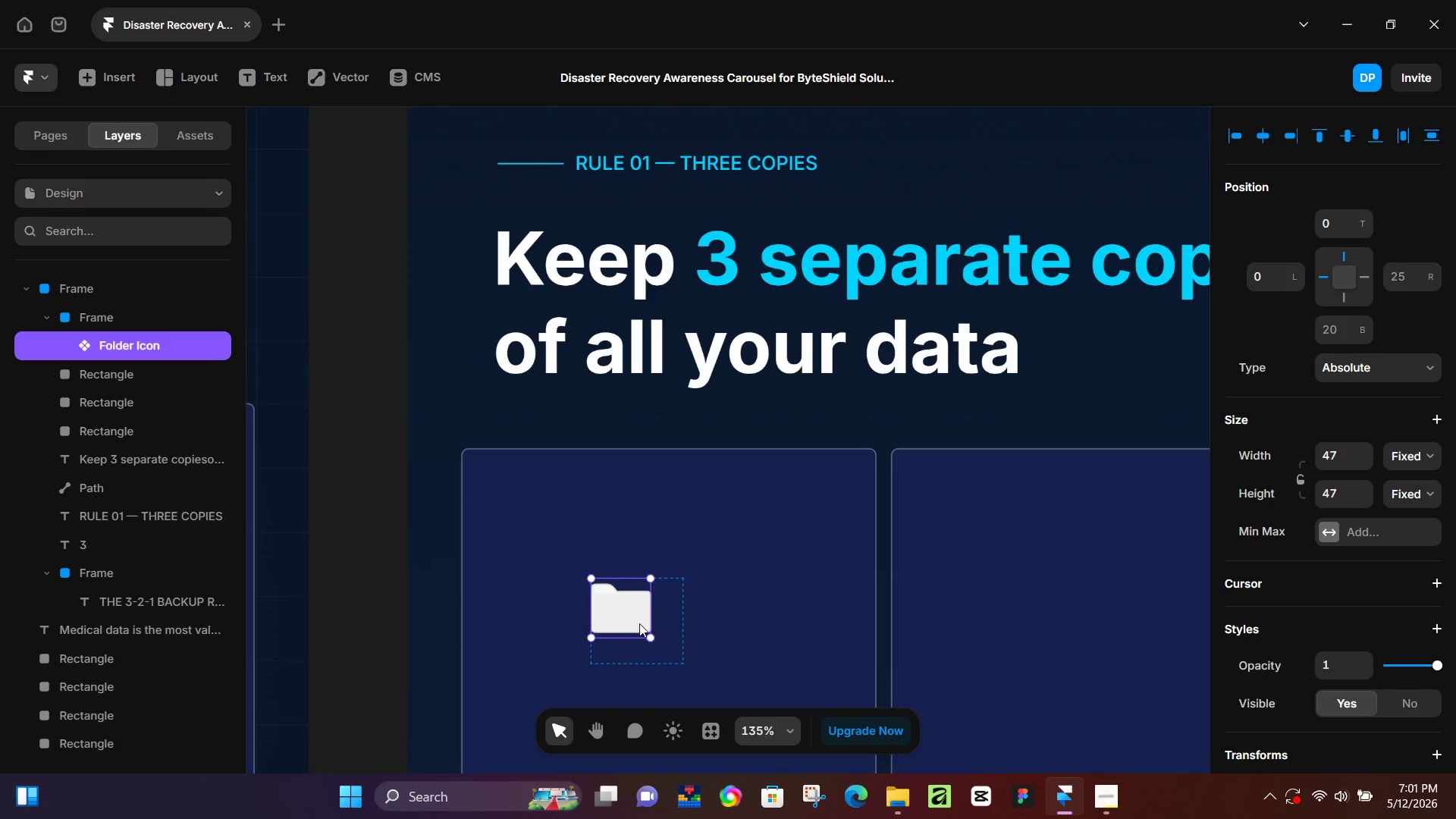 
key(Shift+ShiftLeft)
 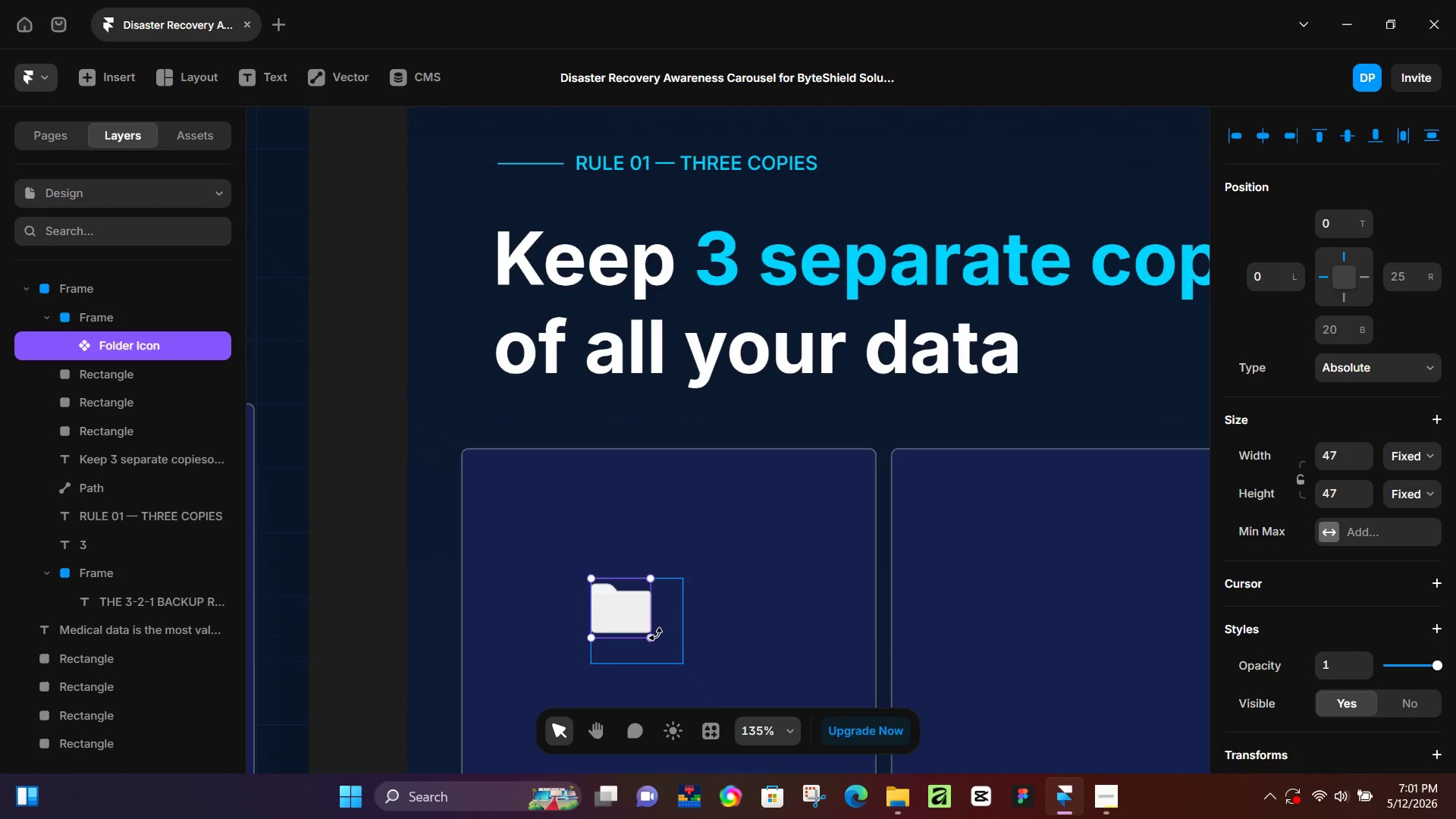 
key(Shift+ShiftLeft)
 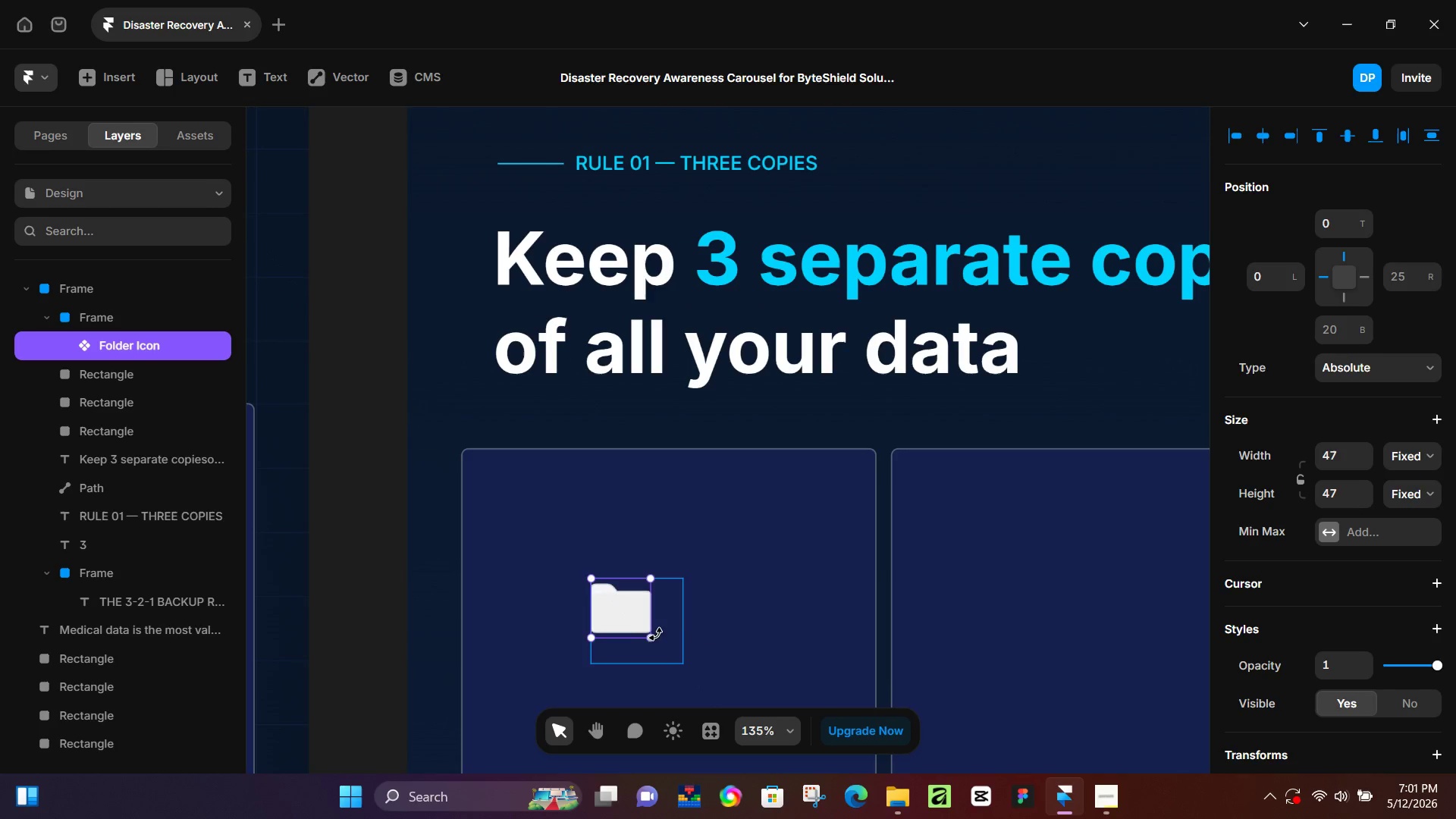 
key(Shift+ShiftLeft)
 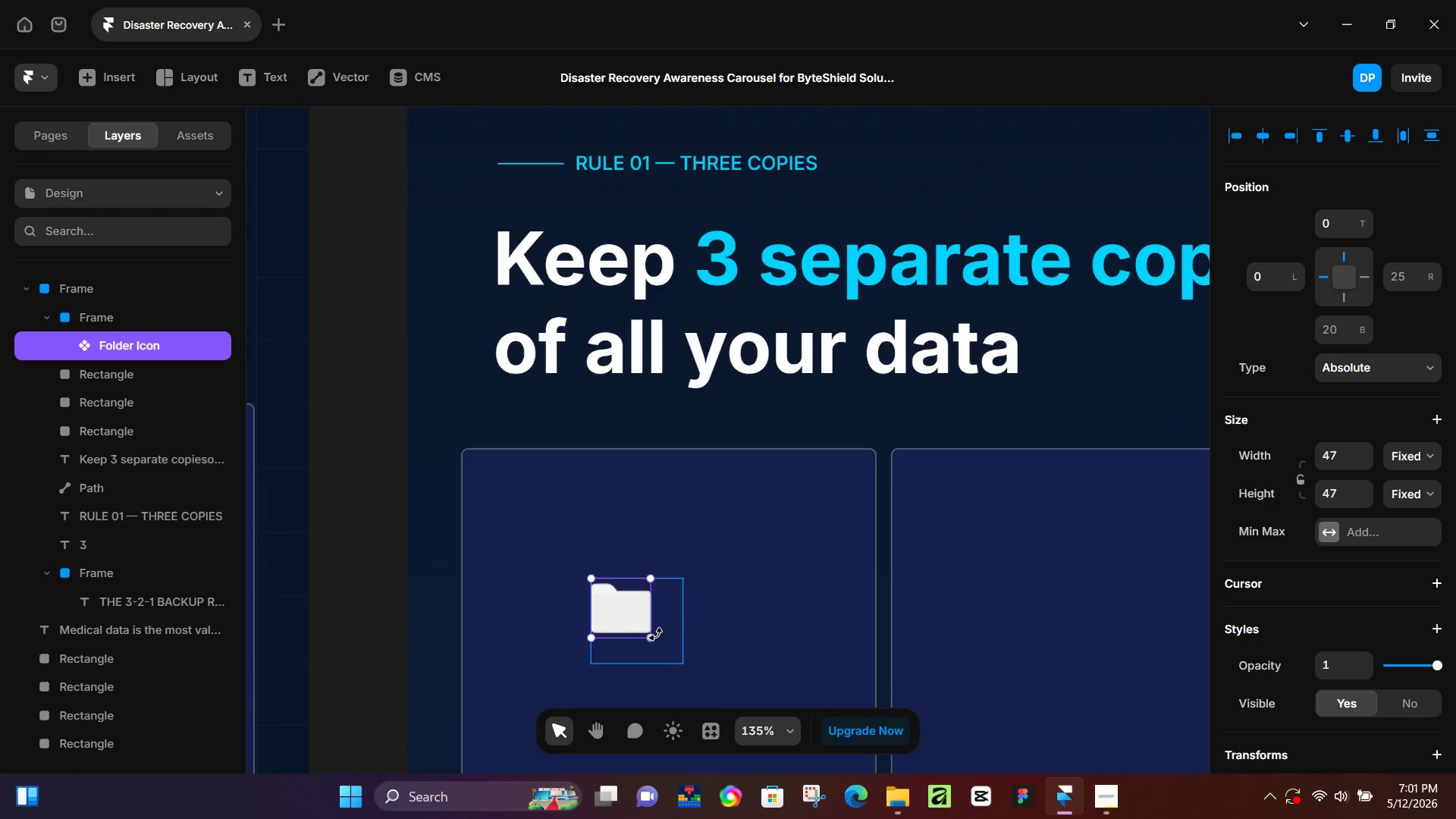 
key(Shift+ShiftLeft)
 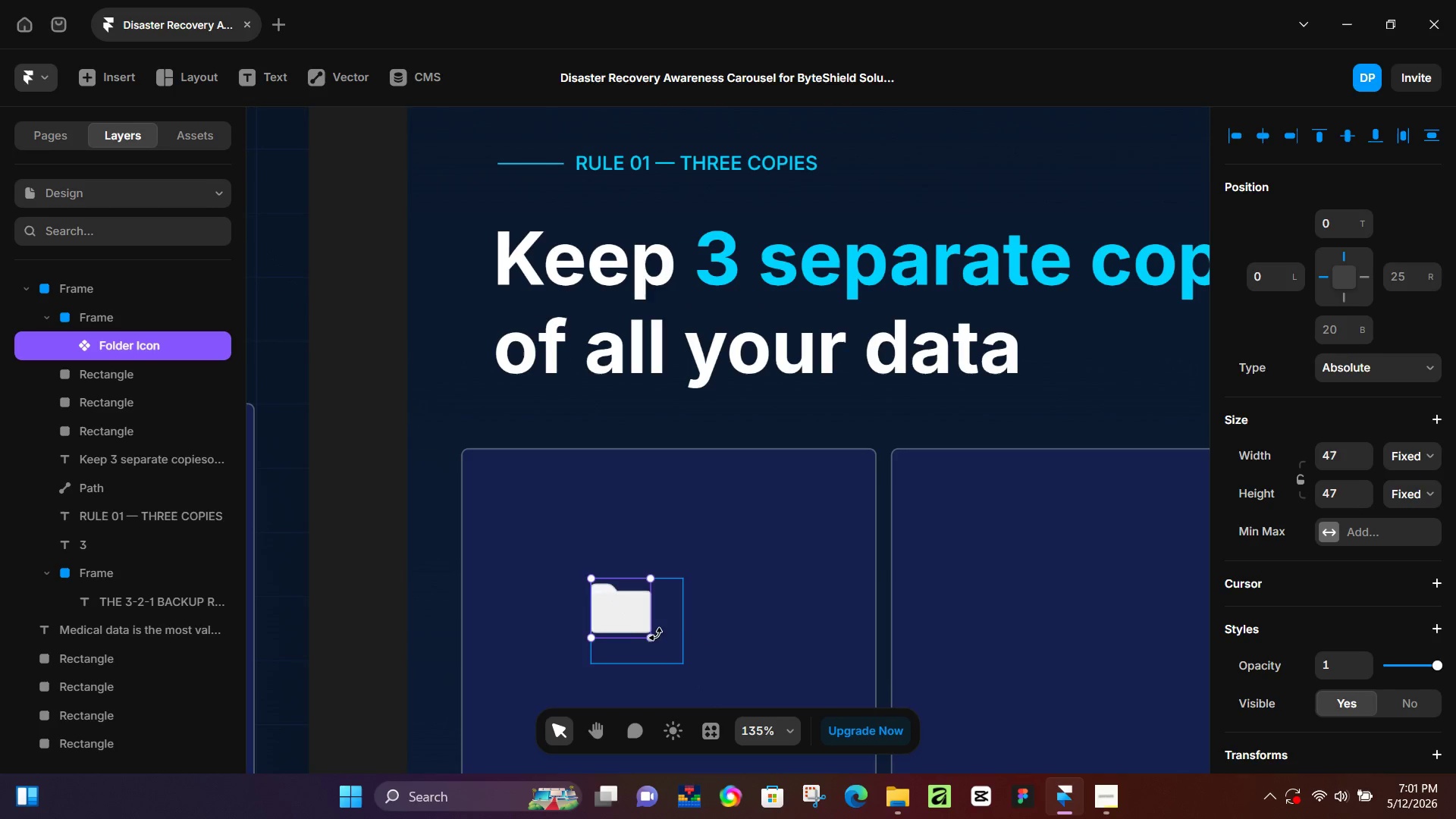 
key(Shift+ShiftLeft)
 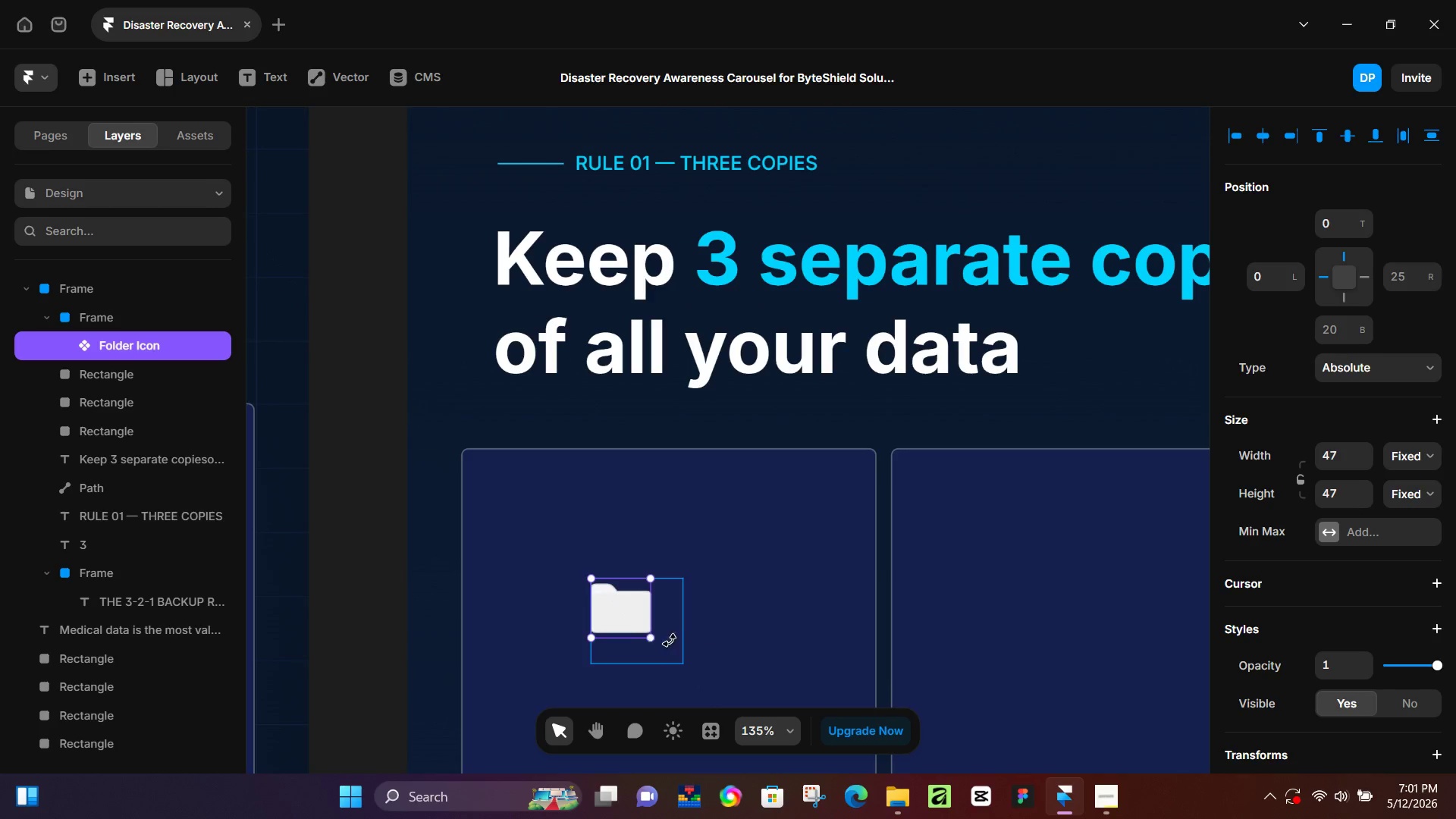 
key(Shift+ShiftLeft)
 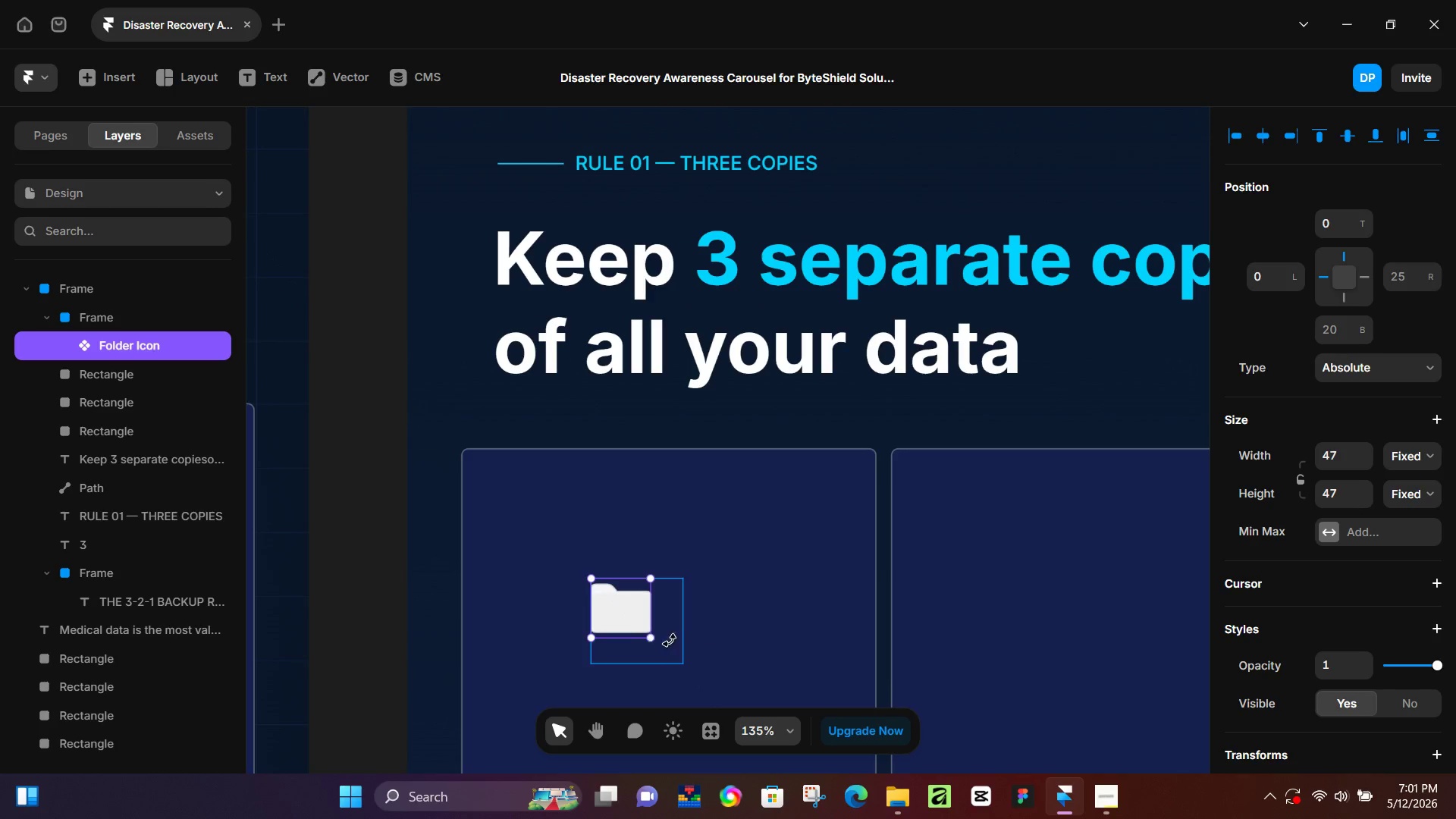 
key(Shift+ShiftLeft)
 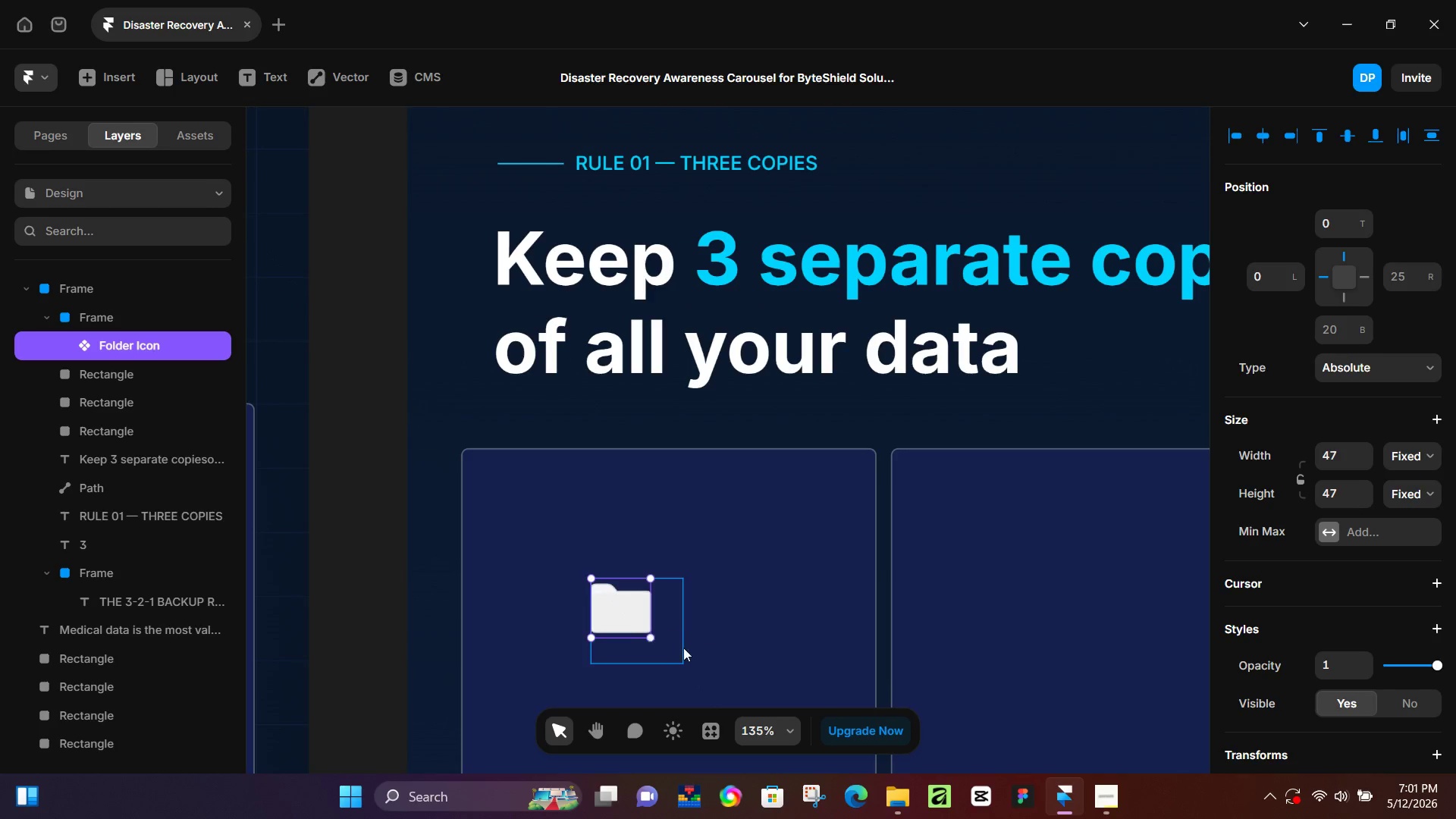 
key(Shift+ShiftLeft)
 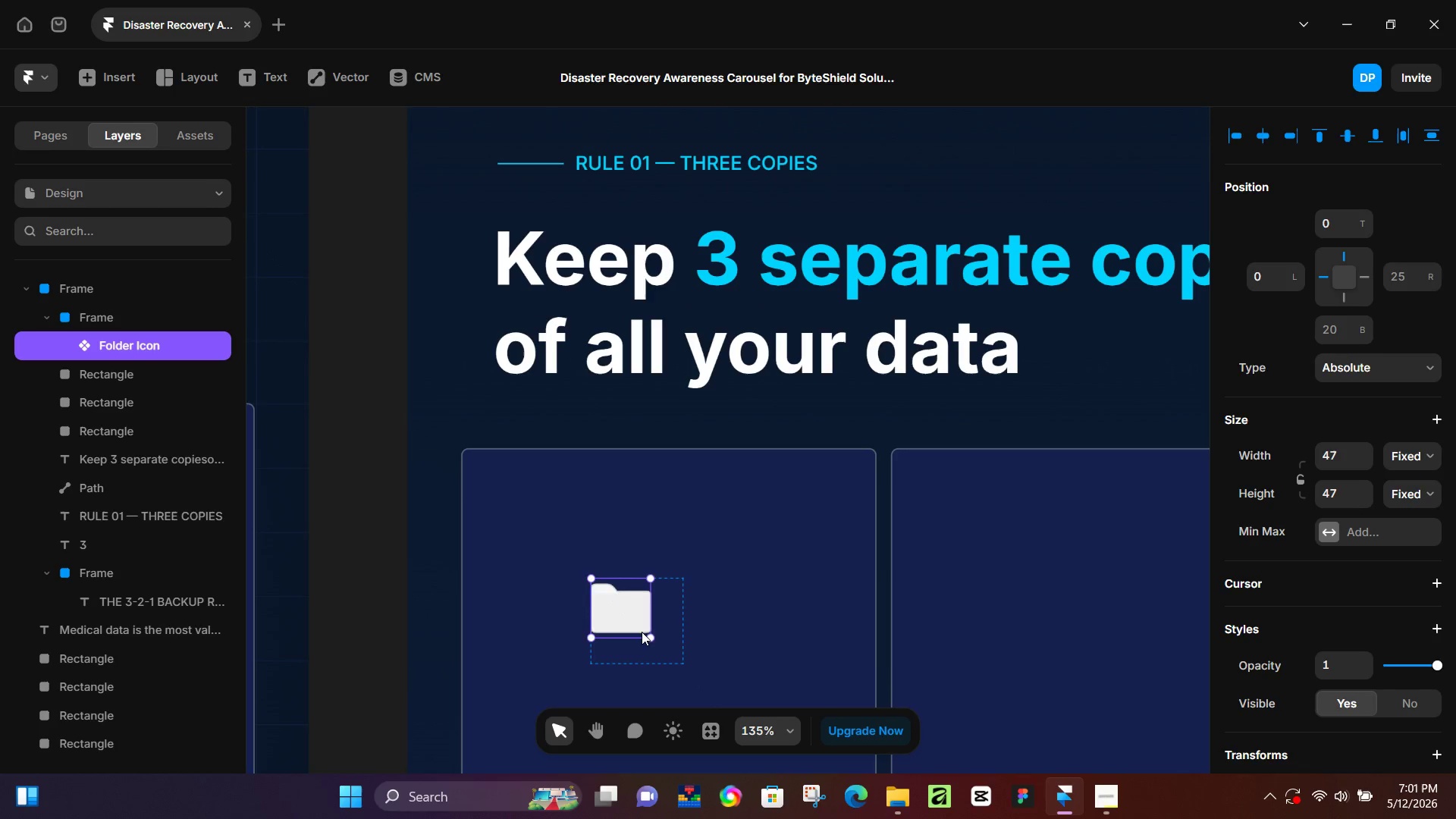 
hold_key(key=ShiftLeft, duration=1.5)
left_click_drag(start_coordinate=[651, 639], to_coordinate=[668, 658])
 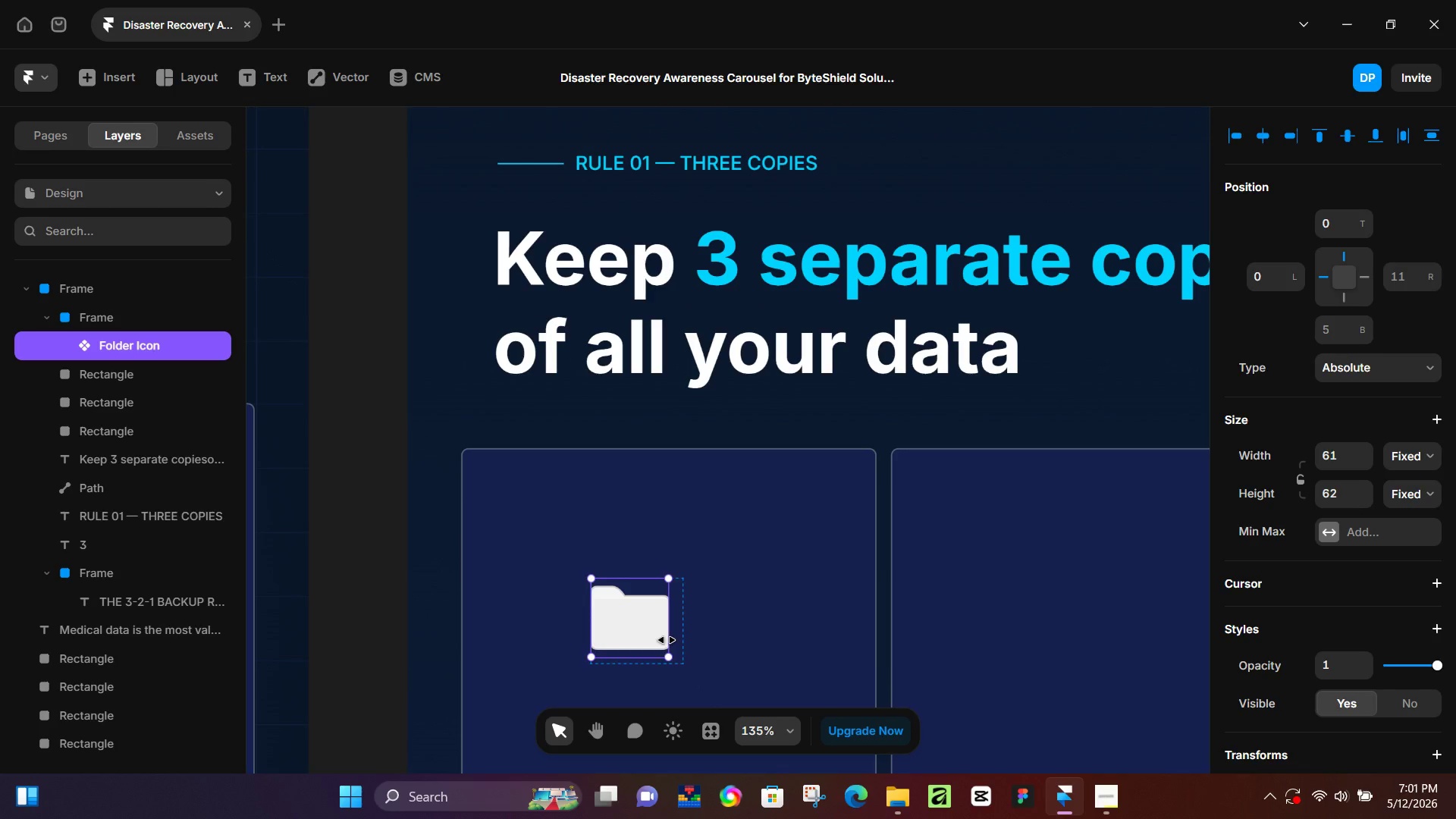 
hold_key(key=ShiftLeft, duration=0.73)
 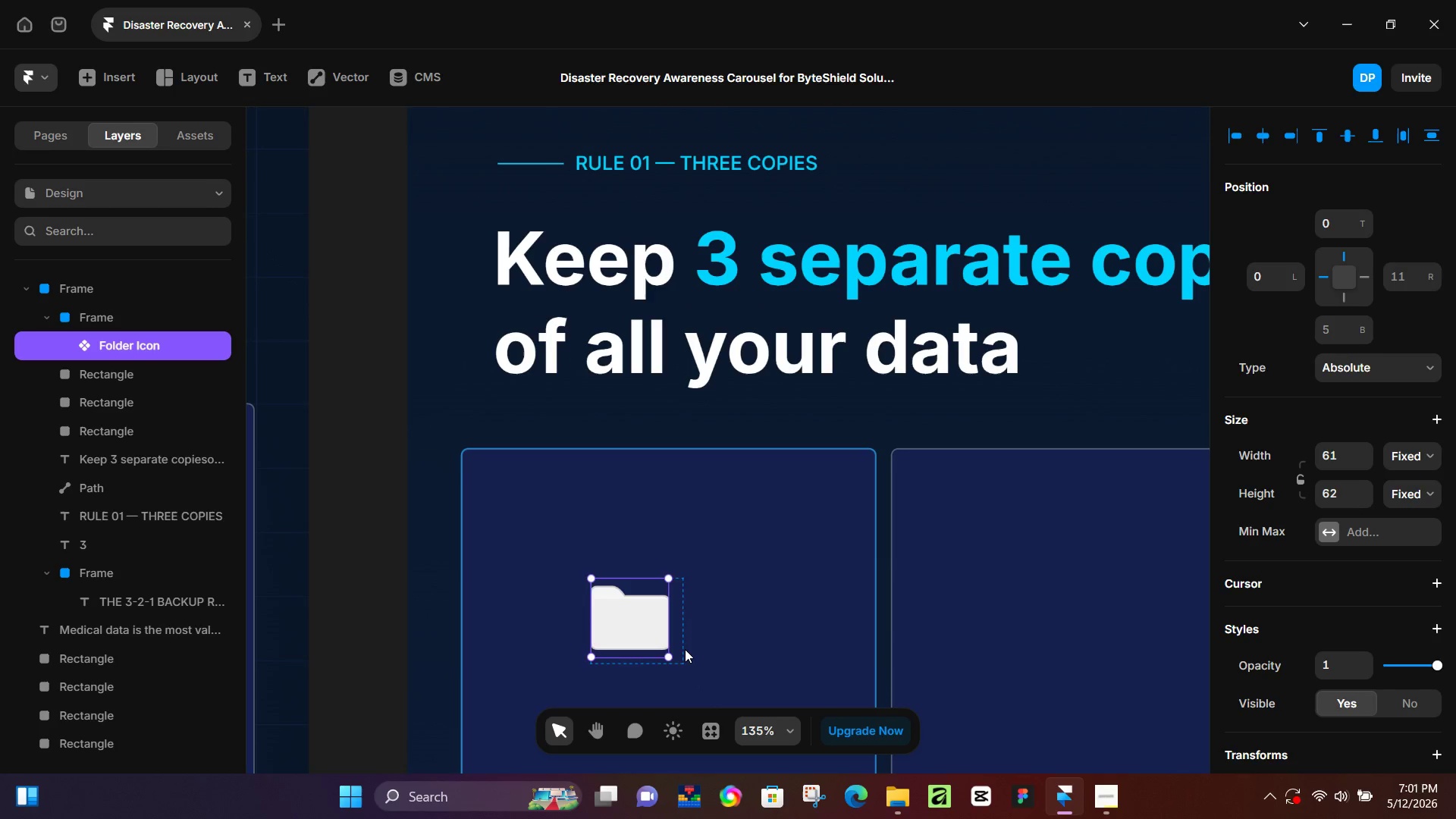 
left_click([682, 649])
 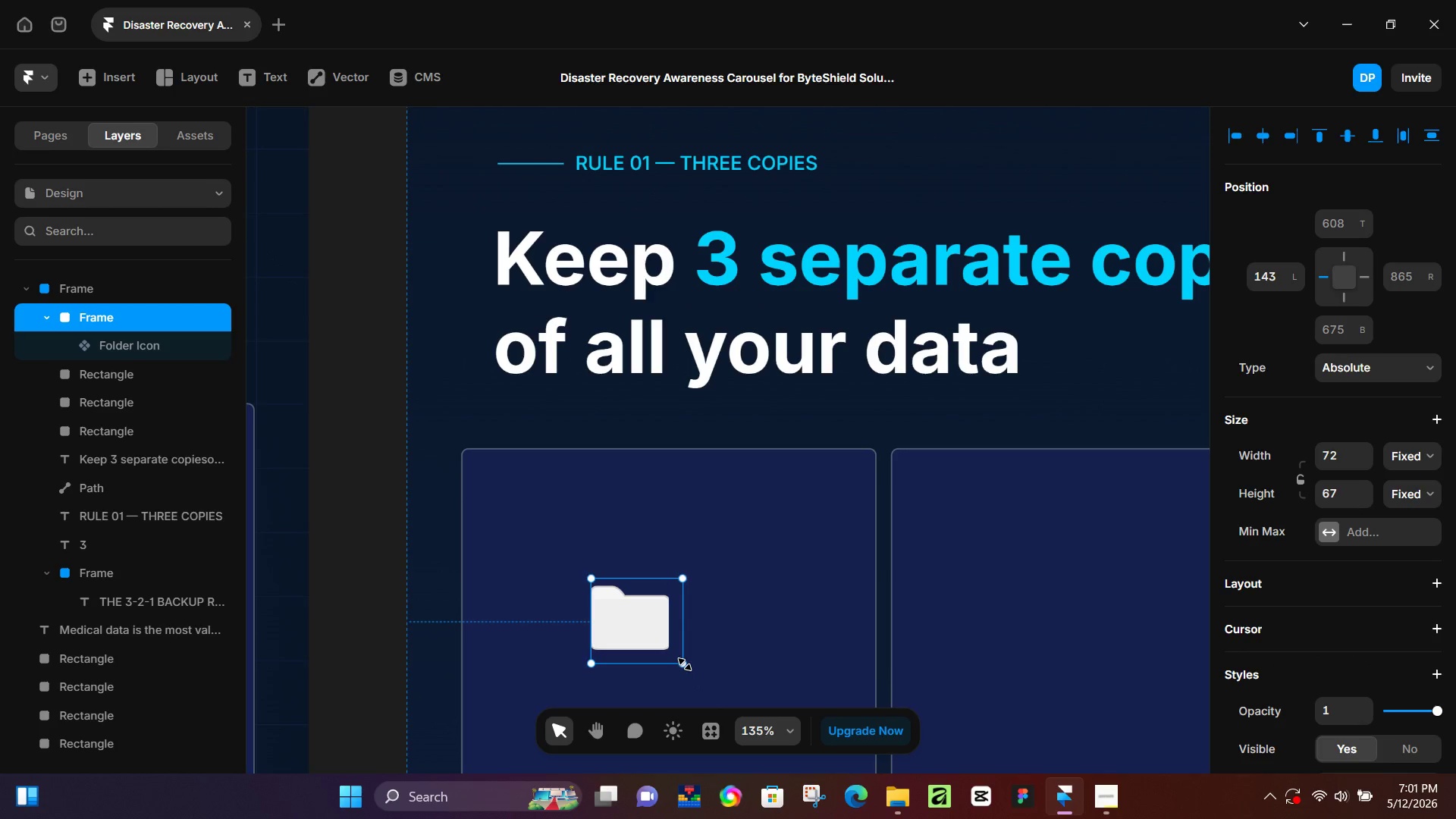 
left_click_drag(start_coordinate=[685, 664], to_coordinate=[675, 658])
 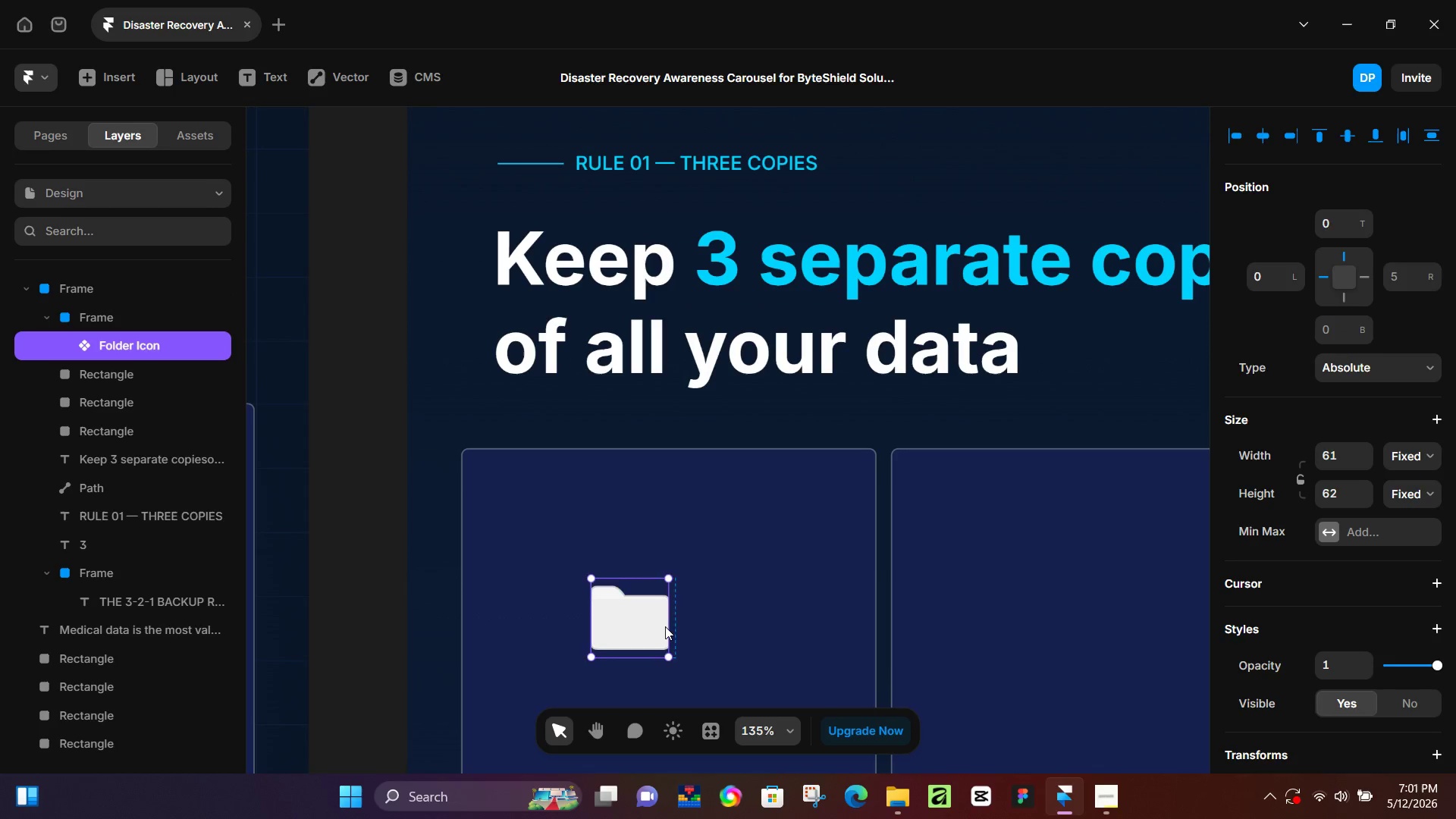 
left_click_drag(start_coordinate=[648, 629], to_coordinate=[653, 629])
 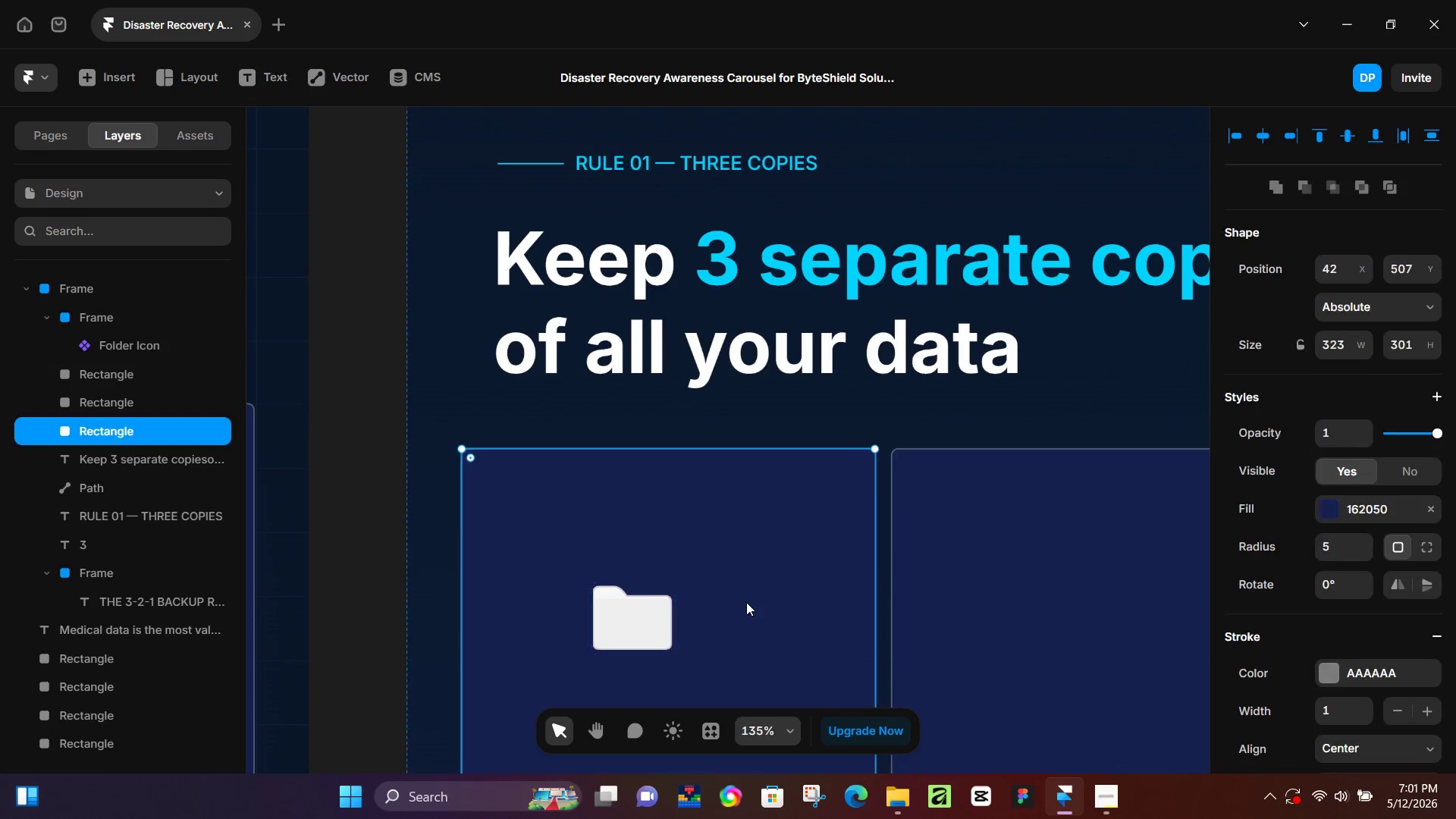 
left_click([746, 602])
 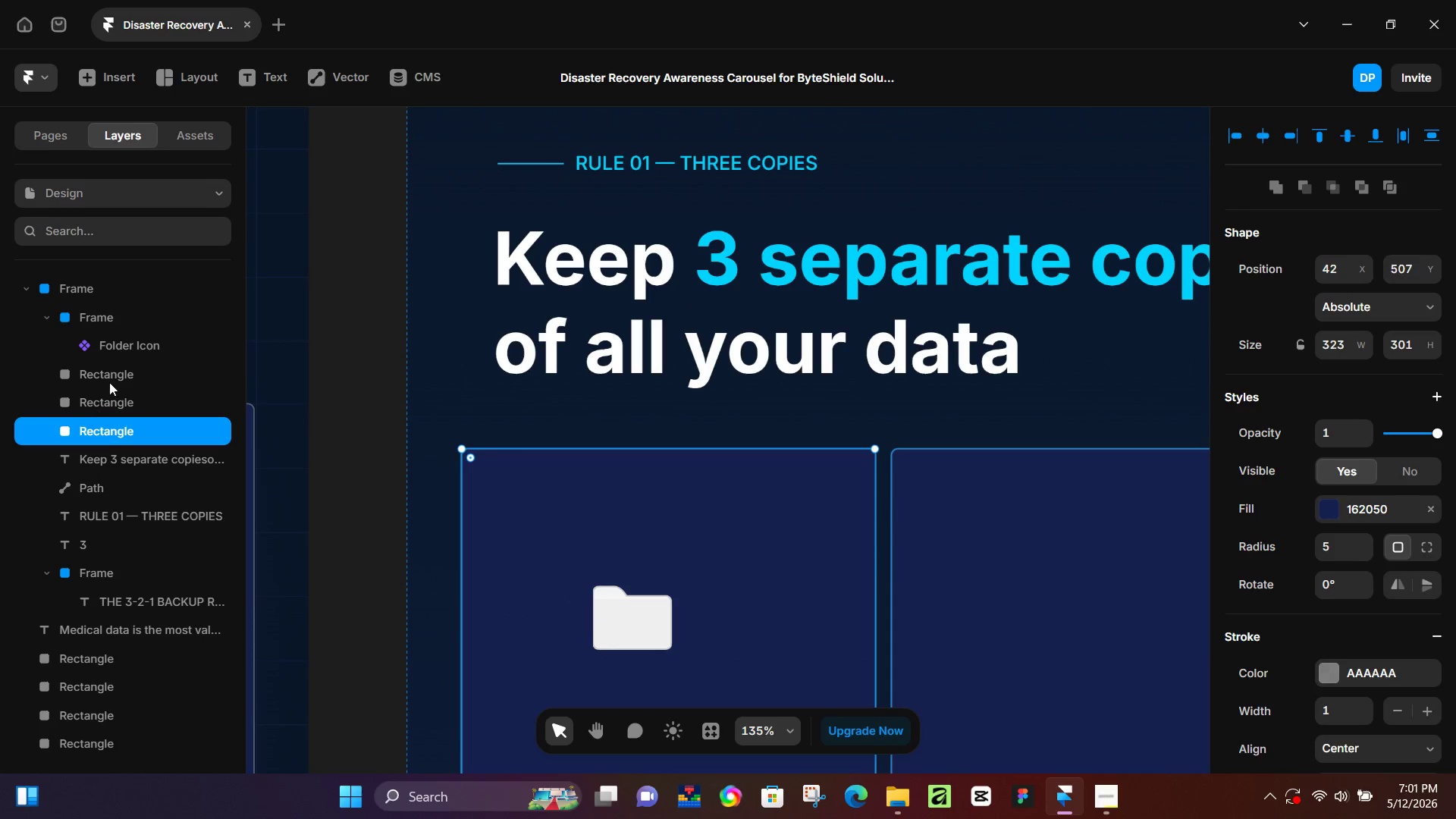 
left_click([102, 313])
 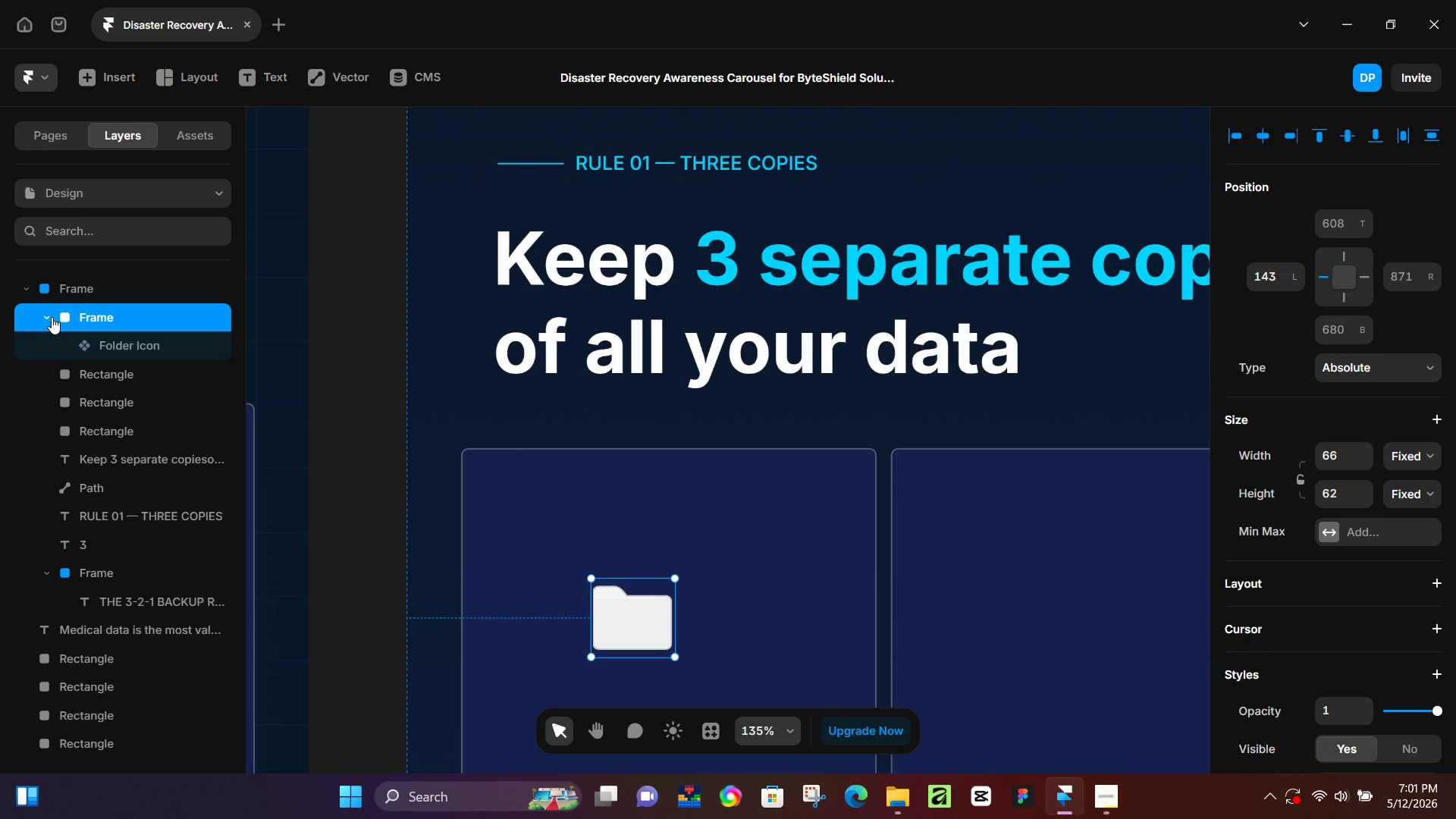 
left_click([52, 317])
 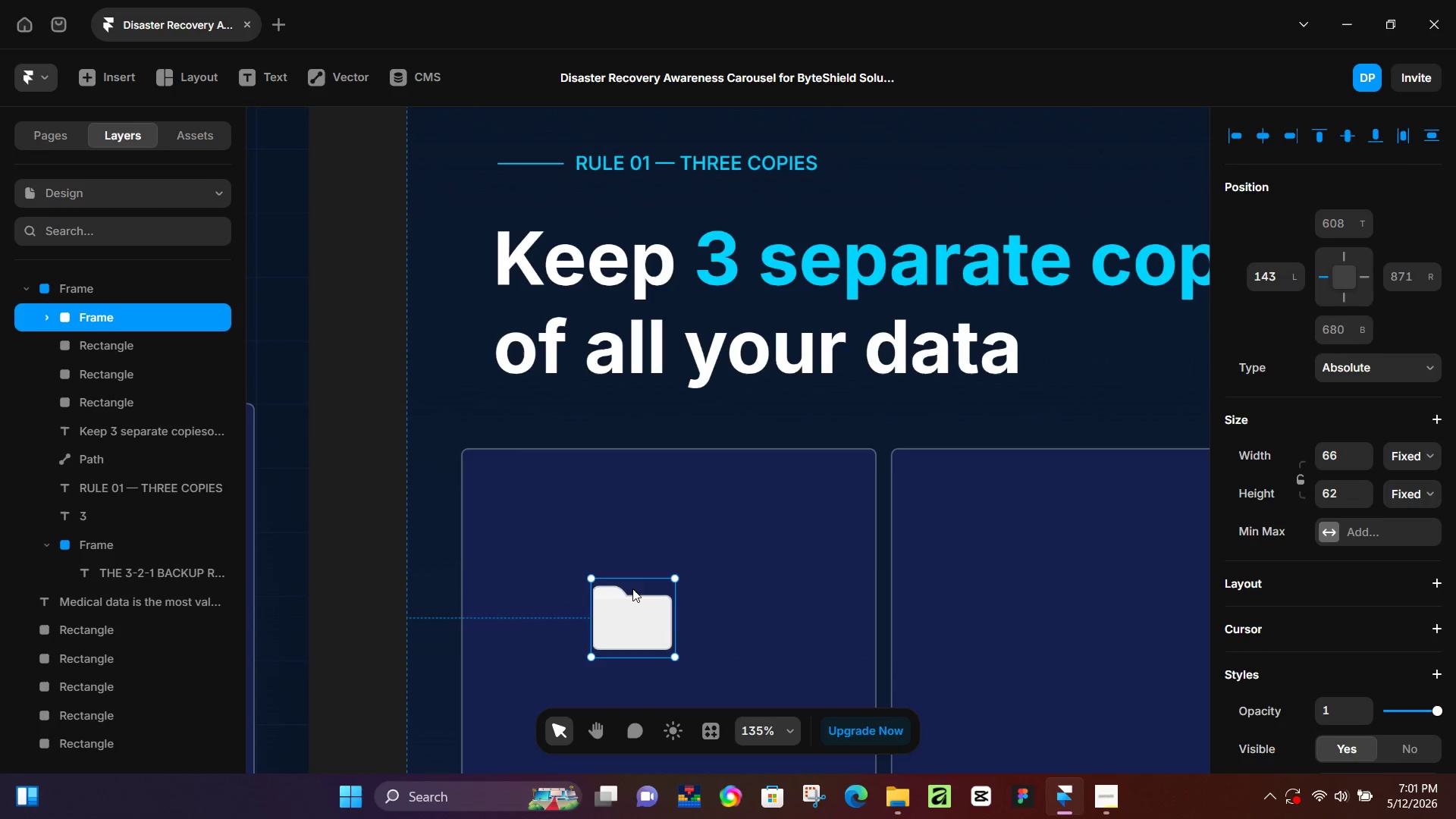 
left_click_drag(start_coordinate=[651, 590], to_coordinate=[710, 556])
 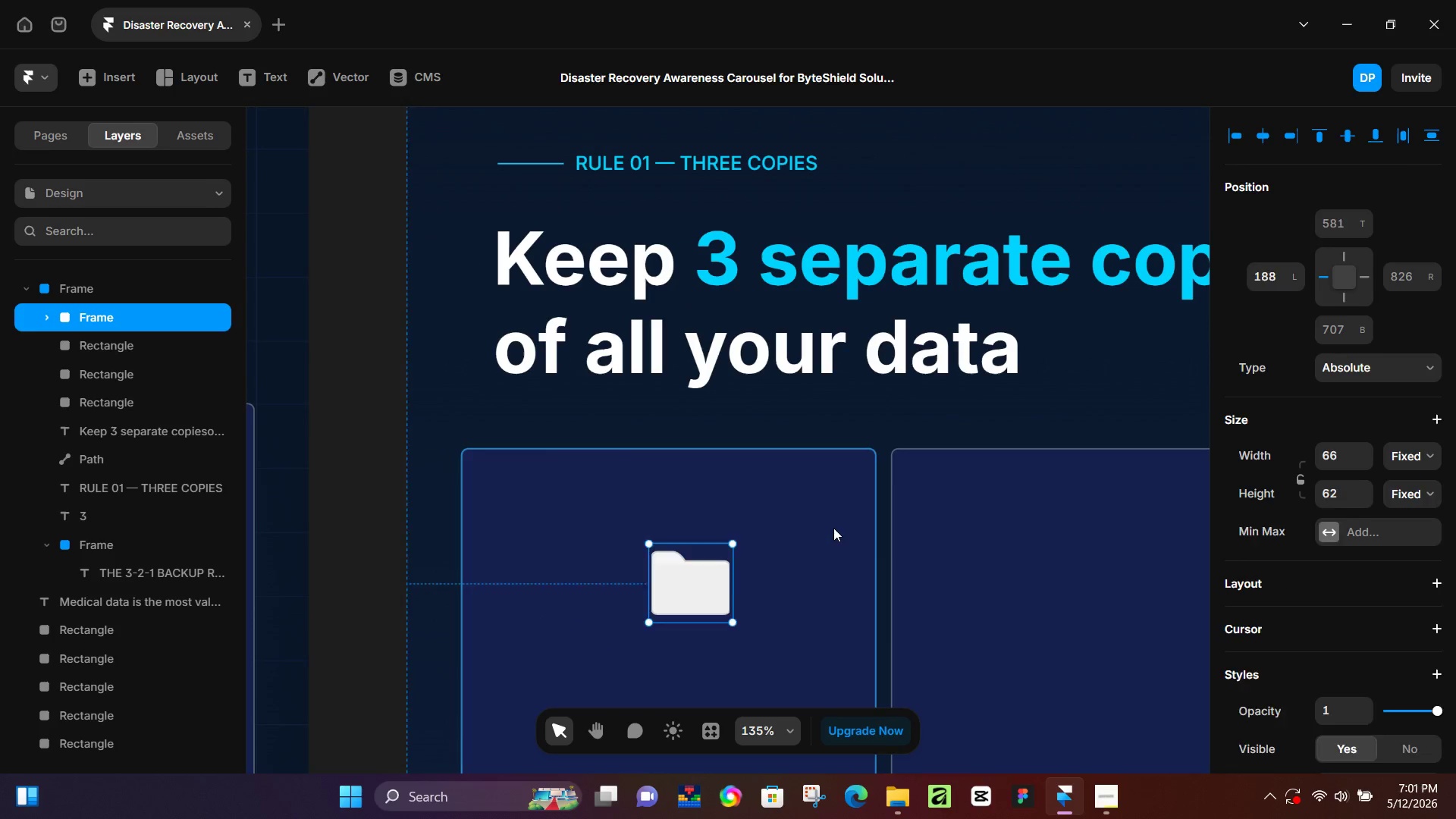 
hold_key(key=ShiftLeft, duration=0.39)
left_click([833, 528])
 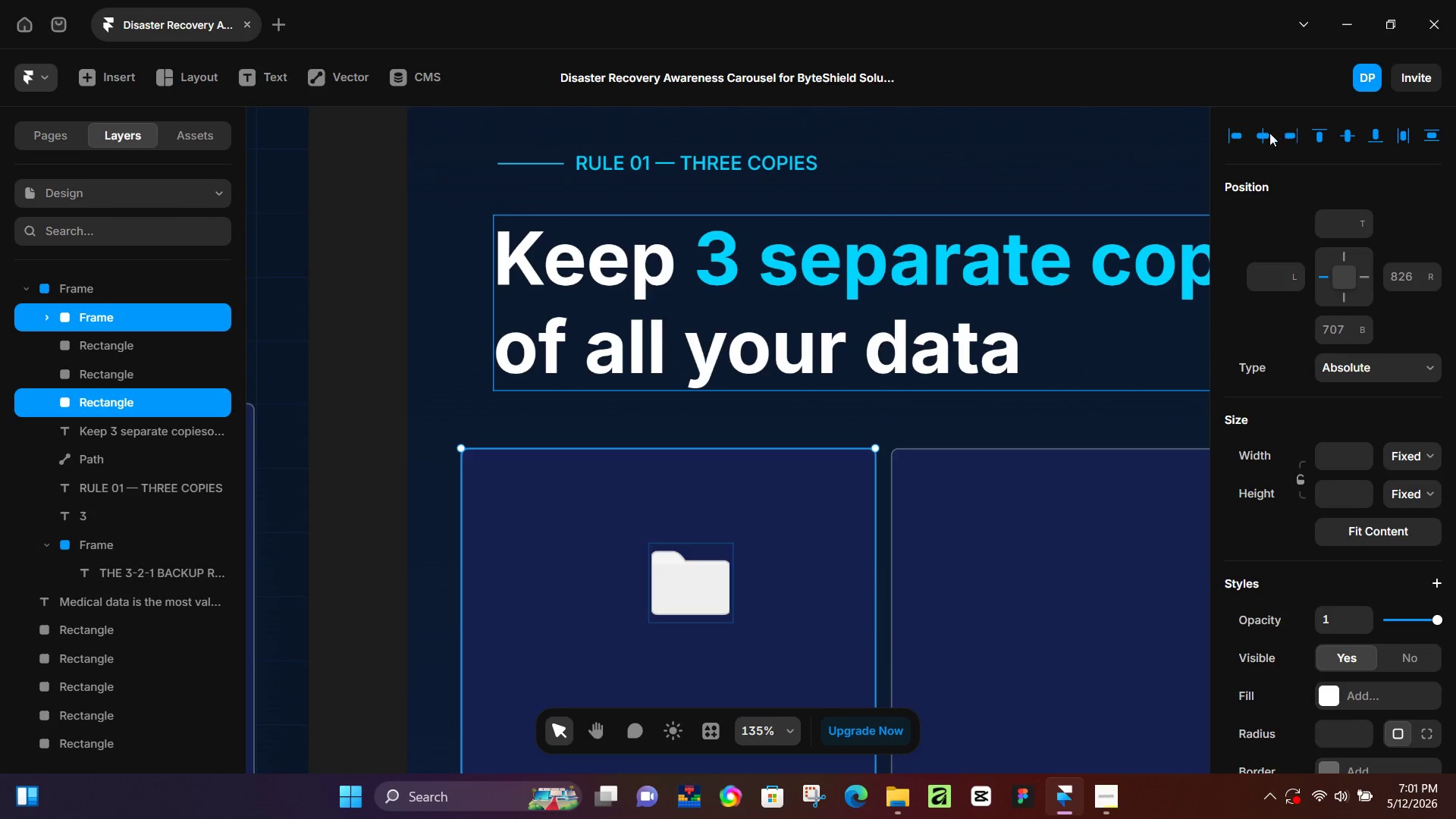 
left_click([1260, 132])
 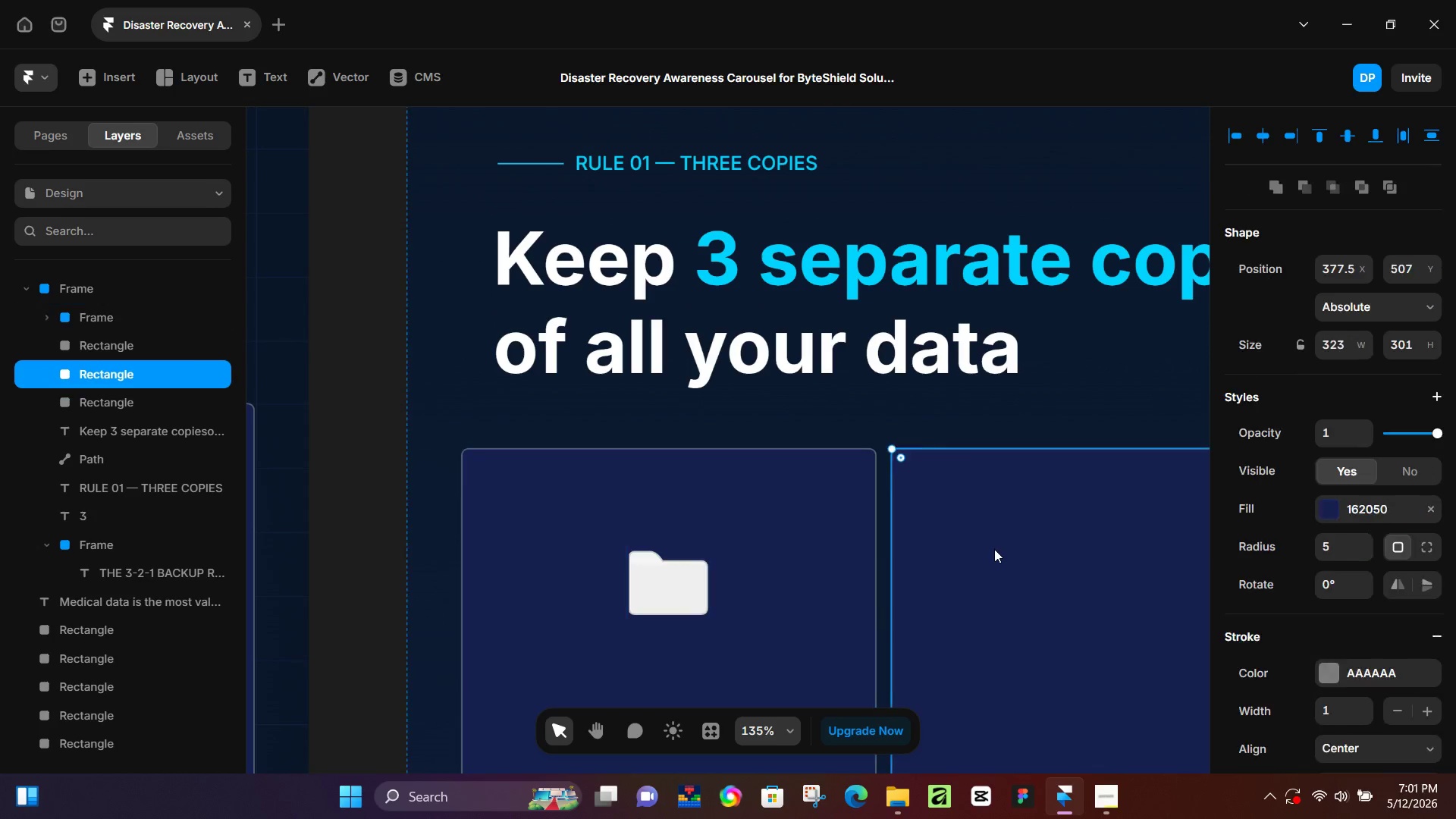 
left_click([994, 549])
 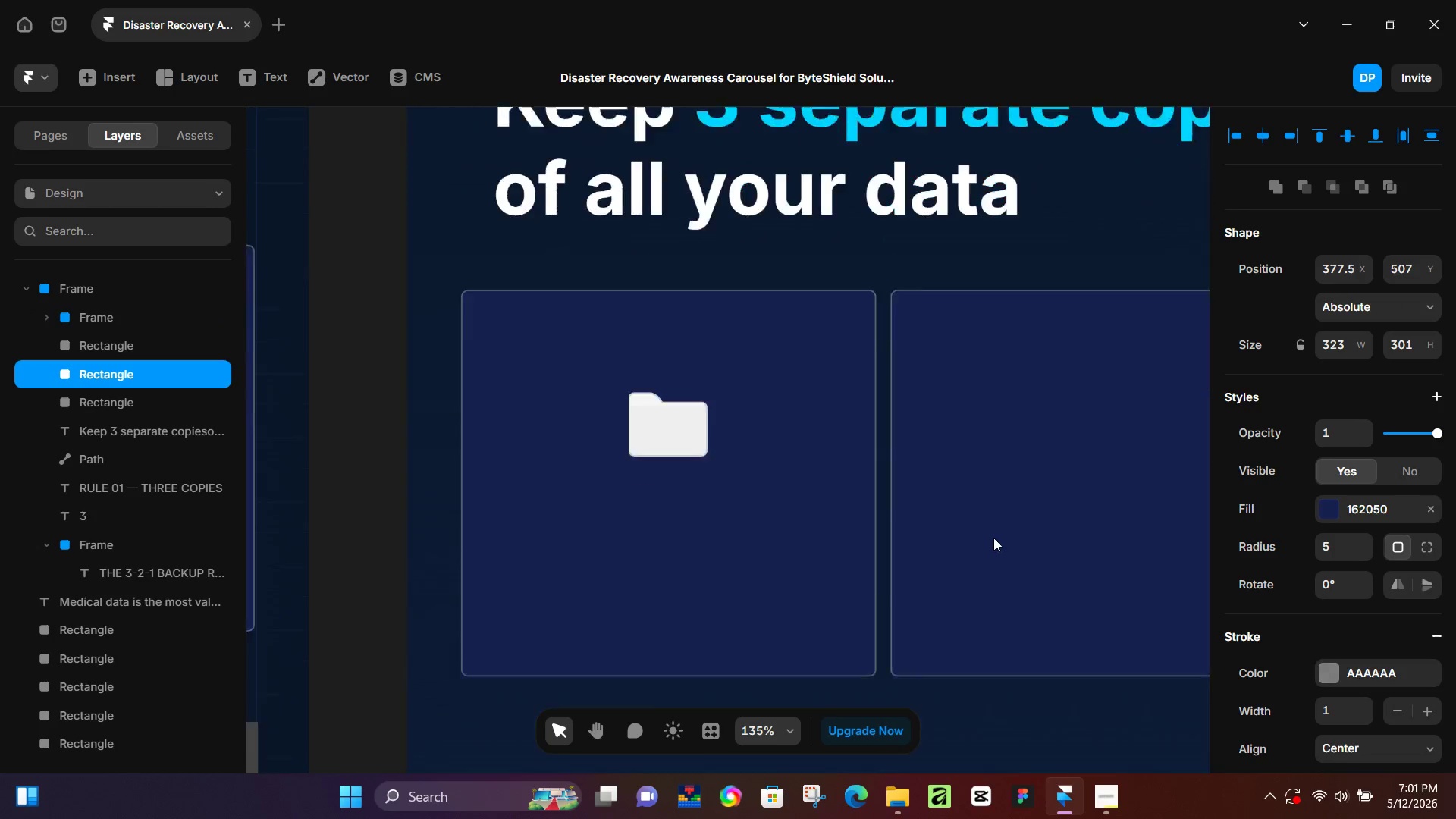 
hold_key(key=ControlLeft, duration=0.39)
scroll: coordinate [777, 482], scroll_direction: down, amount: 12.0
 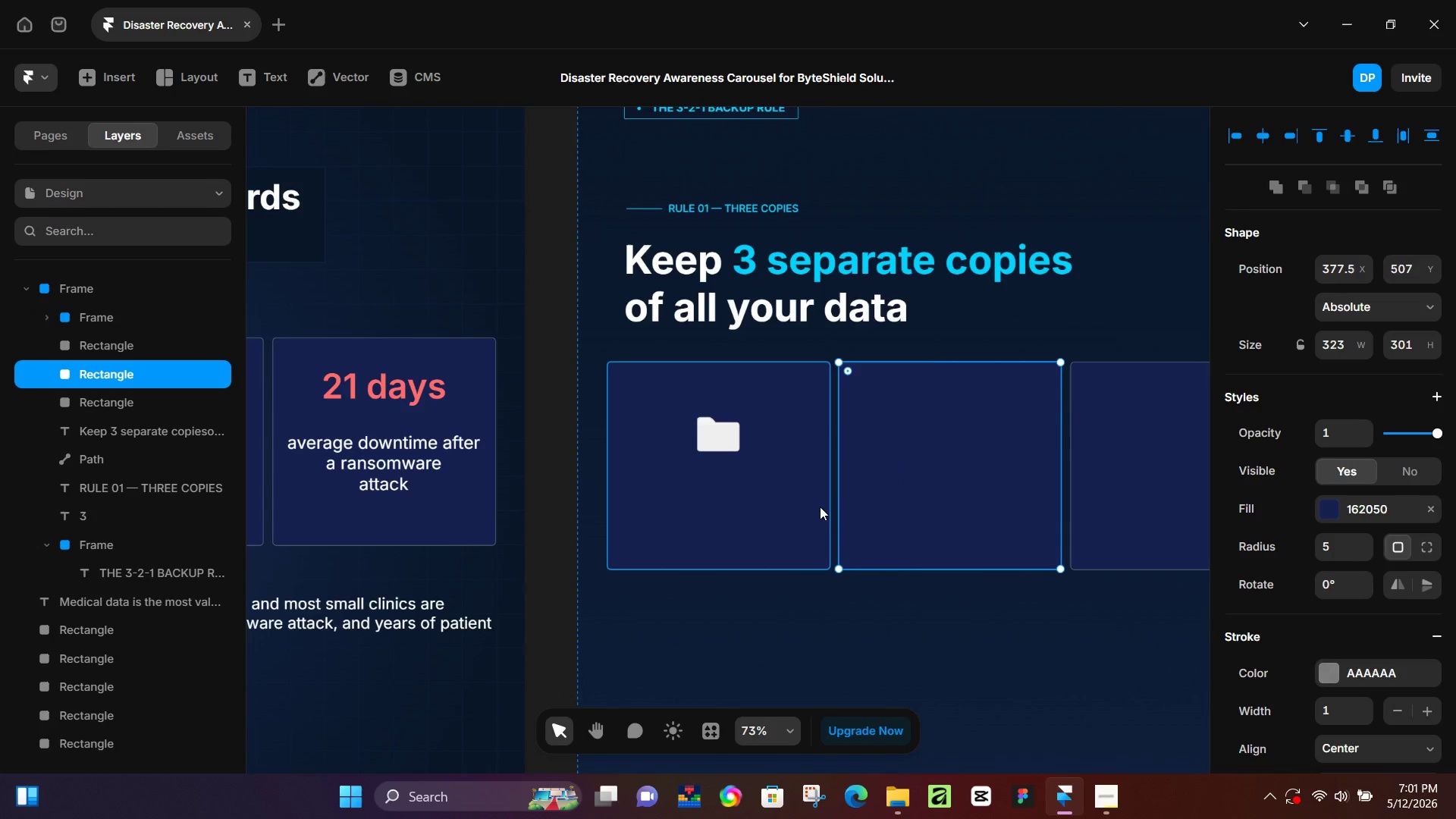 
left_click([732, 427])
 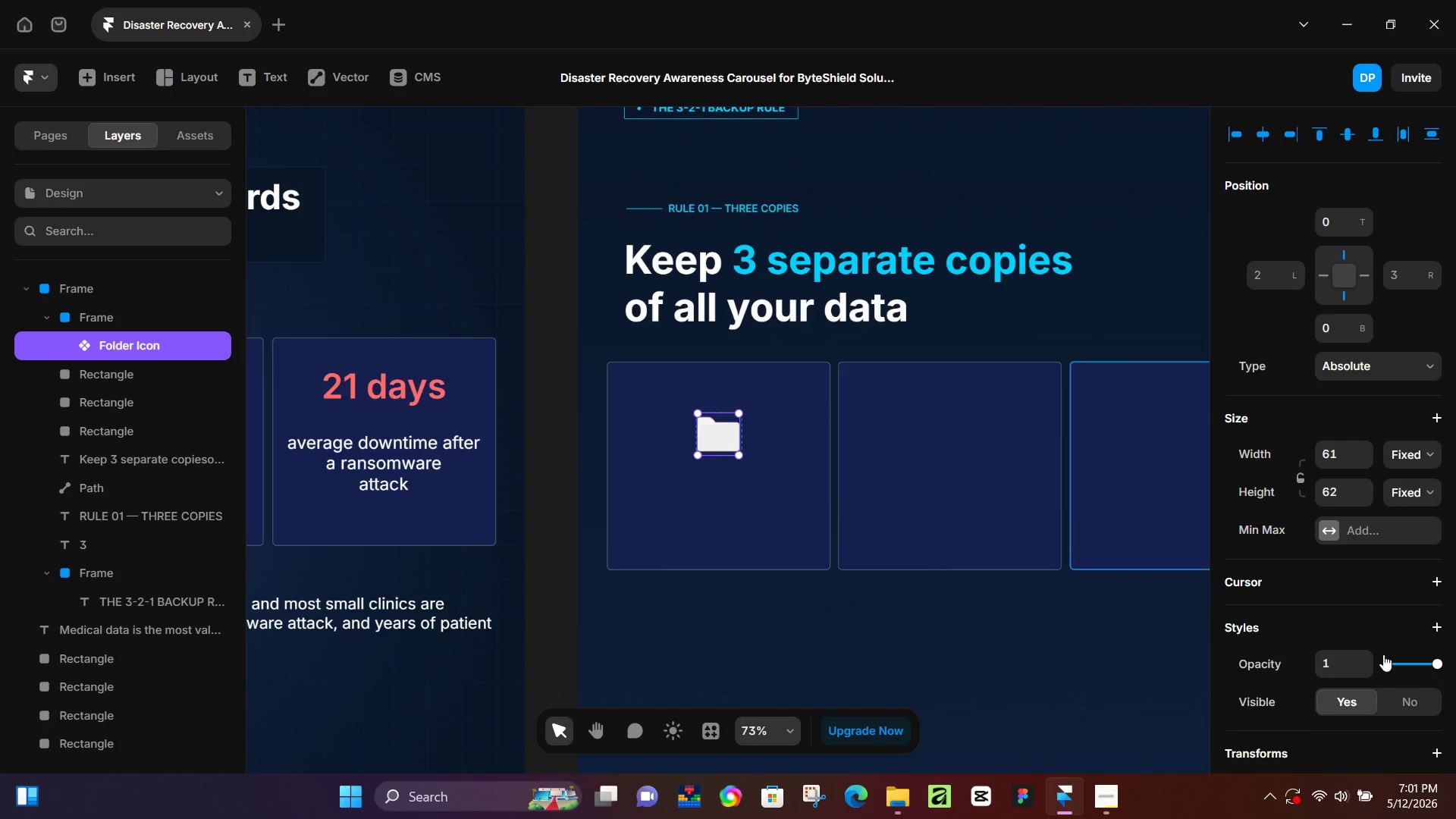 
scroll: coordinate [1409, 666], scroll_direction: down, amount: 4.0
 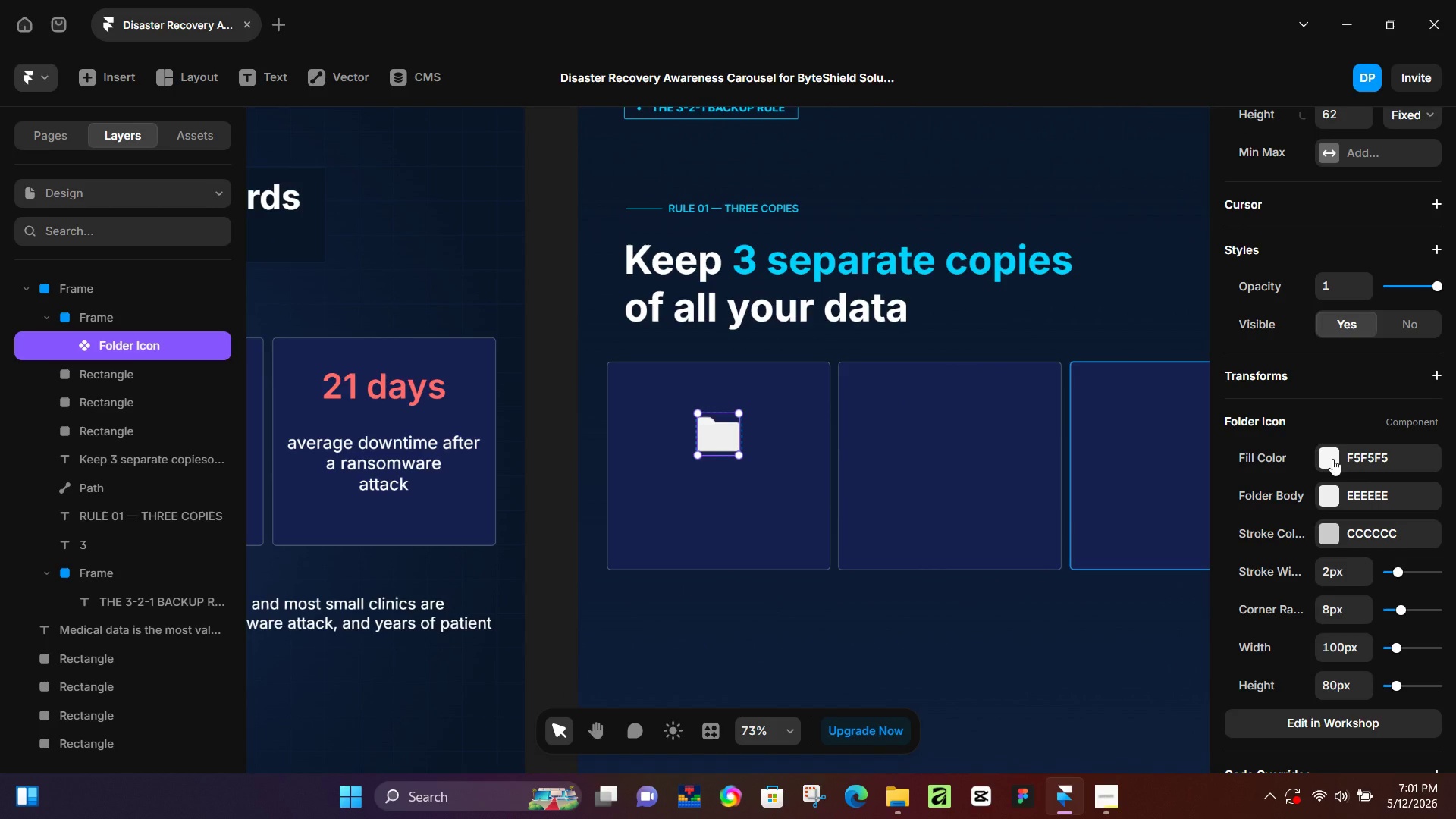 
left_click([1332, 459])
 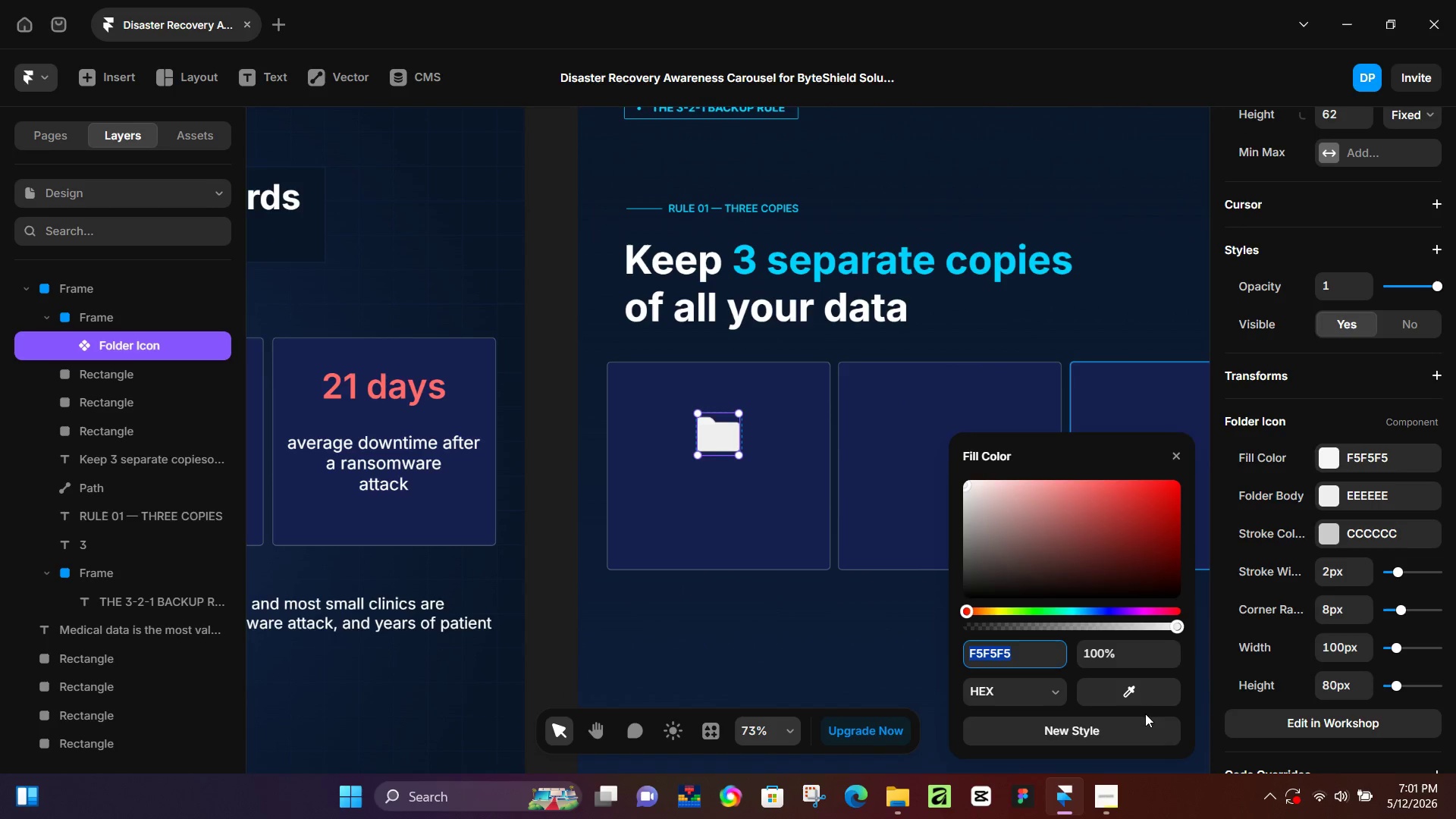 
left_click_drag(start_coordinate=[1136, 689], to_coordinate=[893, 263])
 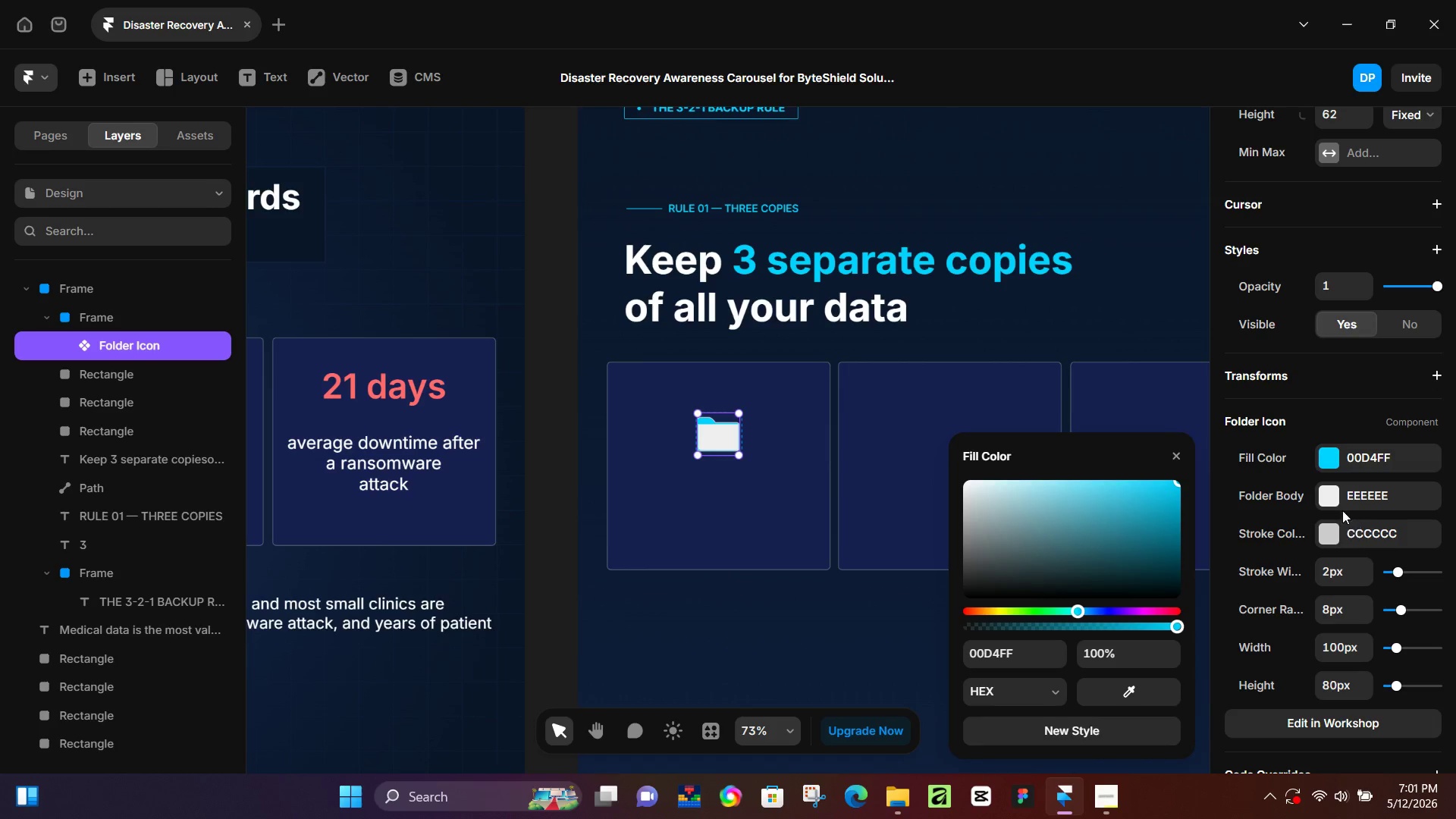 
left_click([1334, 499])
 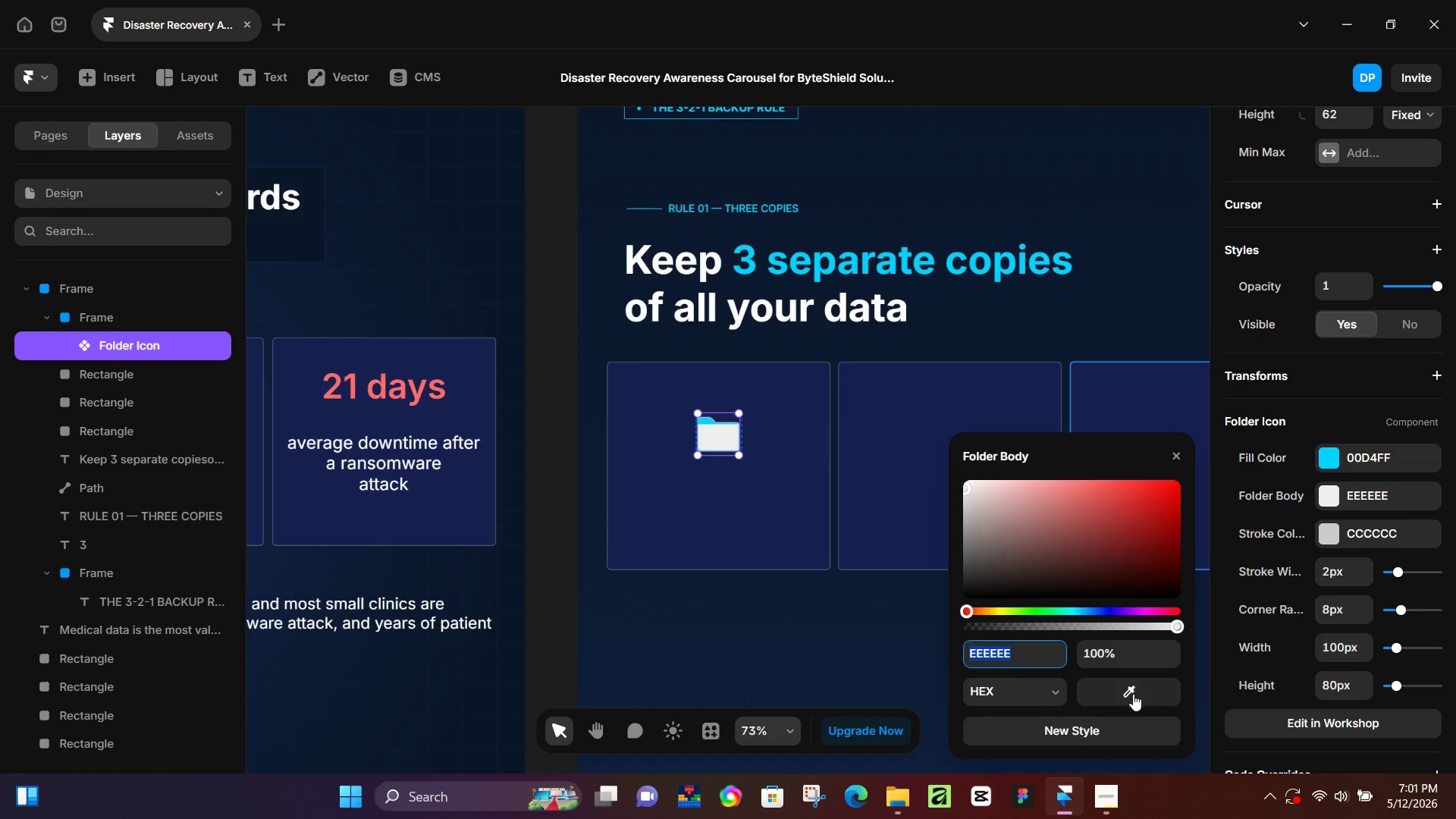 
left_click_drag(start_coordinate=[1133, 694], to_coordinate=[893, 263])
 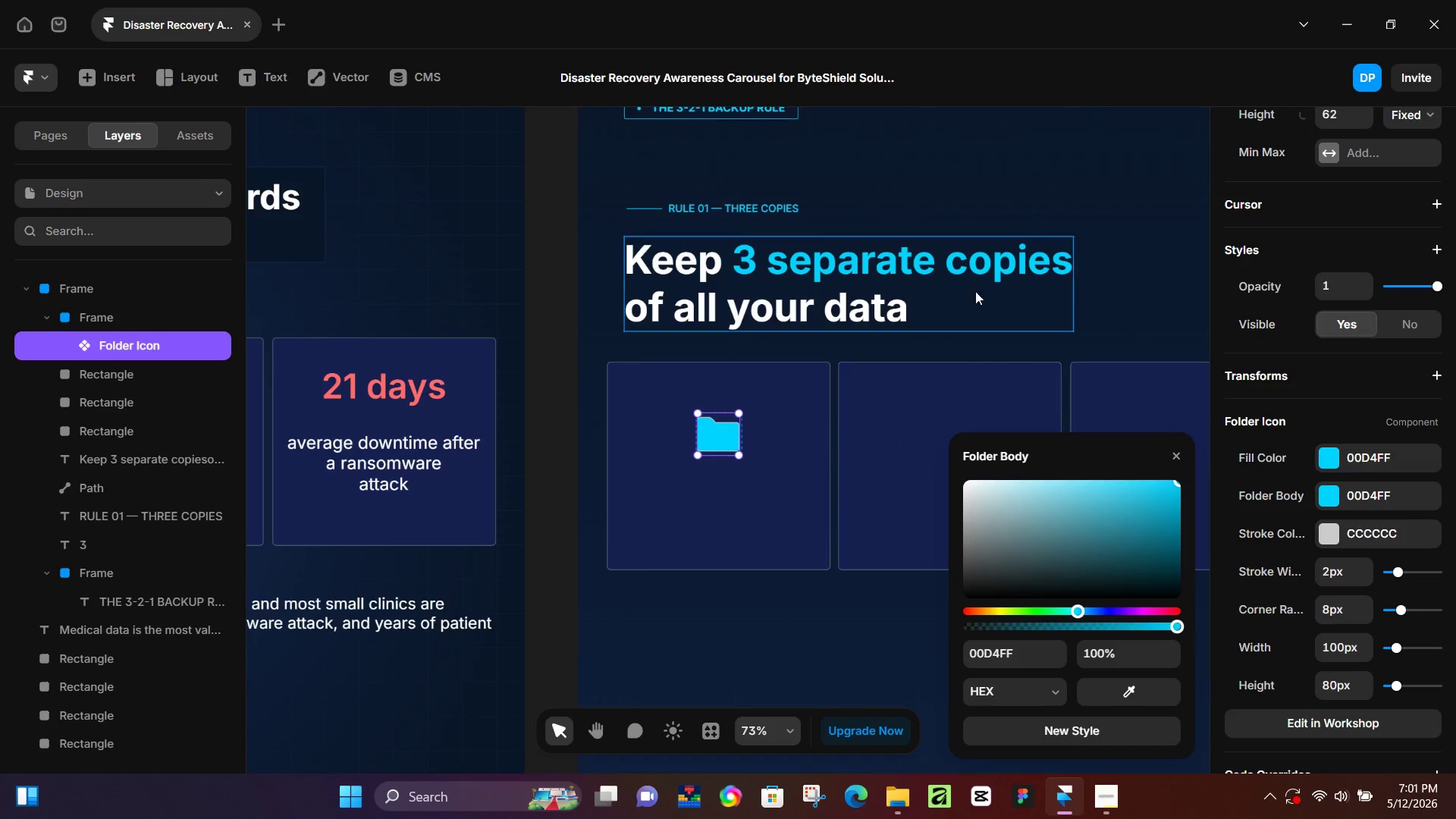 
left_click([1092, 296])
 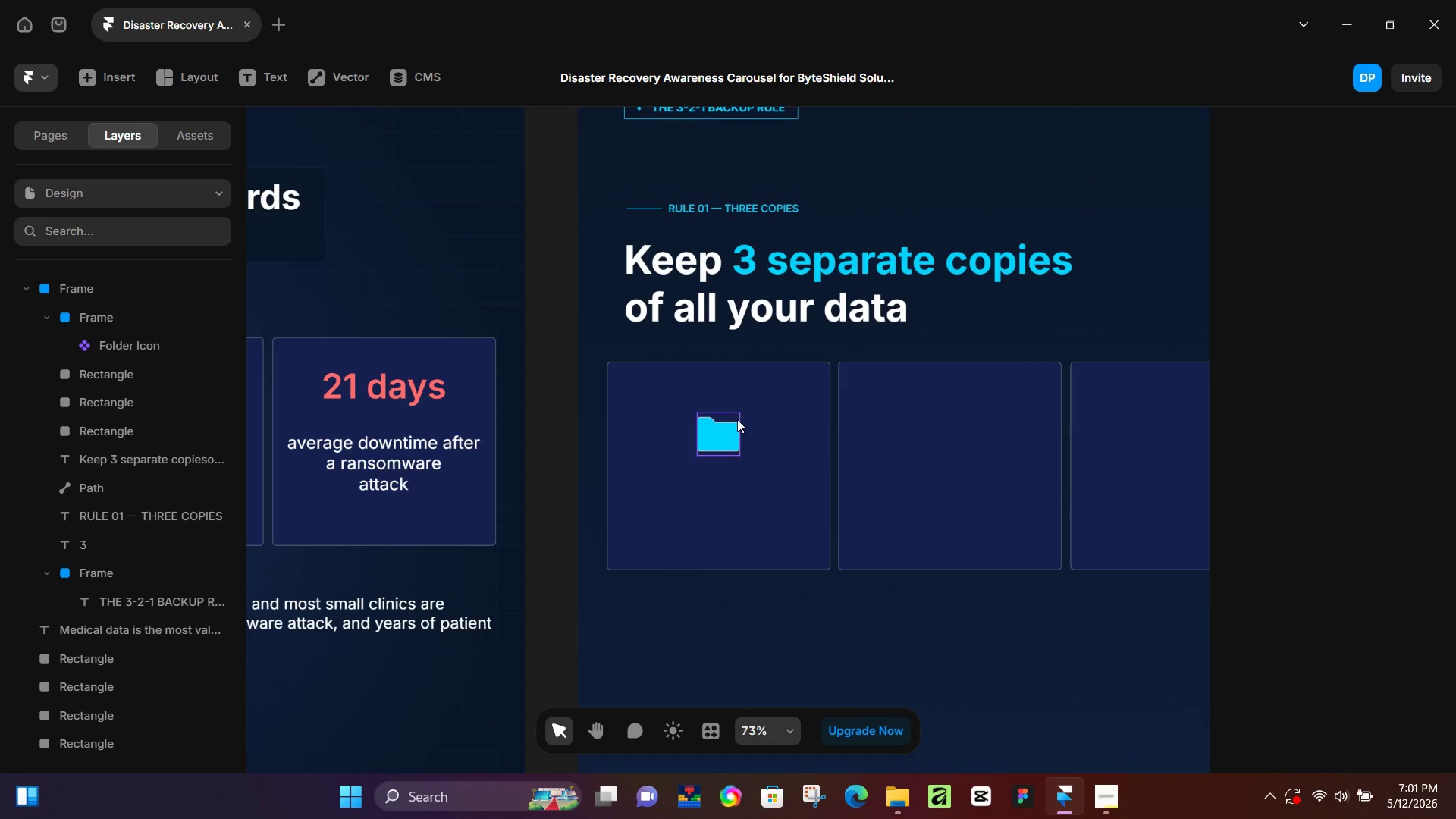 
hold_key(key=ControlLeft, duration=0.81)
 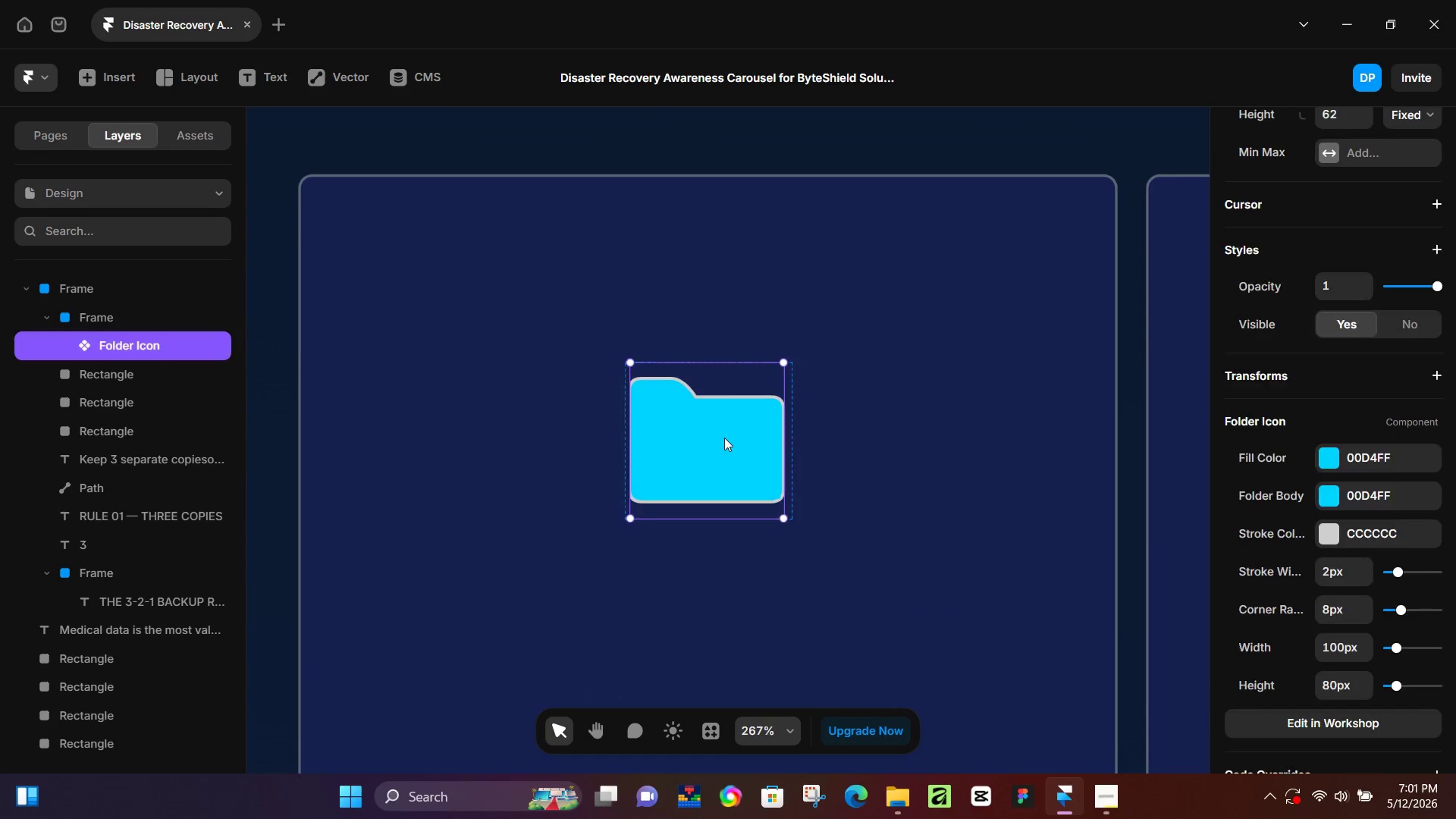 
hold_key(key=ControlLeft, duration=3.42)
 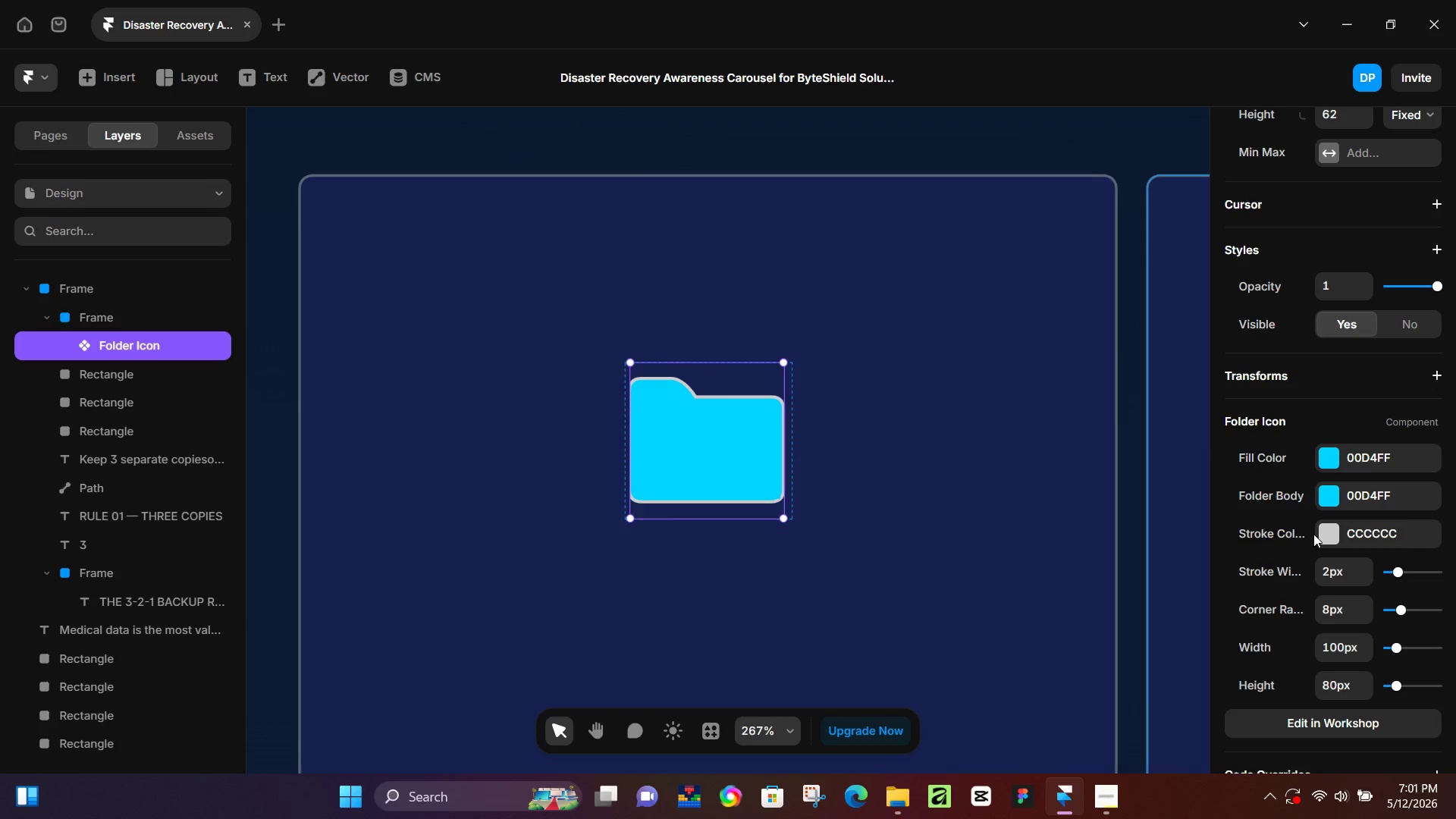 
scroll: coordinate [724, 438], scroll_direction: up, amount: 12.0
 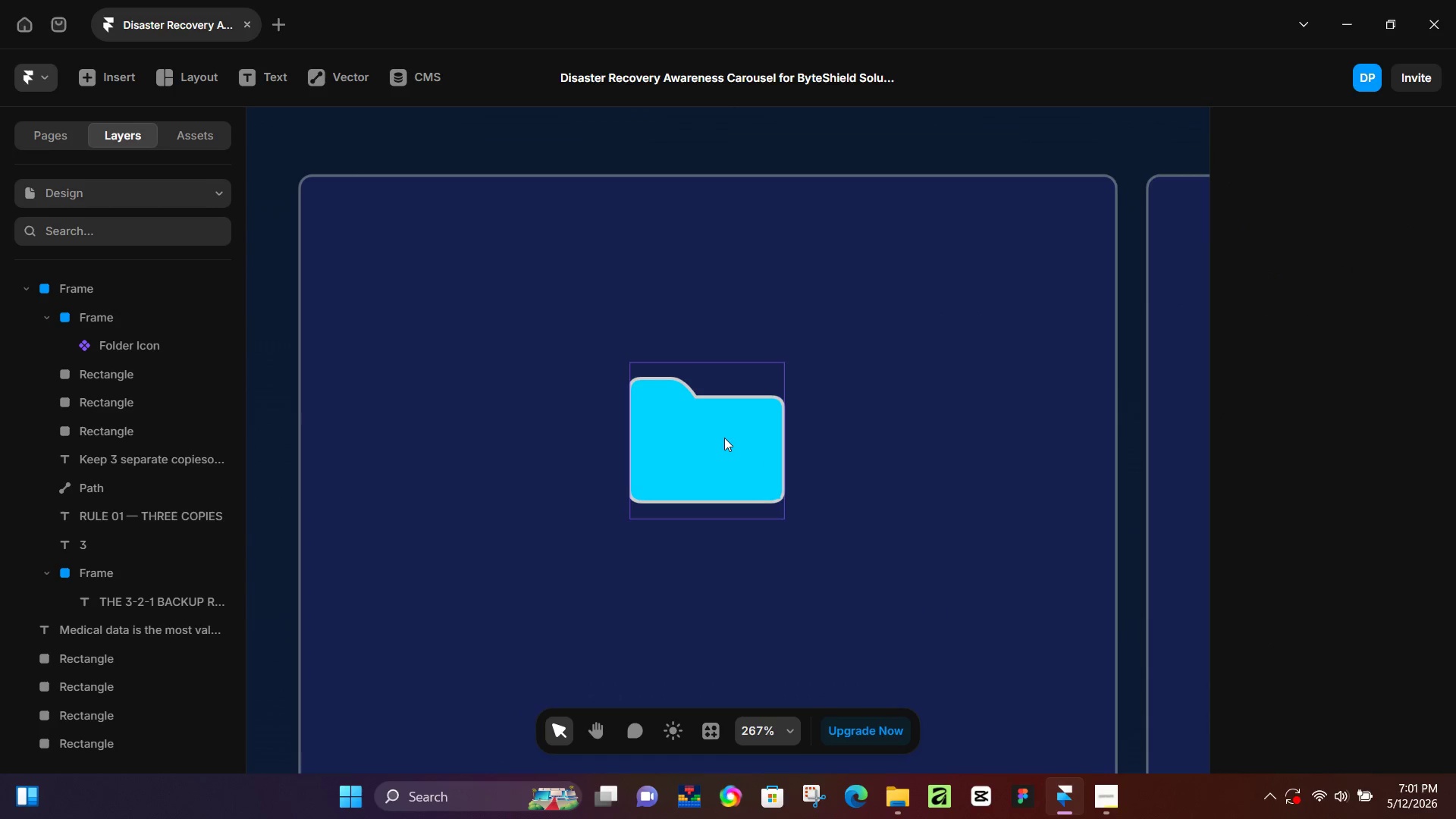 
left_click([724, 438])
 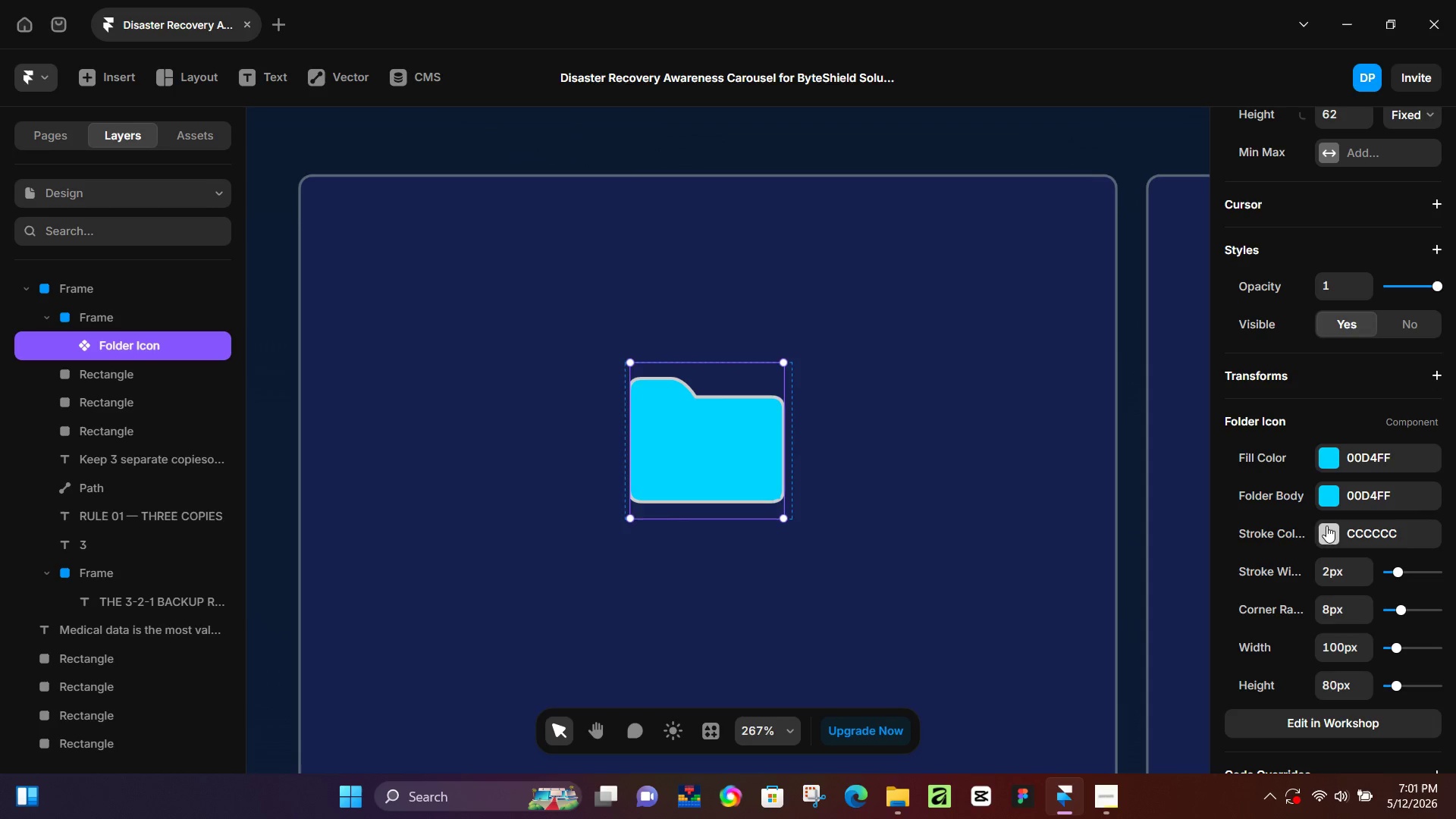 
left_click([1326, 529])
 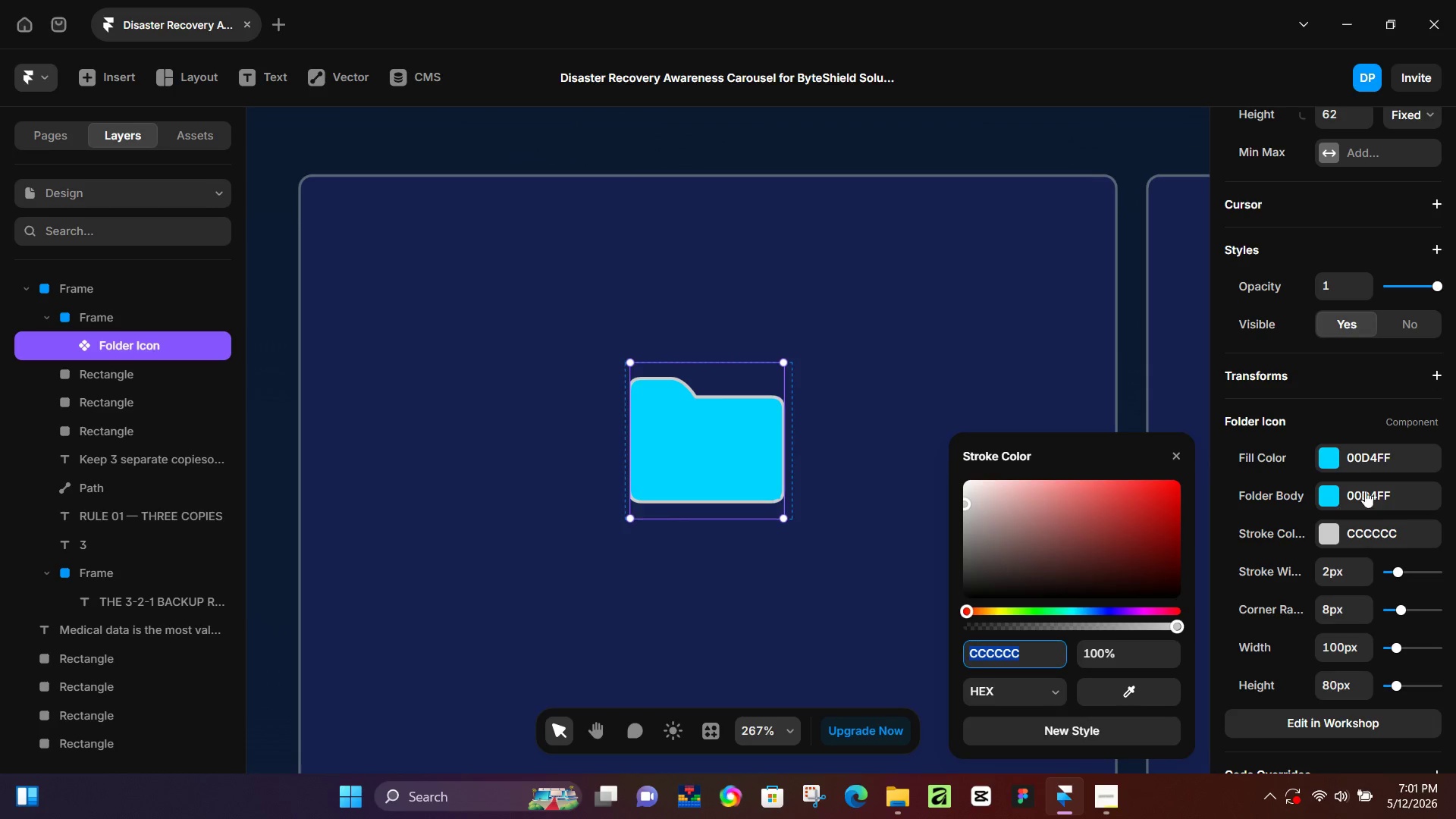 
left_click([1365, 491])
 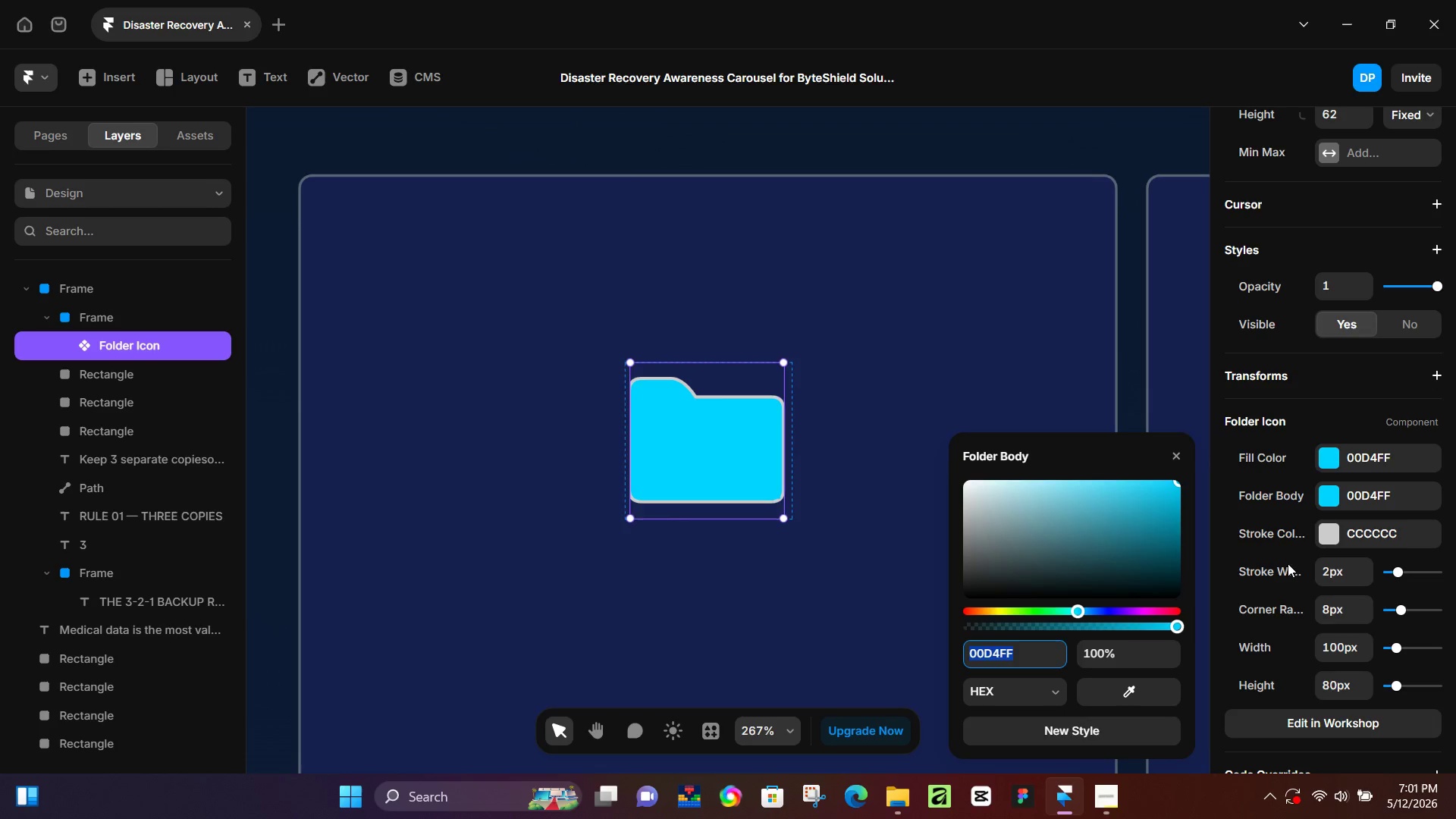 
key(Control+C)
 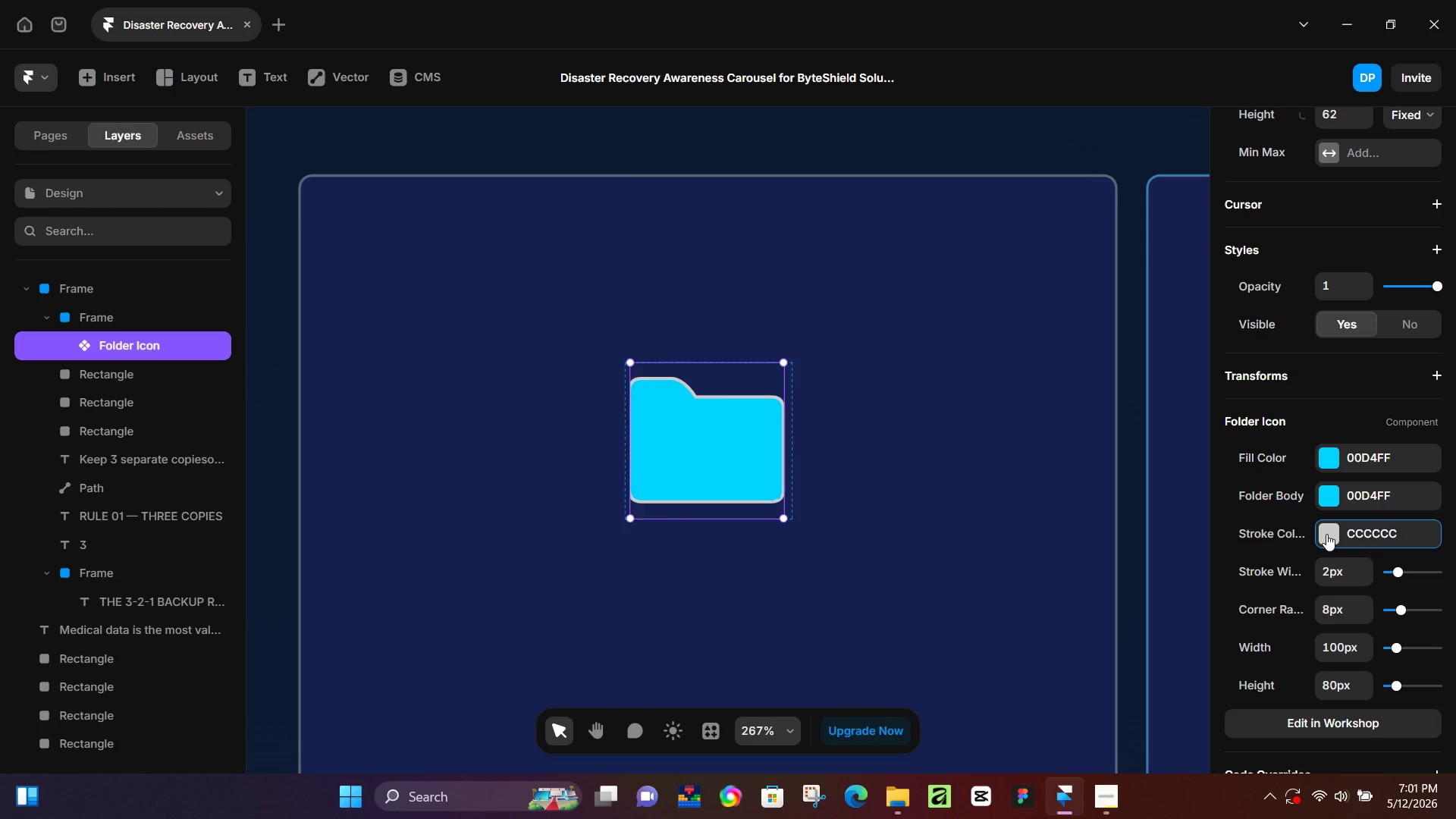 
double_click([1326, 534])
 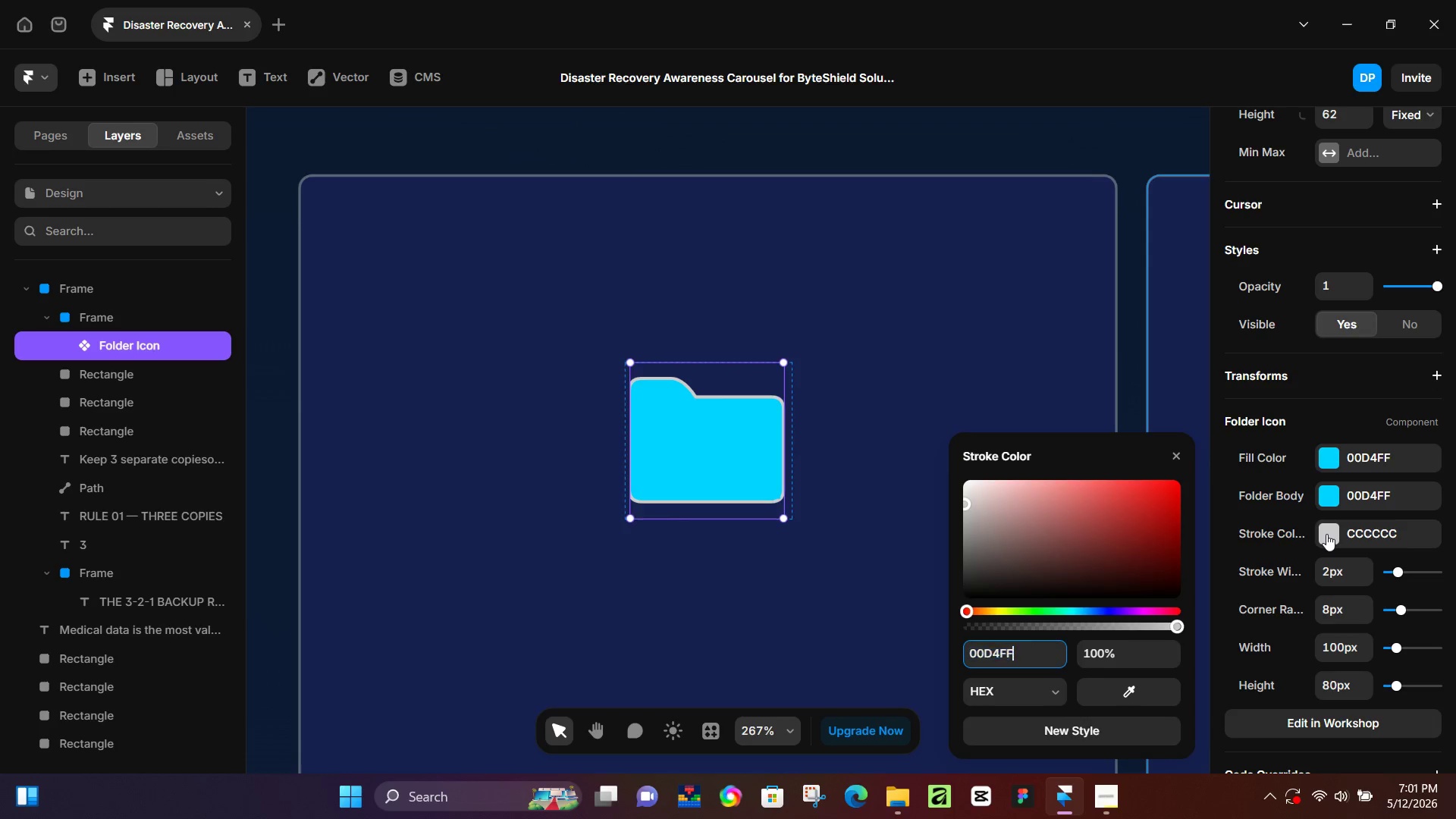 
key(Control+V)
 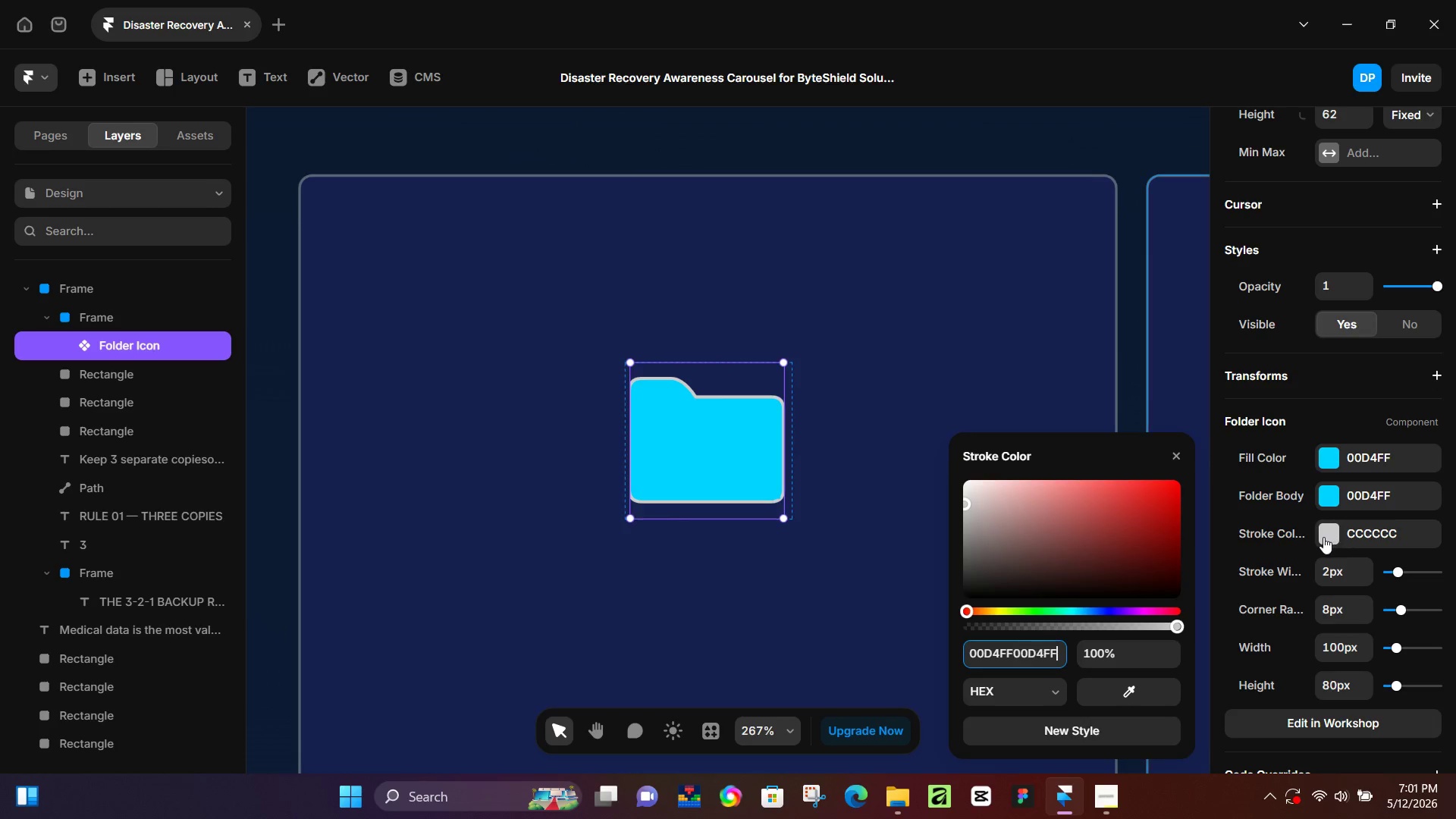 
key(Control+V)
 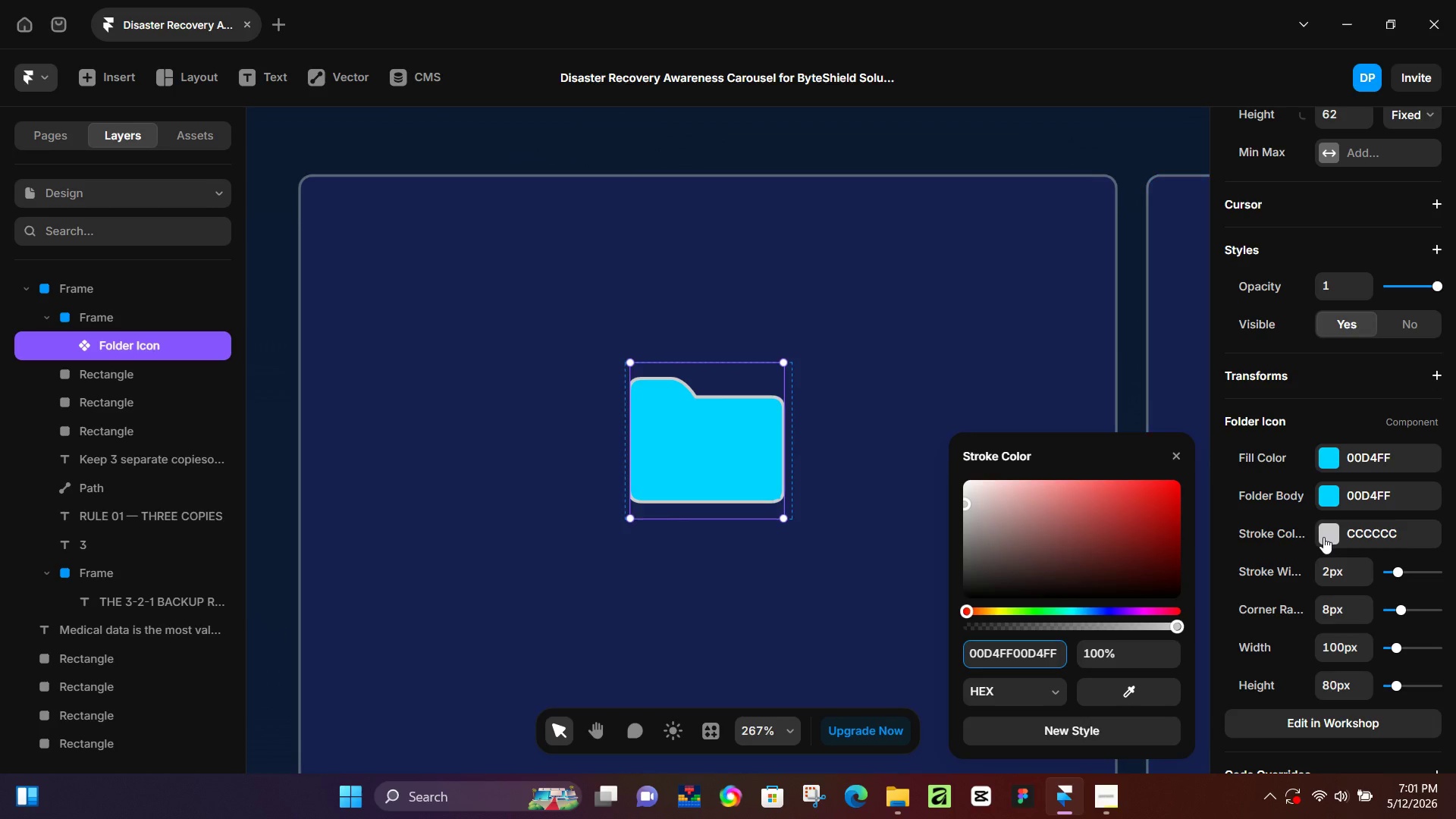 
key(Control+Z)
 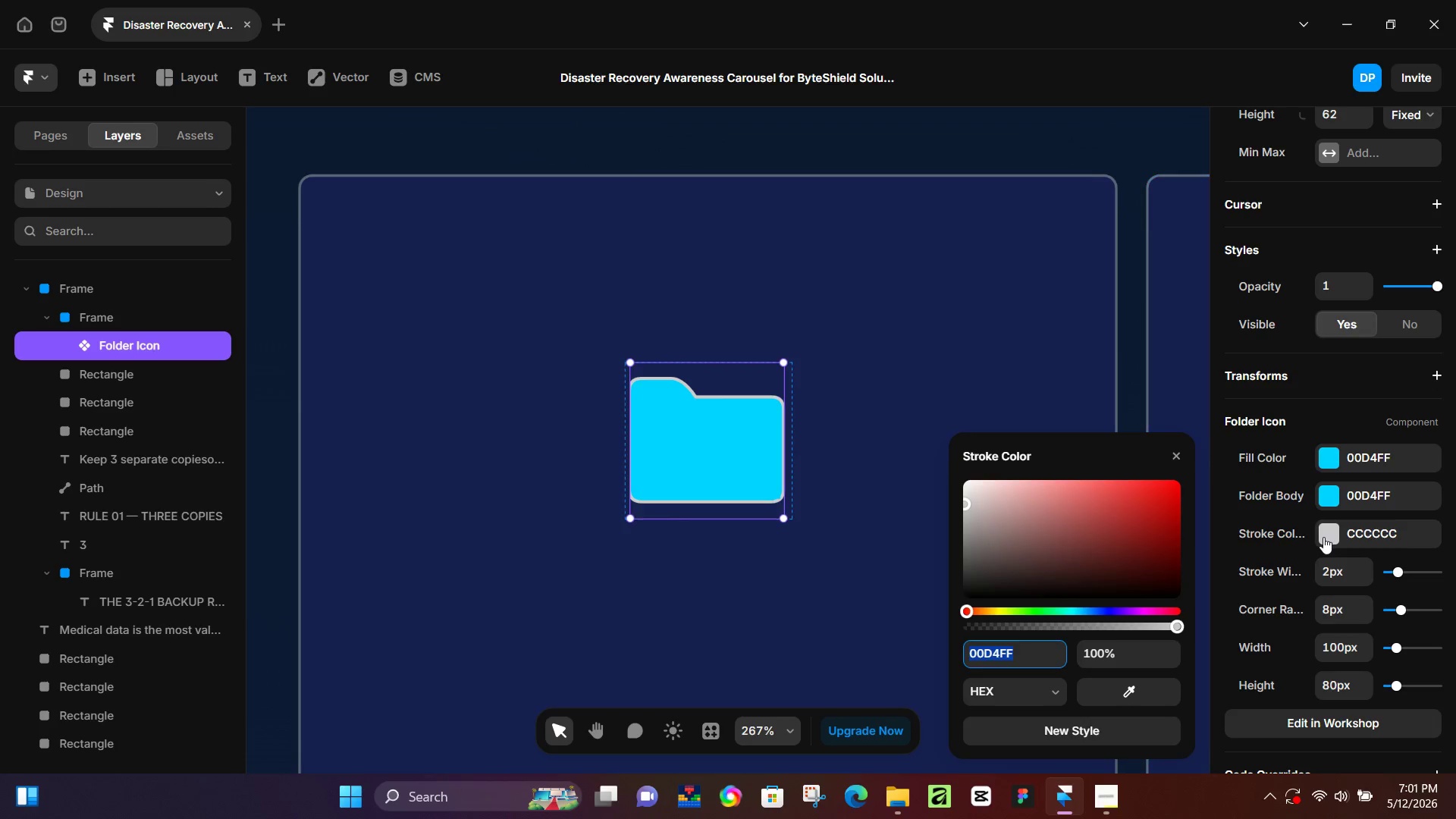 
key(Control+A)
 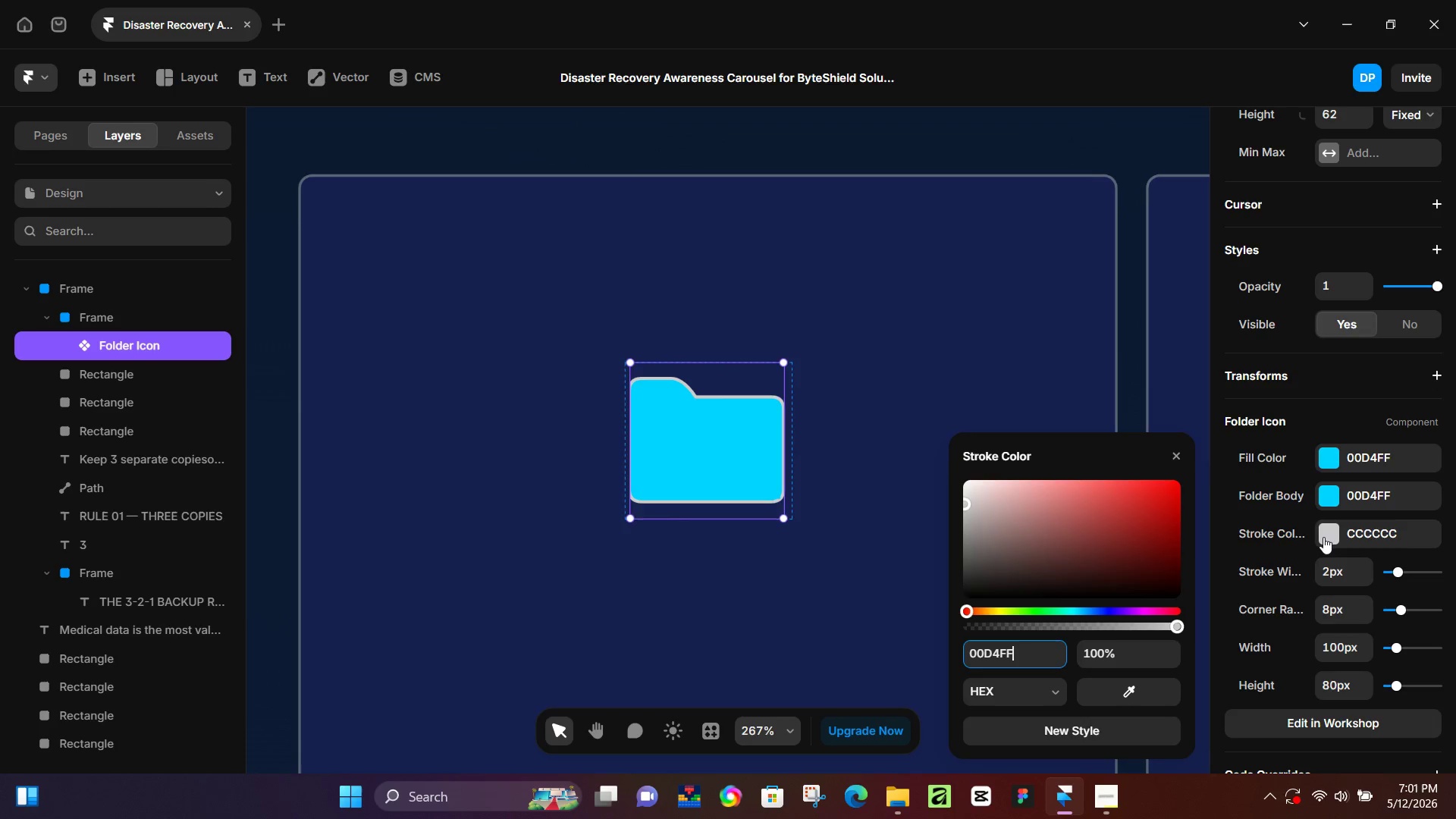 
key(Control+V)
 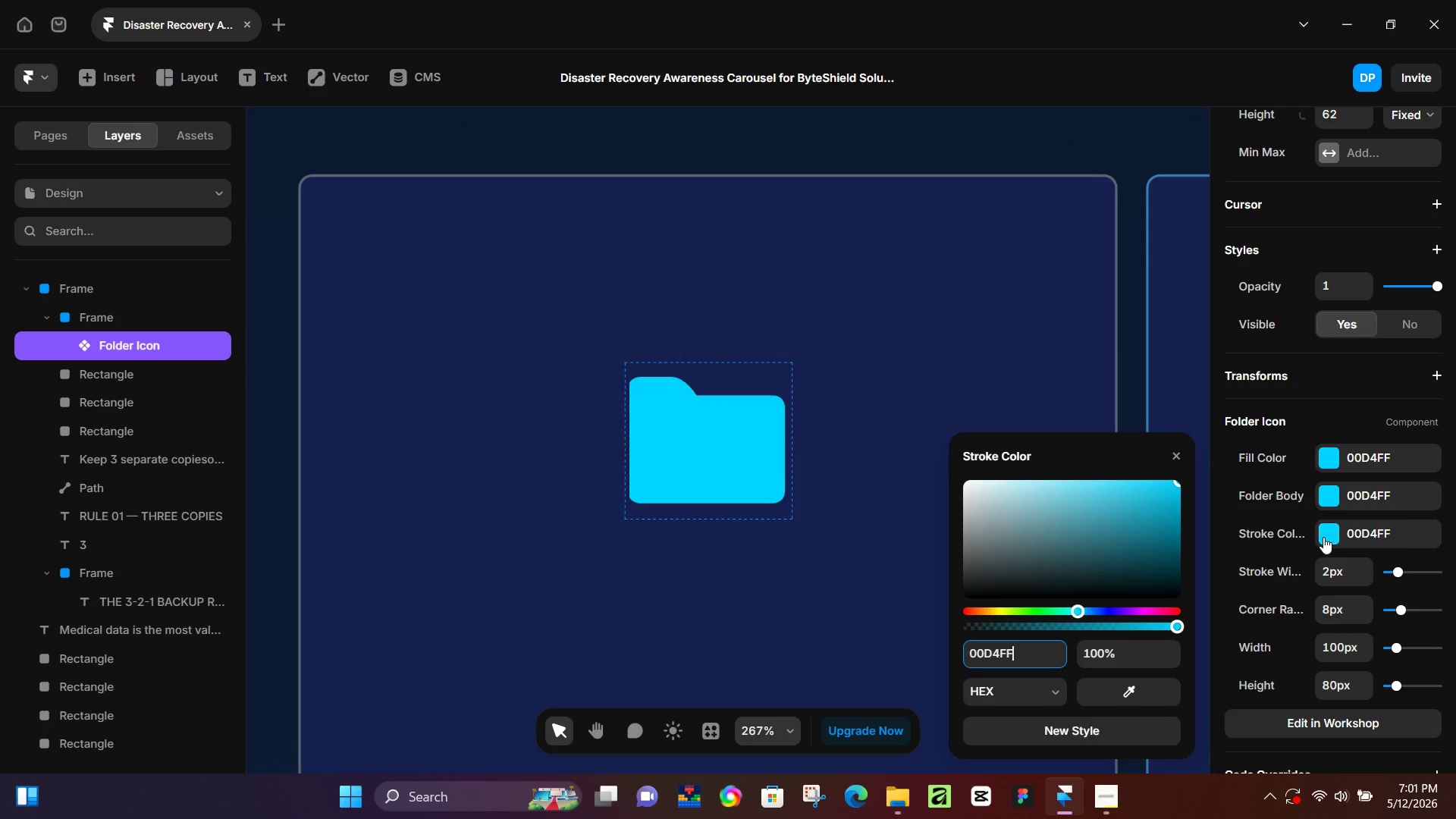 
key(NumpadEnter)
 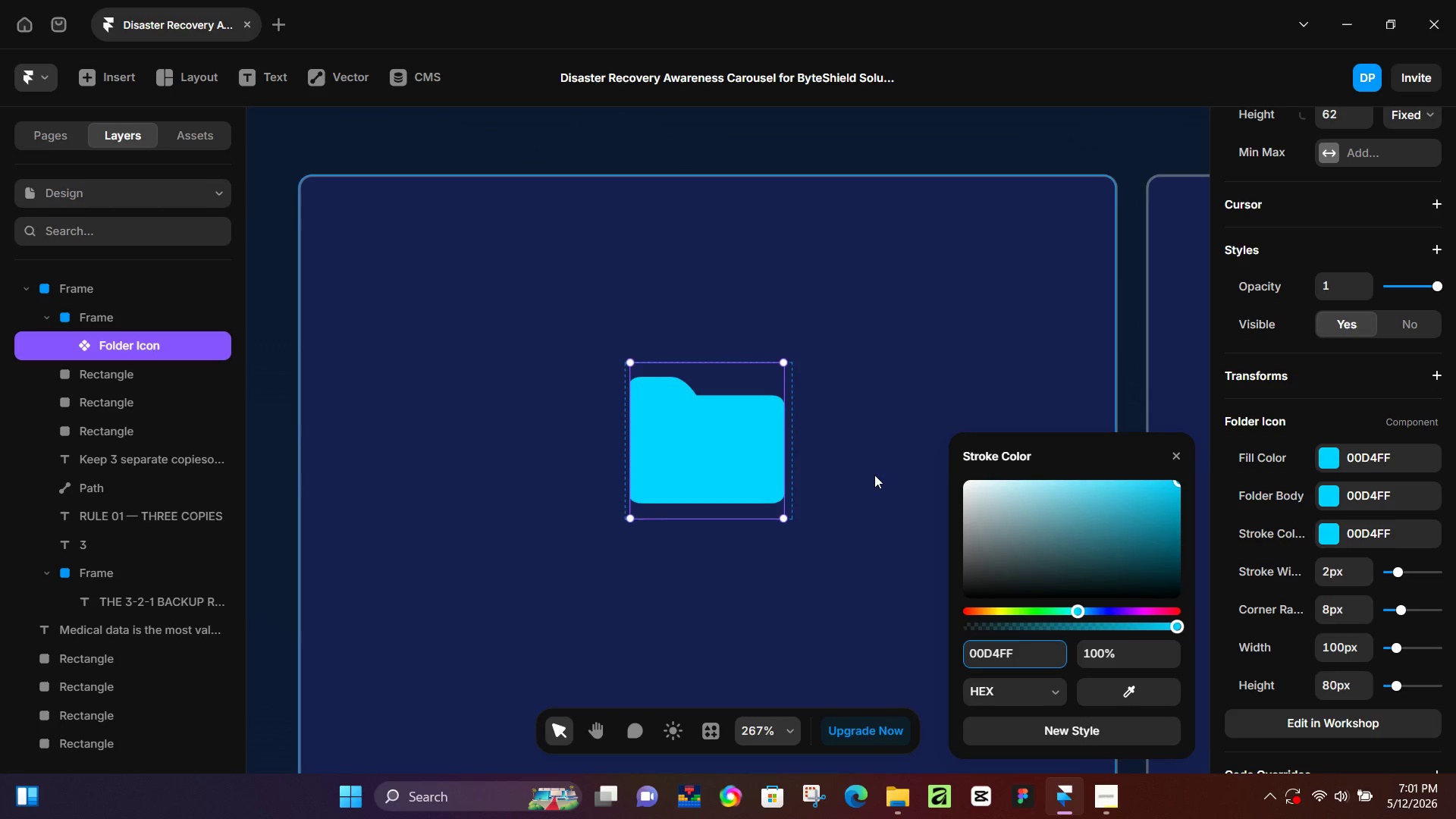 
left_click([874, 475])
 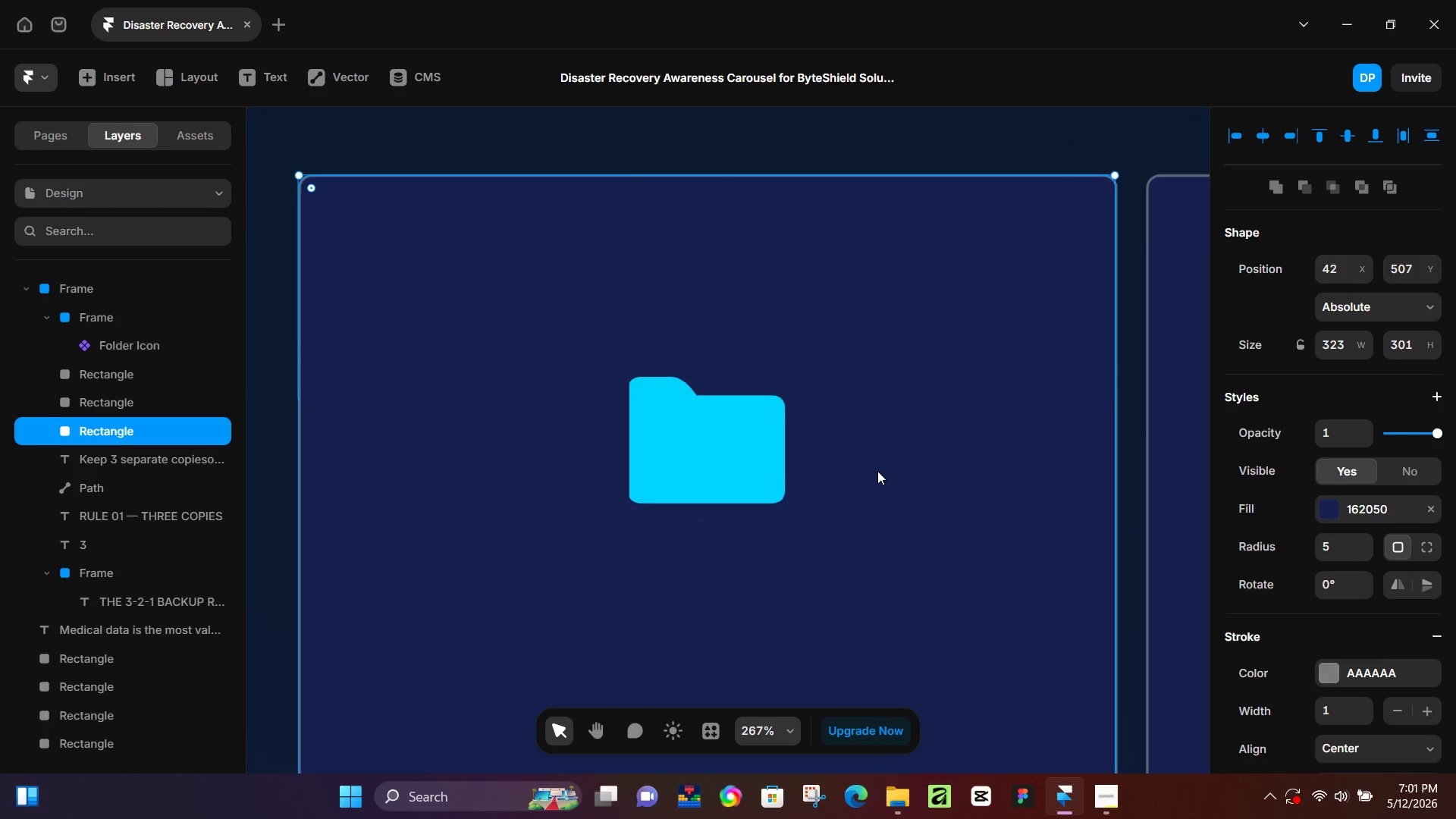 
hold_key(key=ControlLeft, duration=0.56)
scroll: coordinate [877, 471], scroll_direction: down, amount: 4.0
 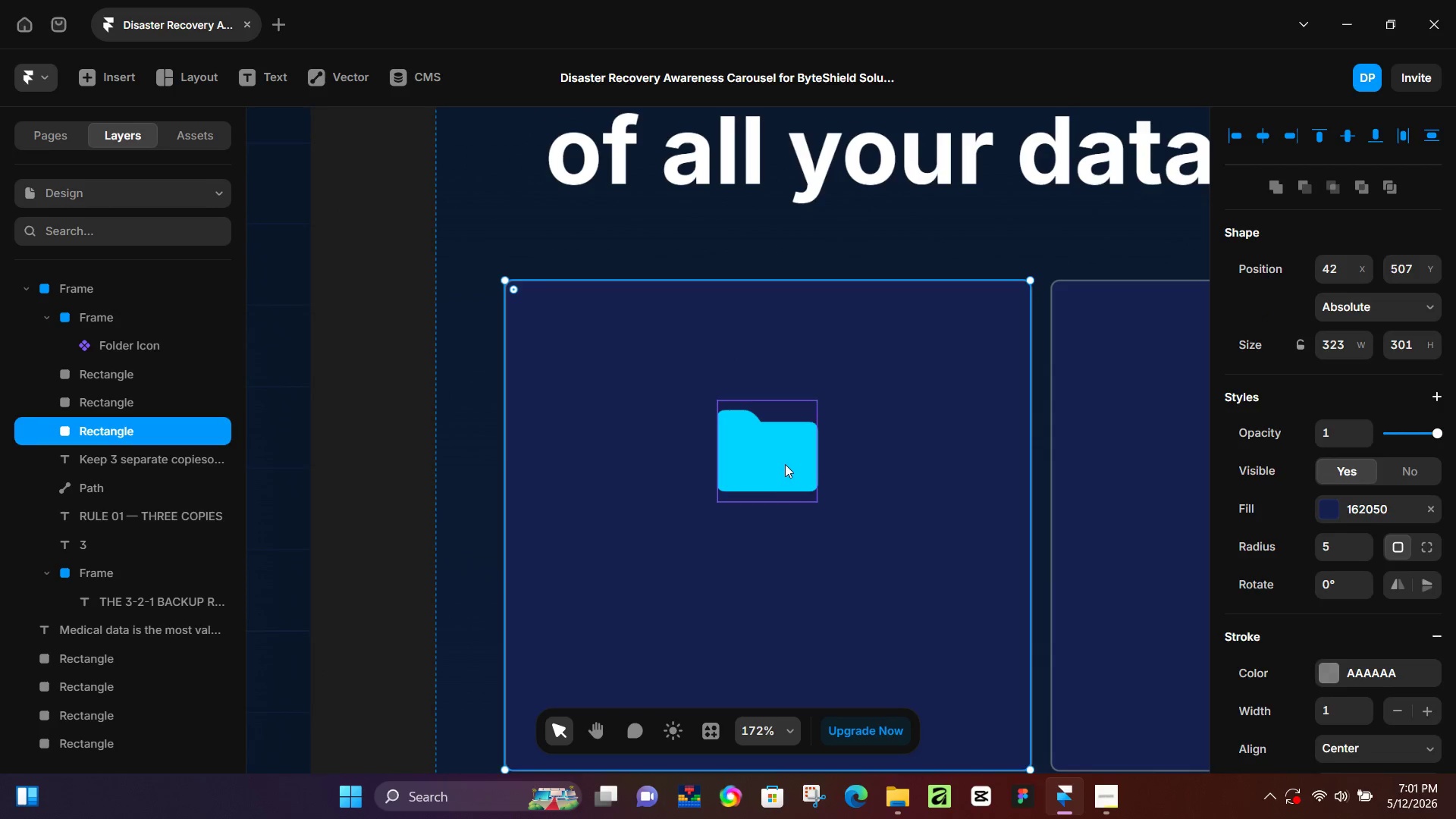 
left_click([785, 464])
 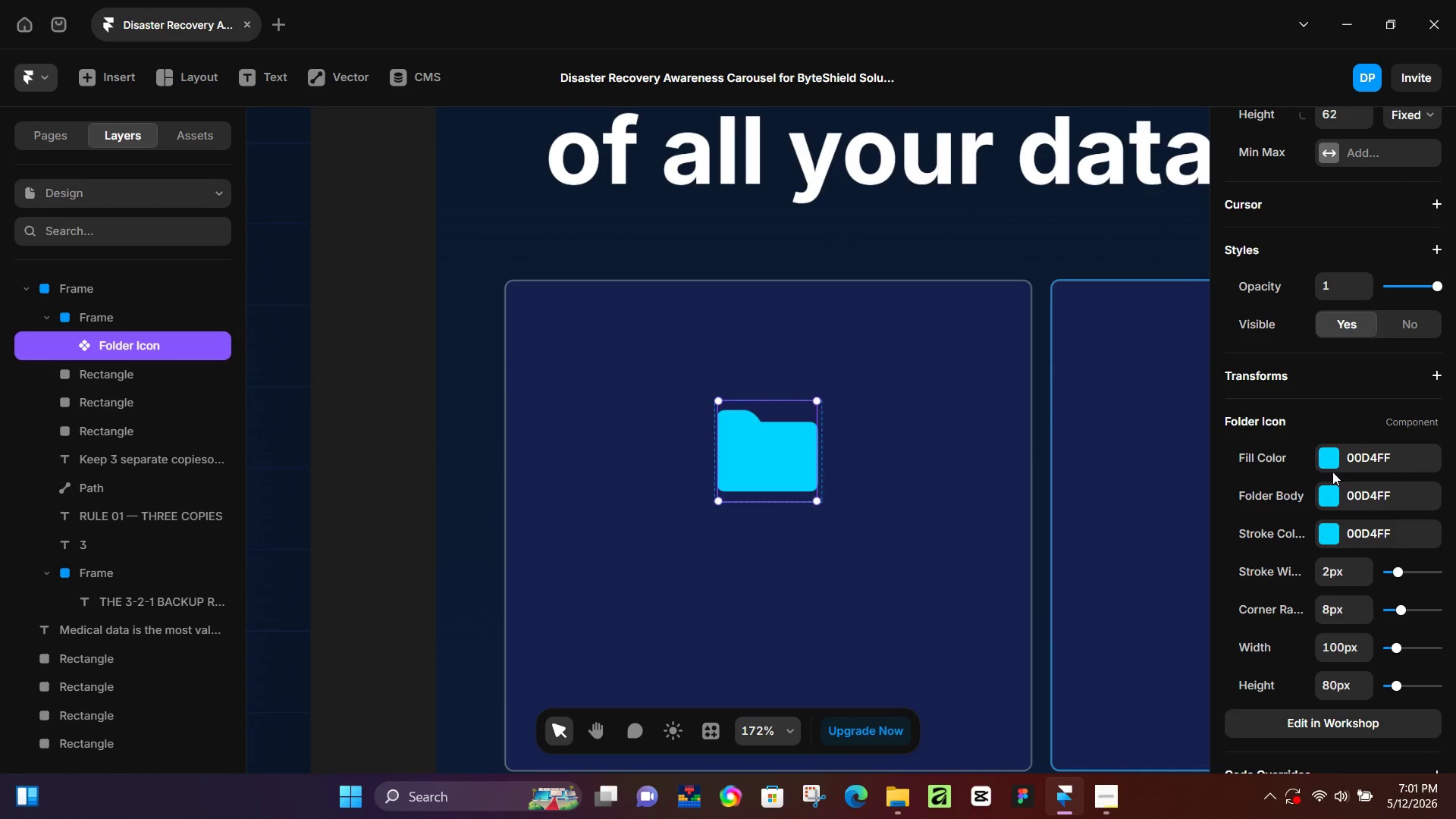 
left_click([1331, 465])
 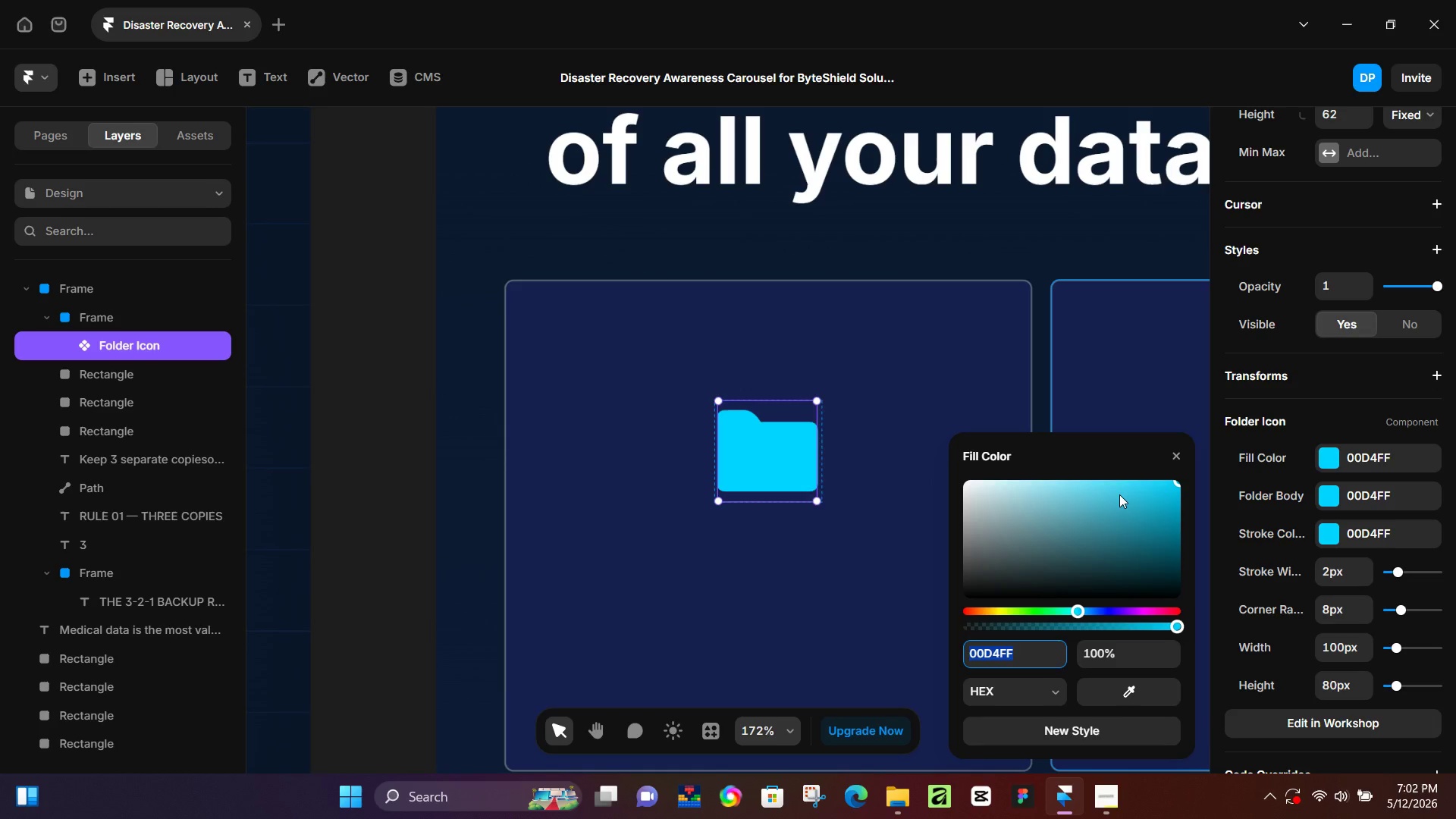 
left_click([1131, 490])
 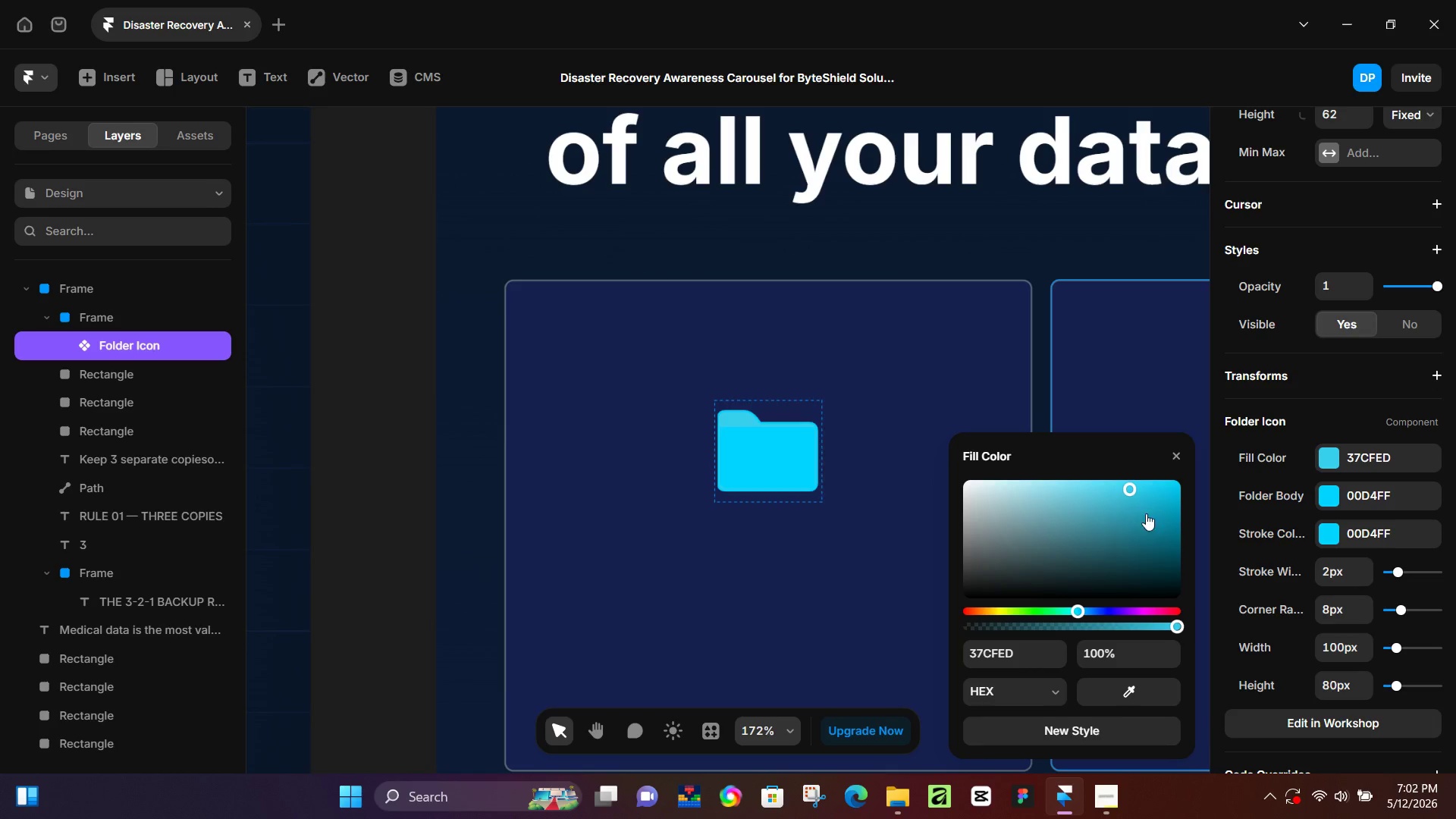 
left_click_drag(start_coordinate=[1146, 513], to_coordinate=[1153, 516])
 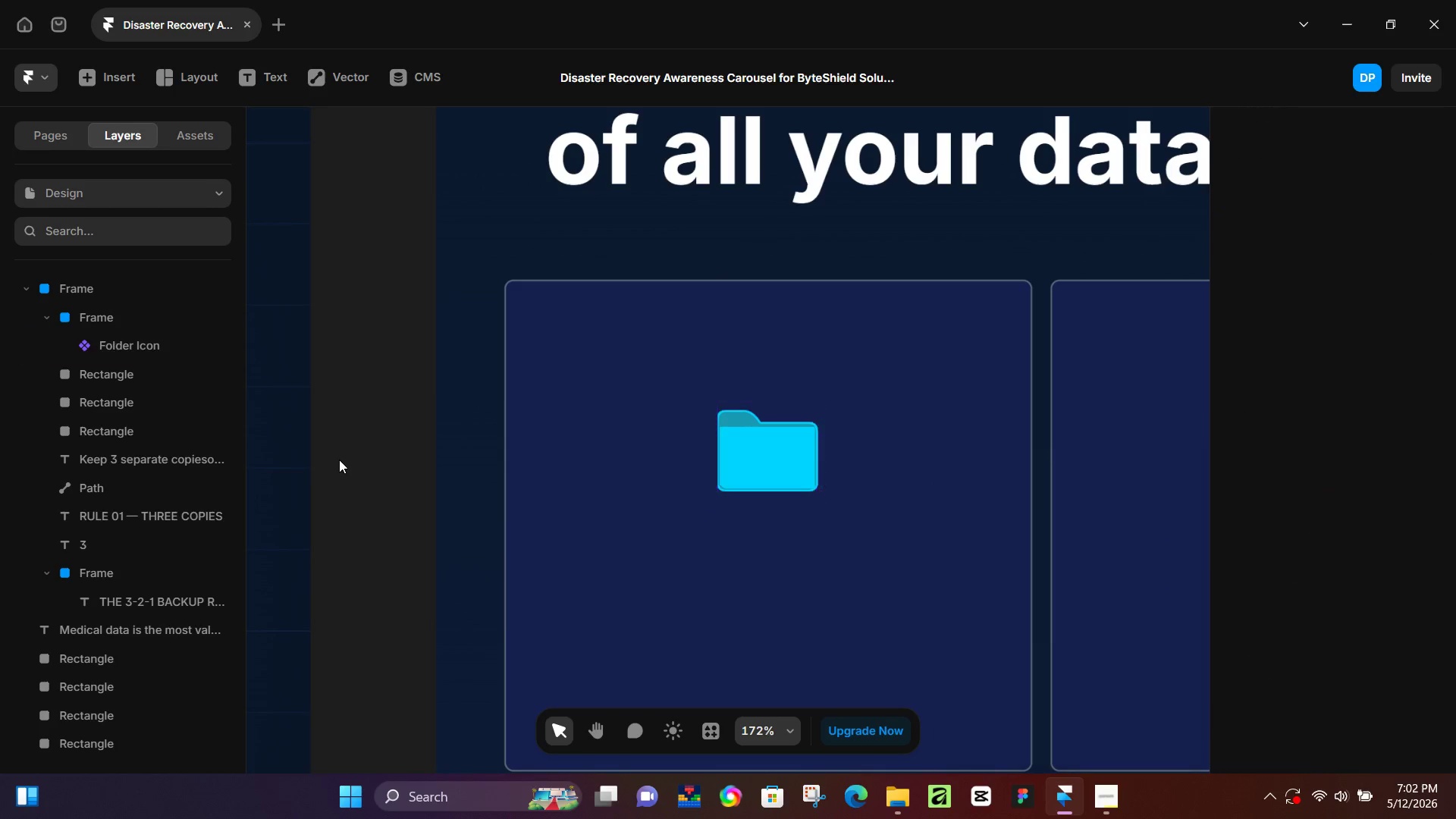 
left_click([339, 460])
 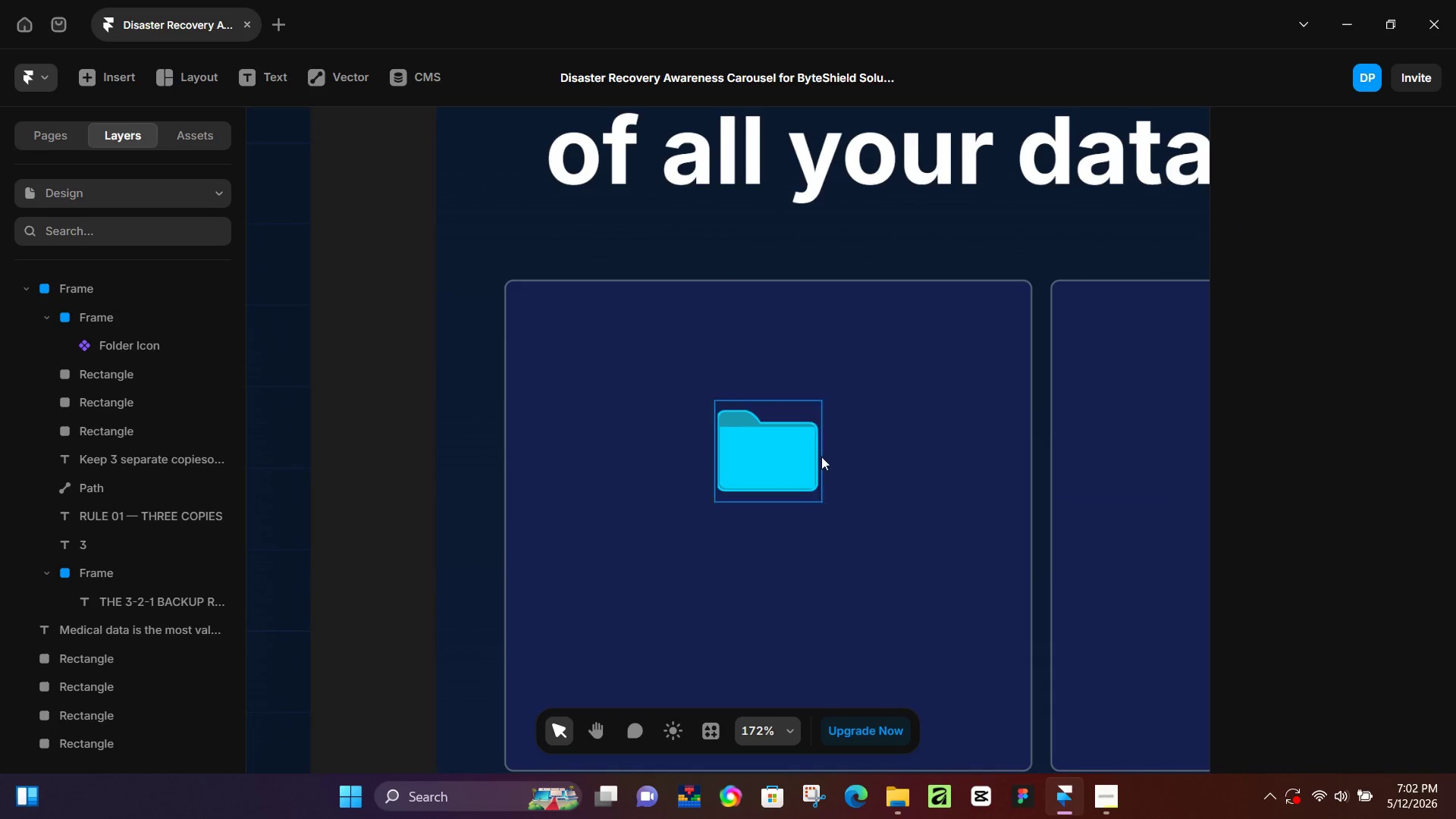 
hold_key(key=ControlLeft, duration=0.89)
scroll: coordinate [822, 458], scroll_direction: down, amount: 6.0
 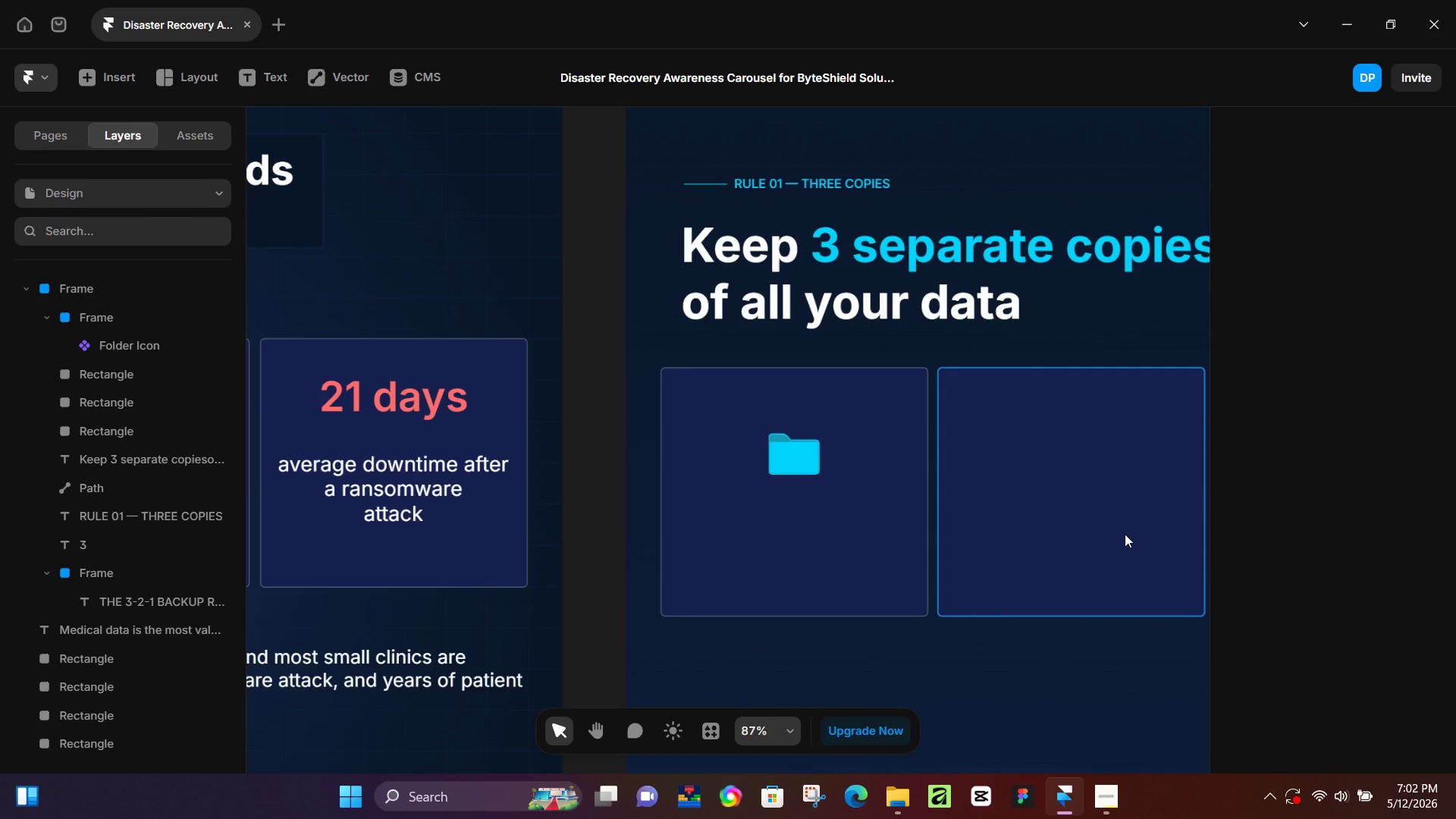 
wait(34.42)
 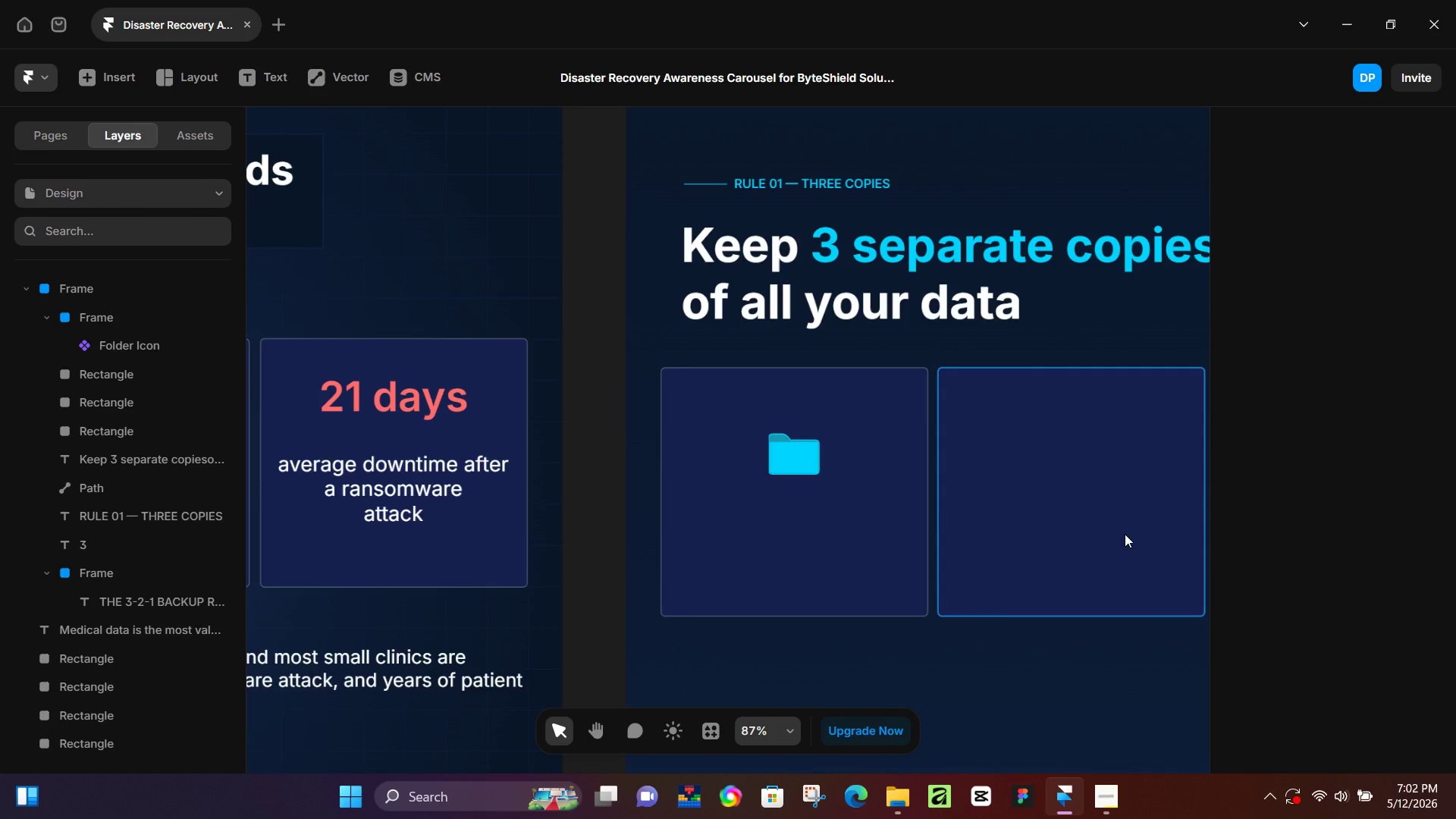 
left_click([597, 376])
 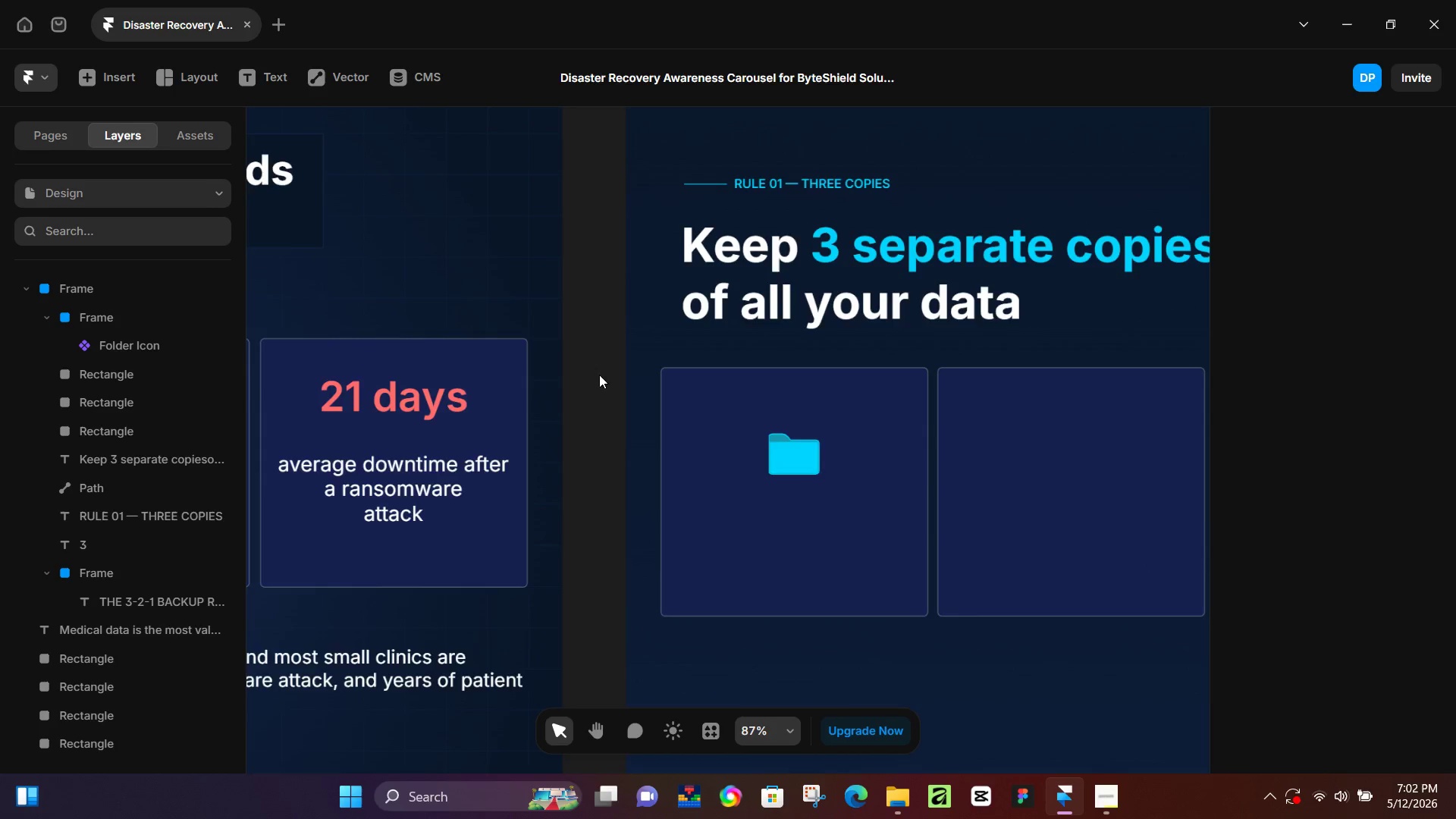 
hold_key(key=ControlLeft, duration=0.89)
scroll: coordinate [630, 369], scroll_direction: down, amount: 10.0
 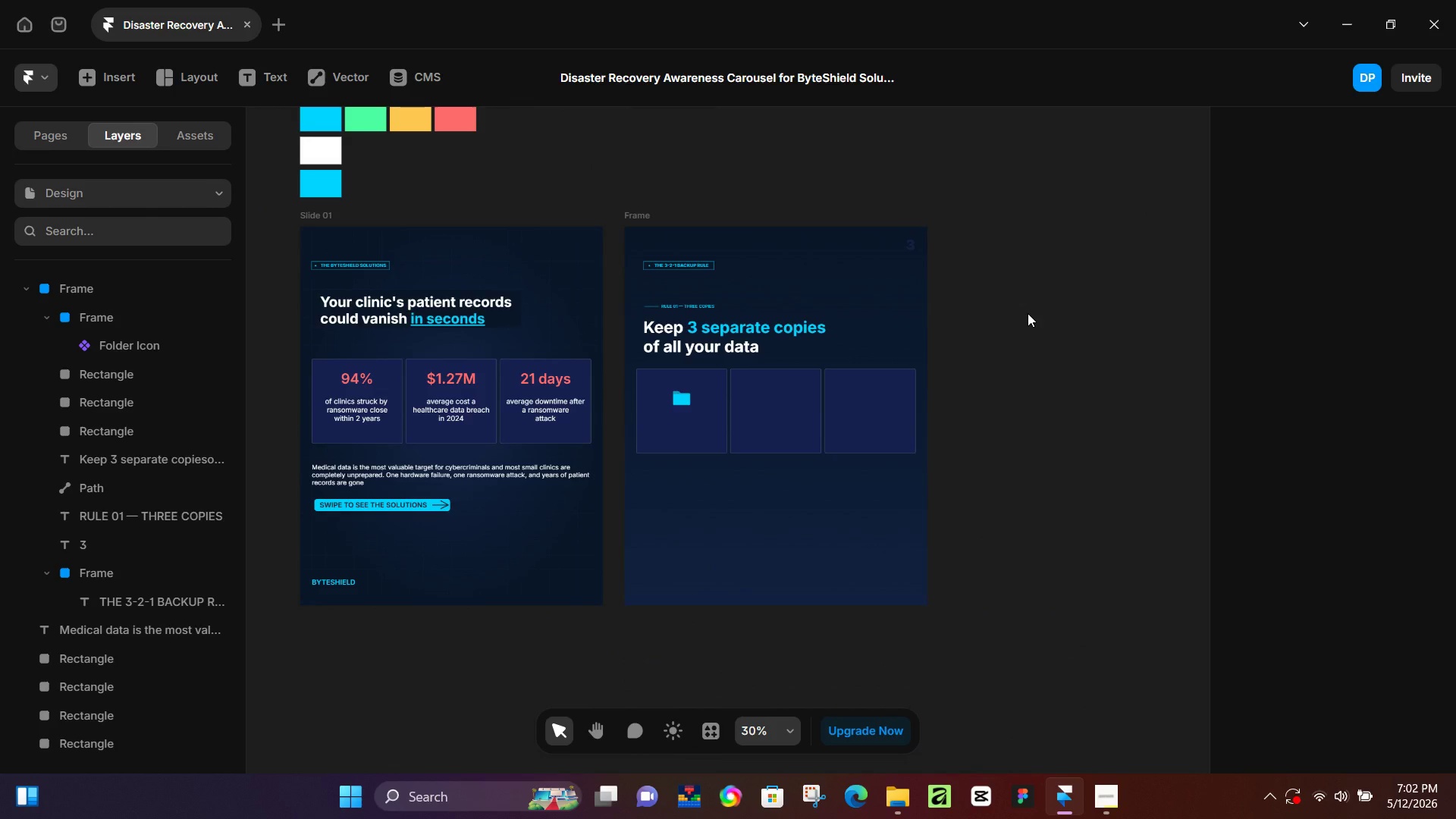 
hold_key(key=ControlLeft, duration=0.69)
 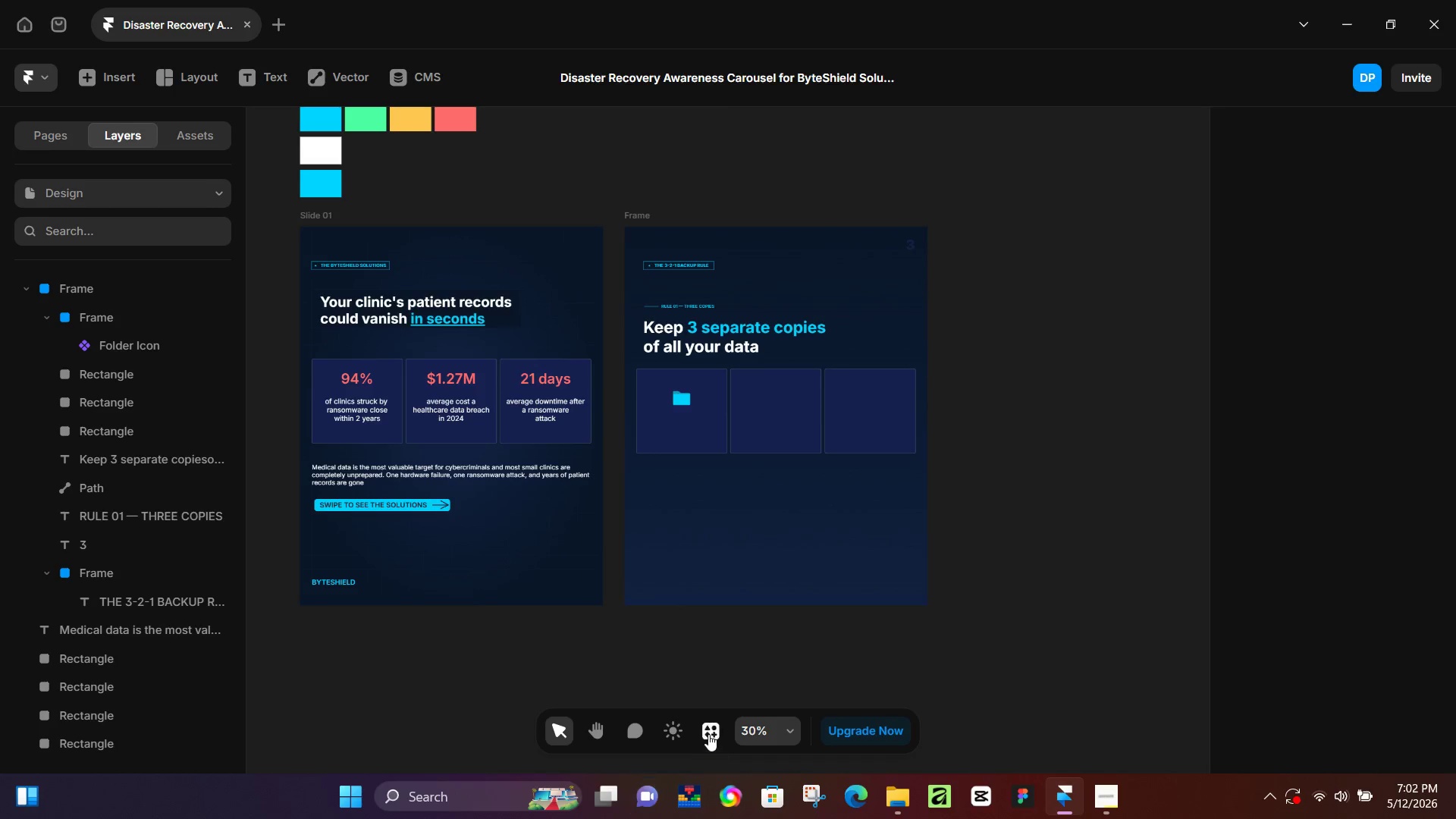 
left_click([709, 730])
 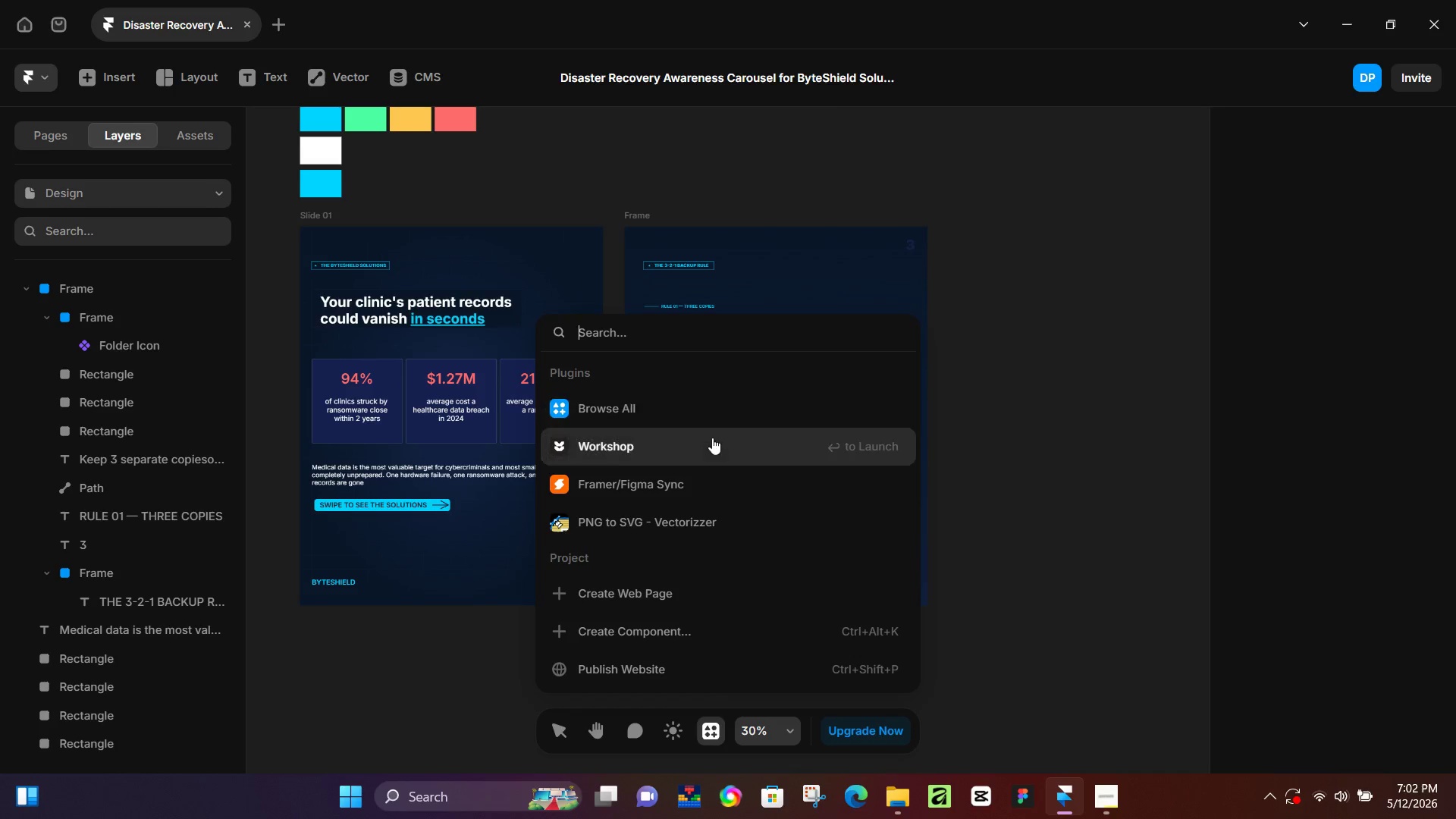 
left_click([712, 446])
 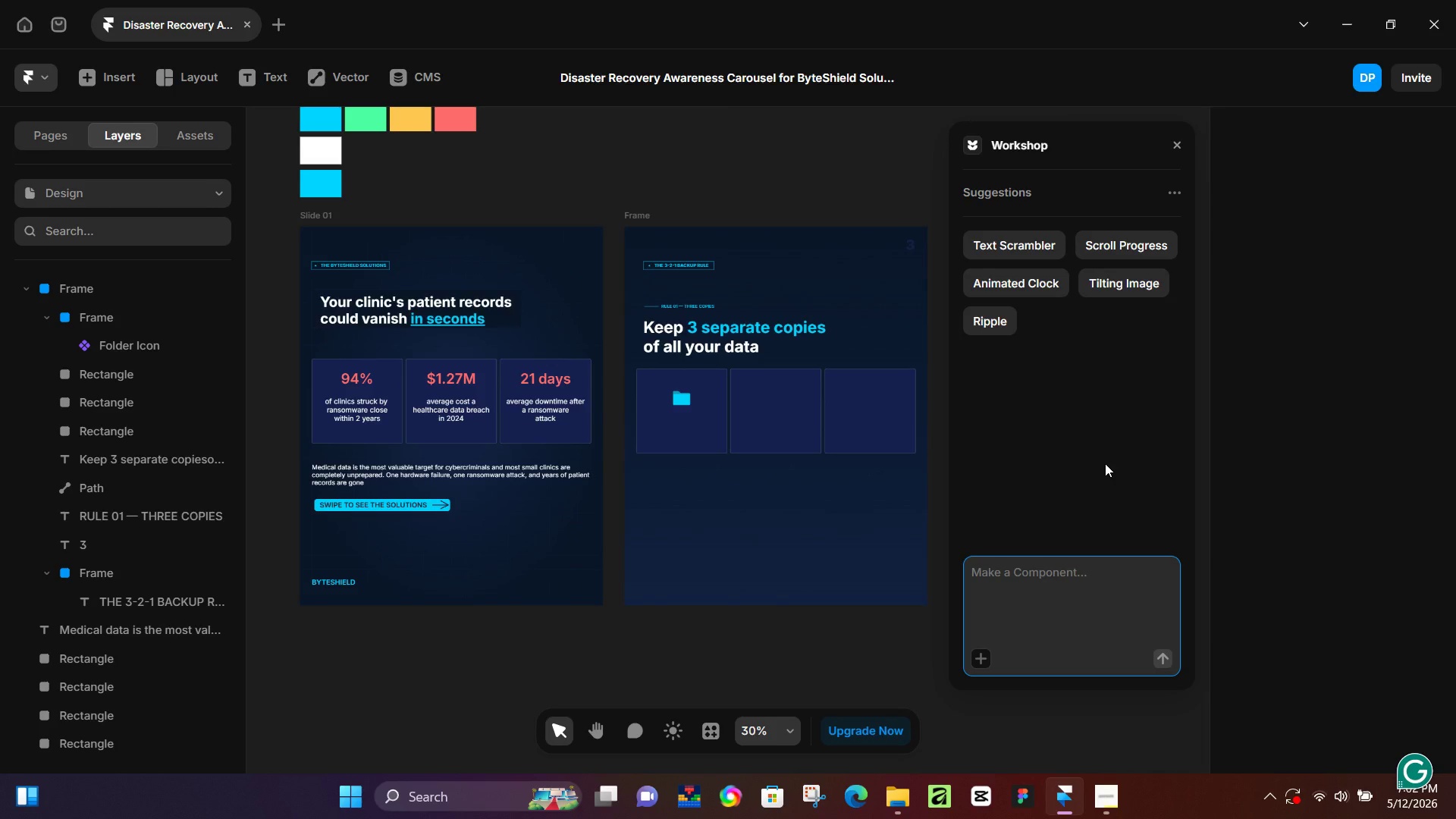 
wait(9.2)
 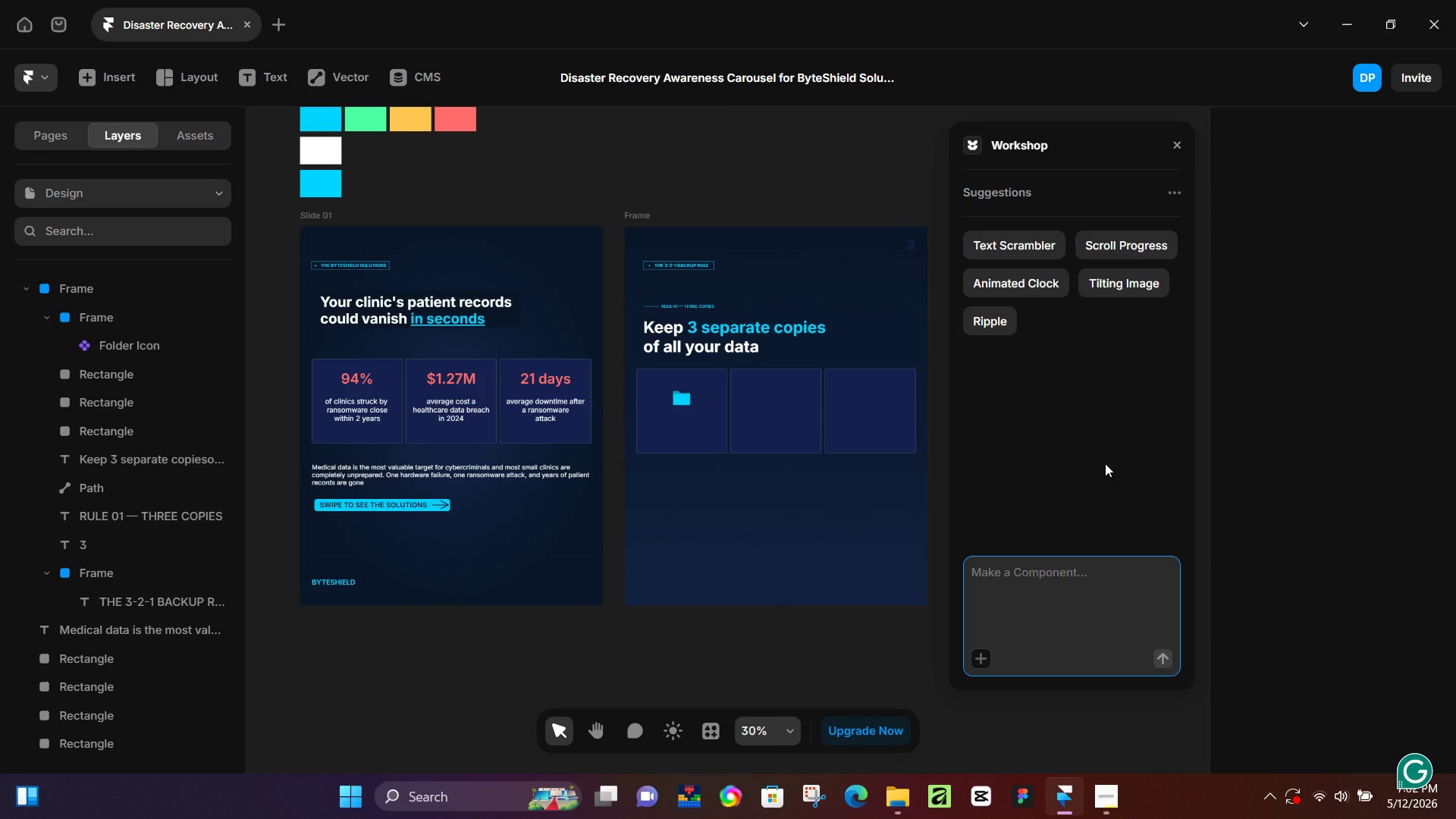 
type(backup icon)
 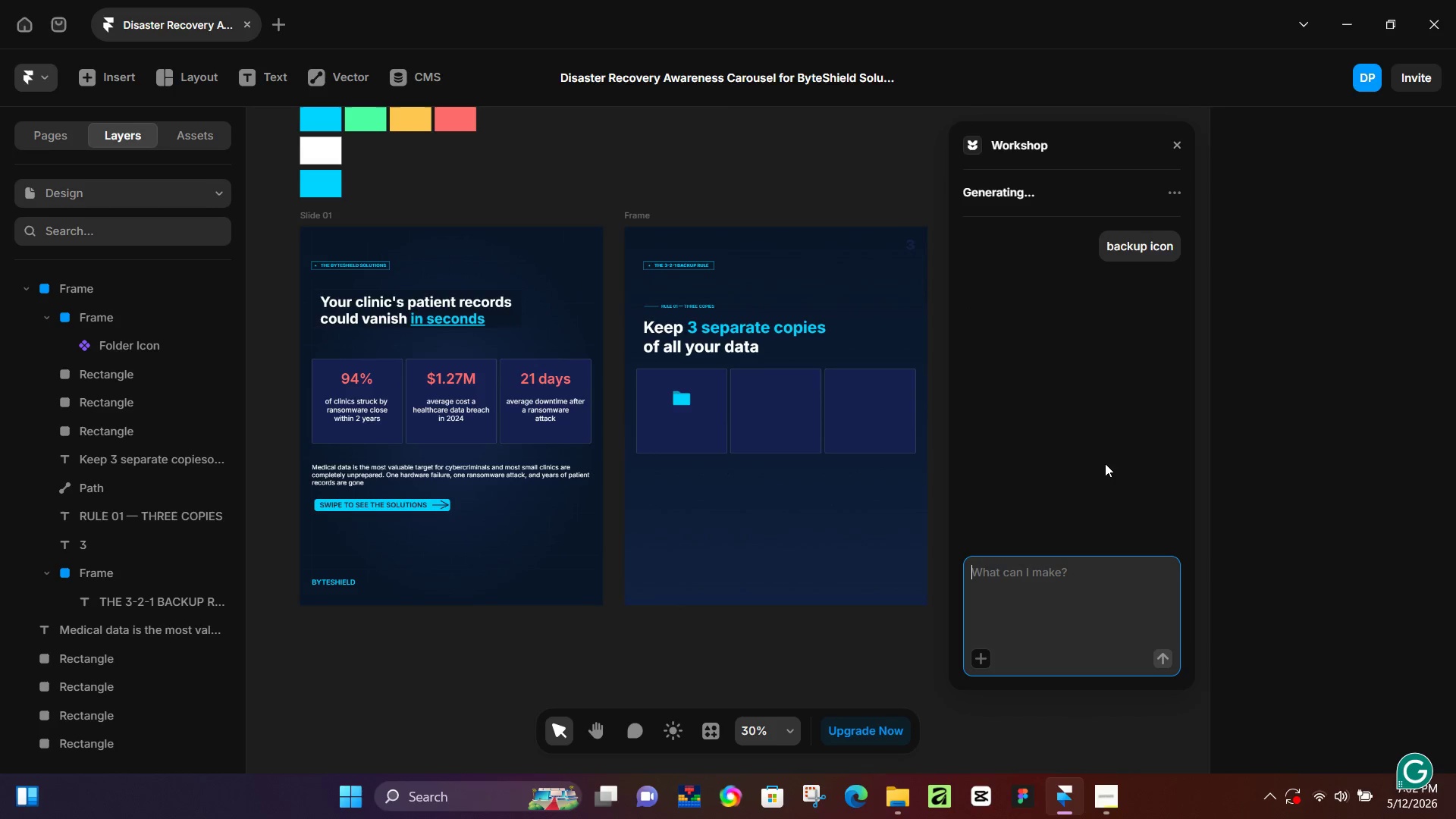 
key(Enter)
 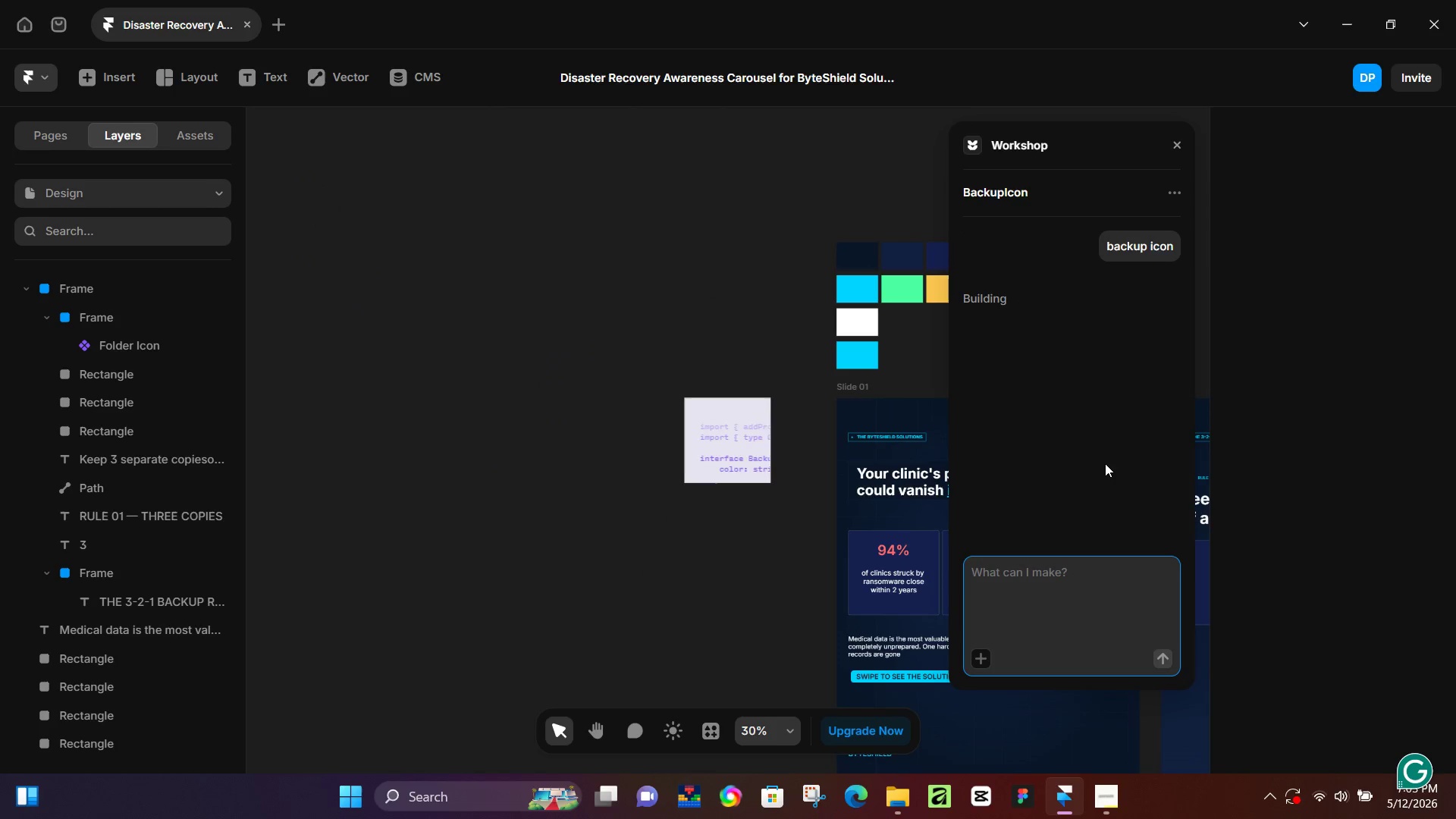 
left_click_drag(start_coordinate=[1112, 146], to_coordinate=[561, 139])
 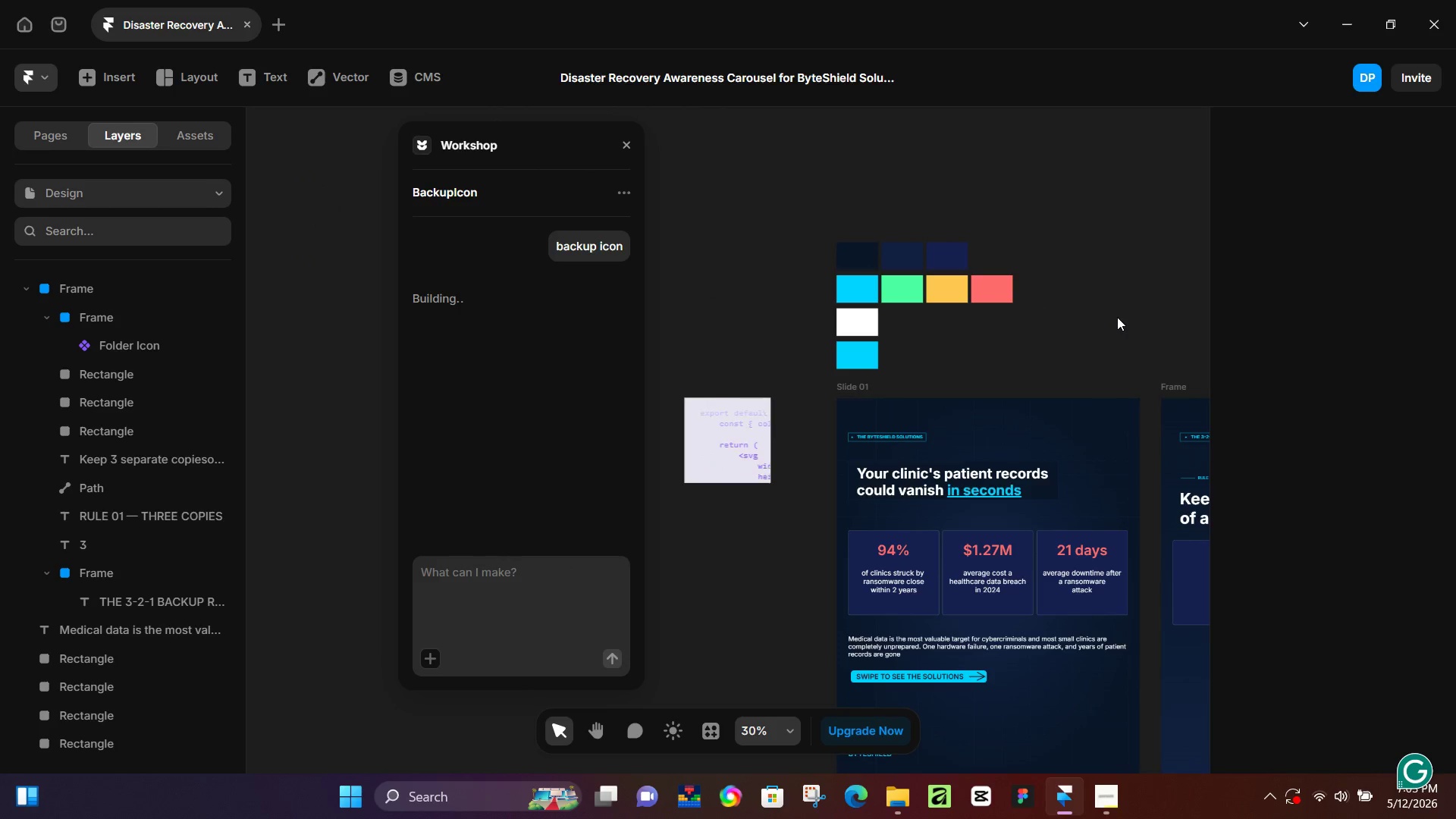 
left_click([1117, 317])
 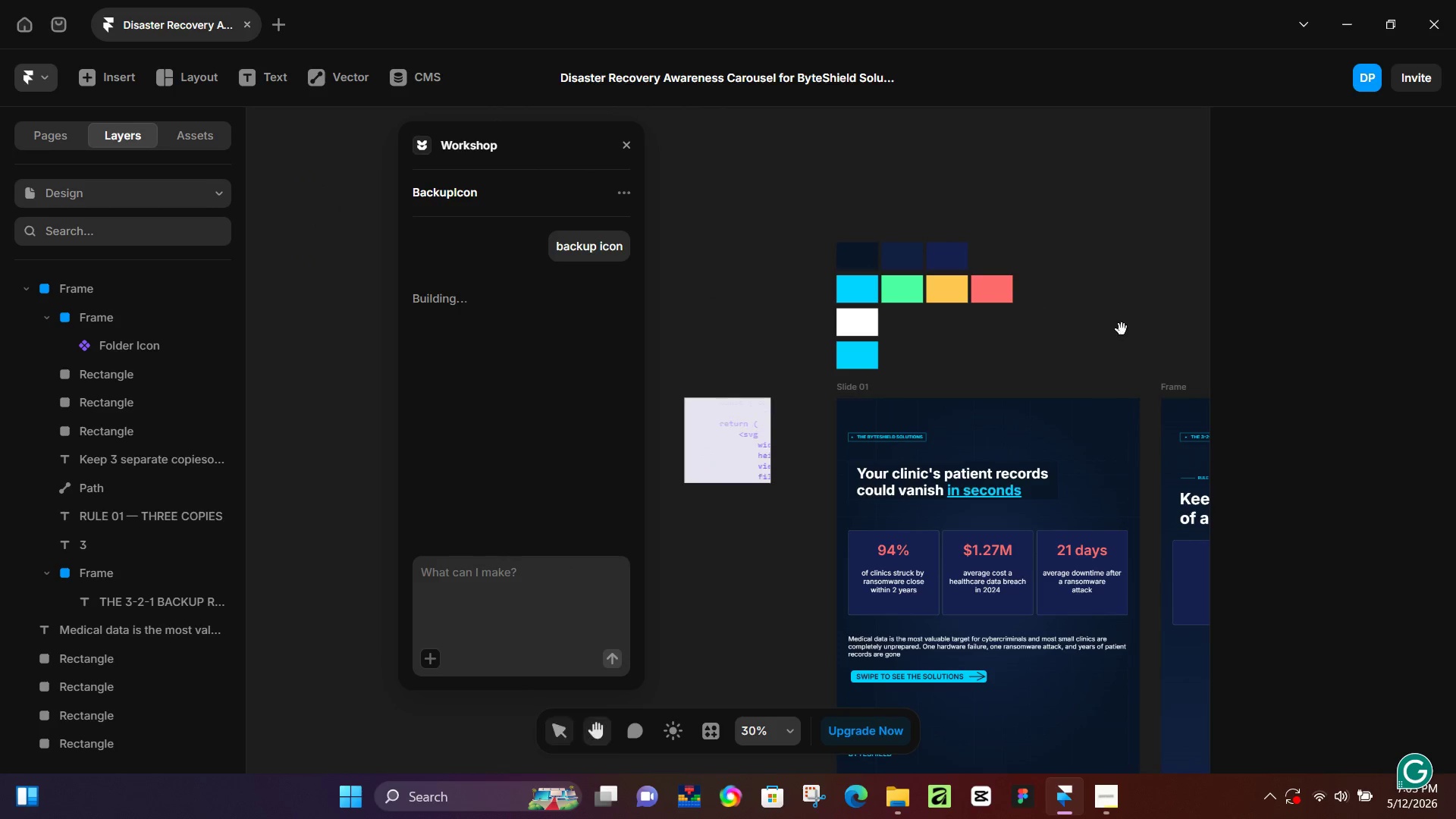 
hold_key(key=Space, duration=1.25)
 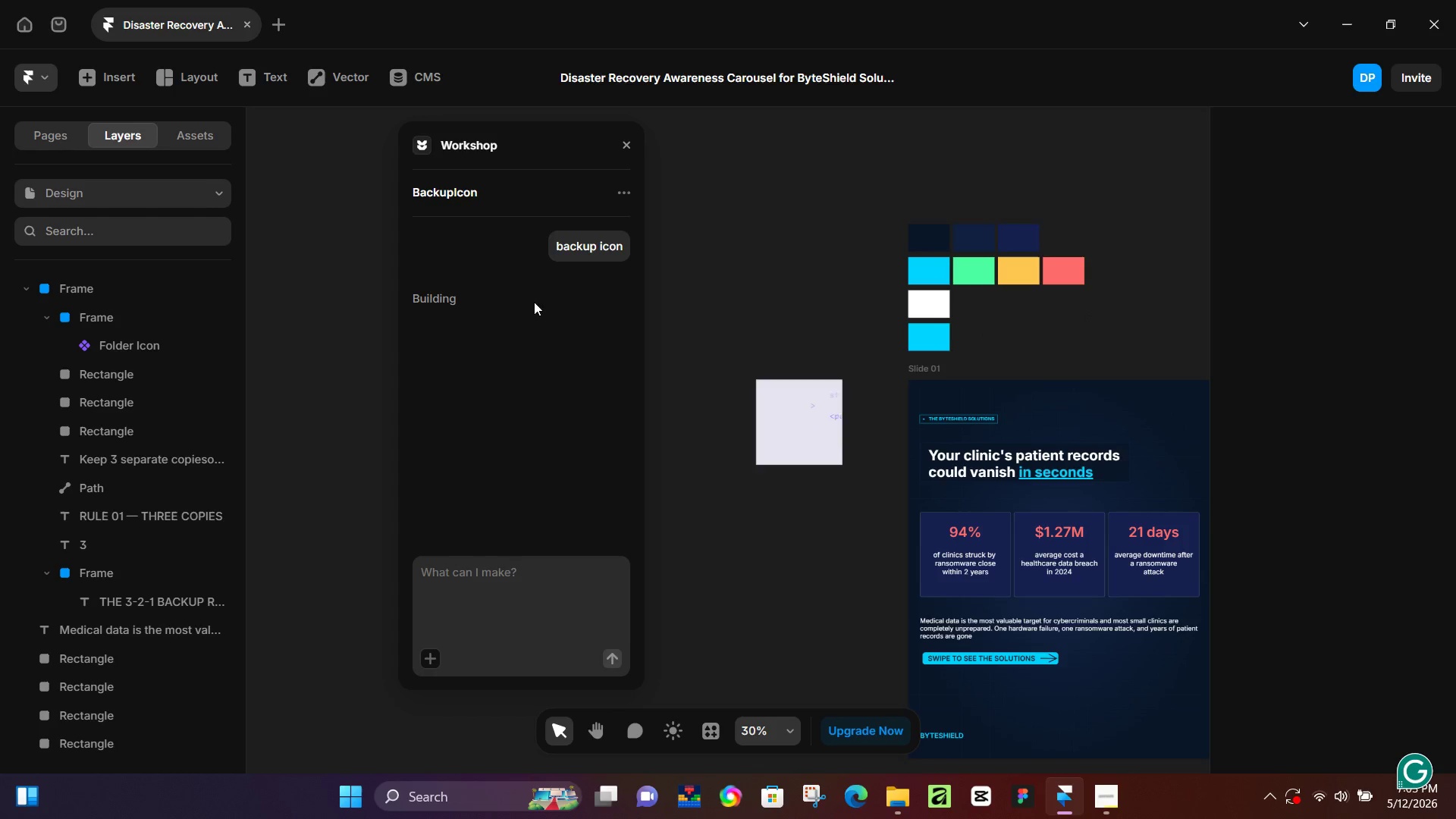 
left_click_drag(start_coordinate=[1122, 329], to_coordinate=[1194, 311])
 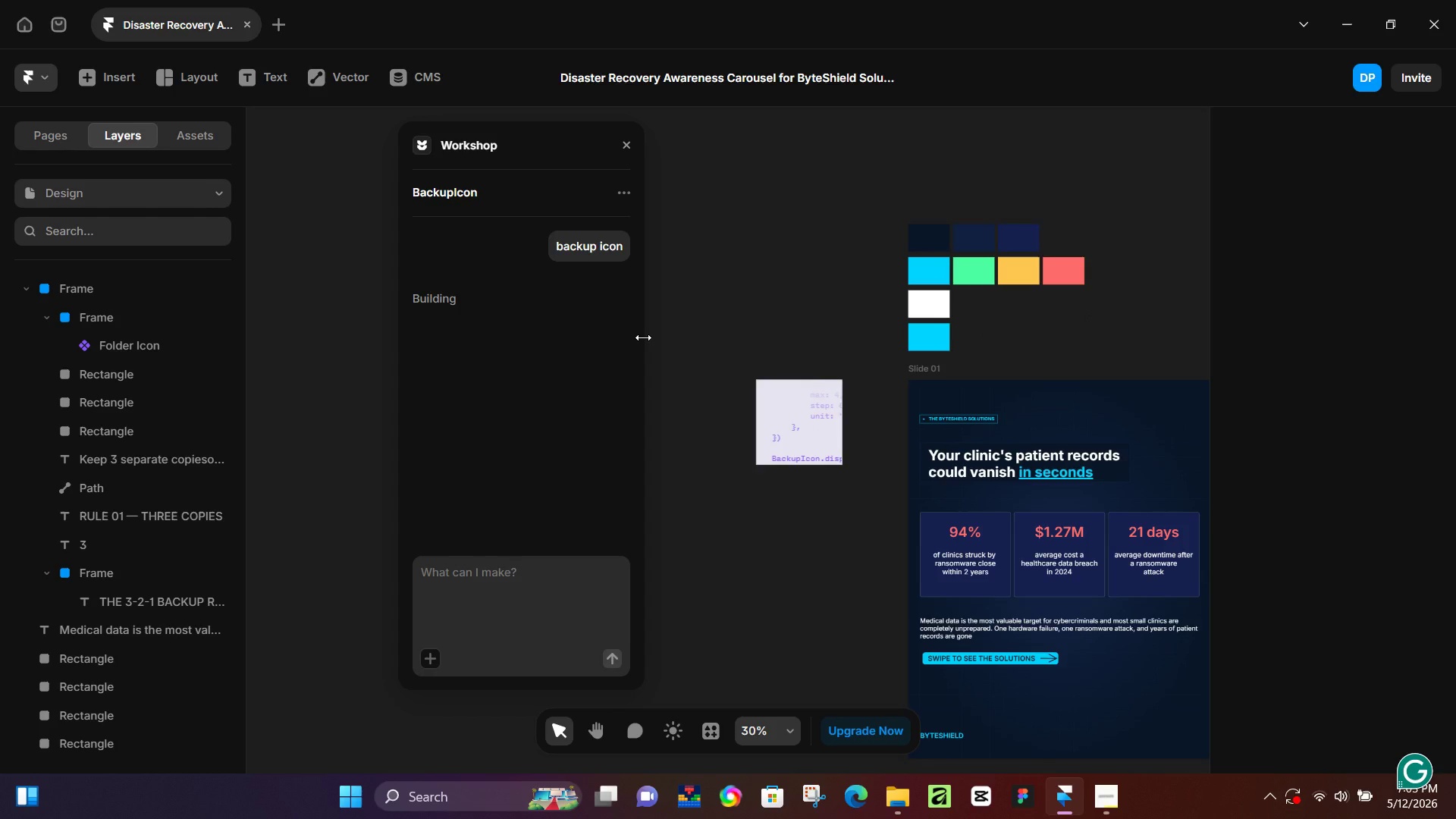 
wait(8.72)
 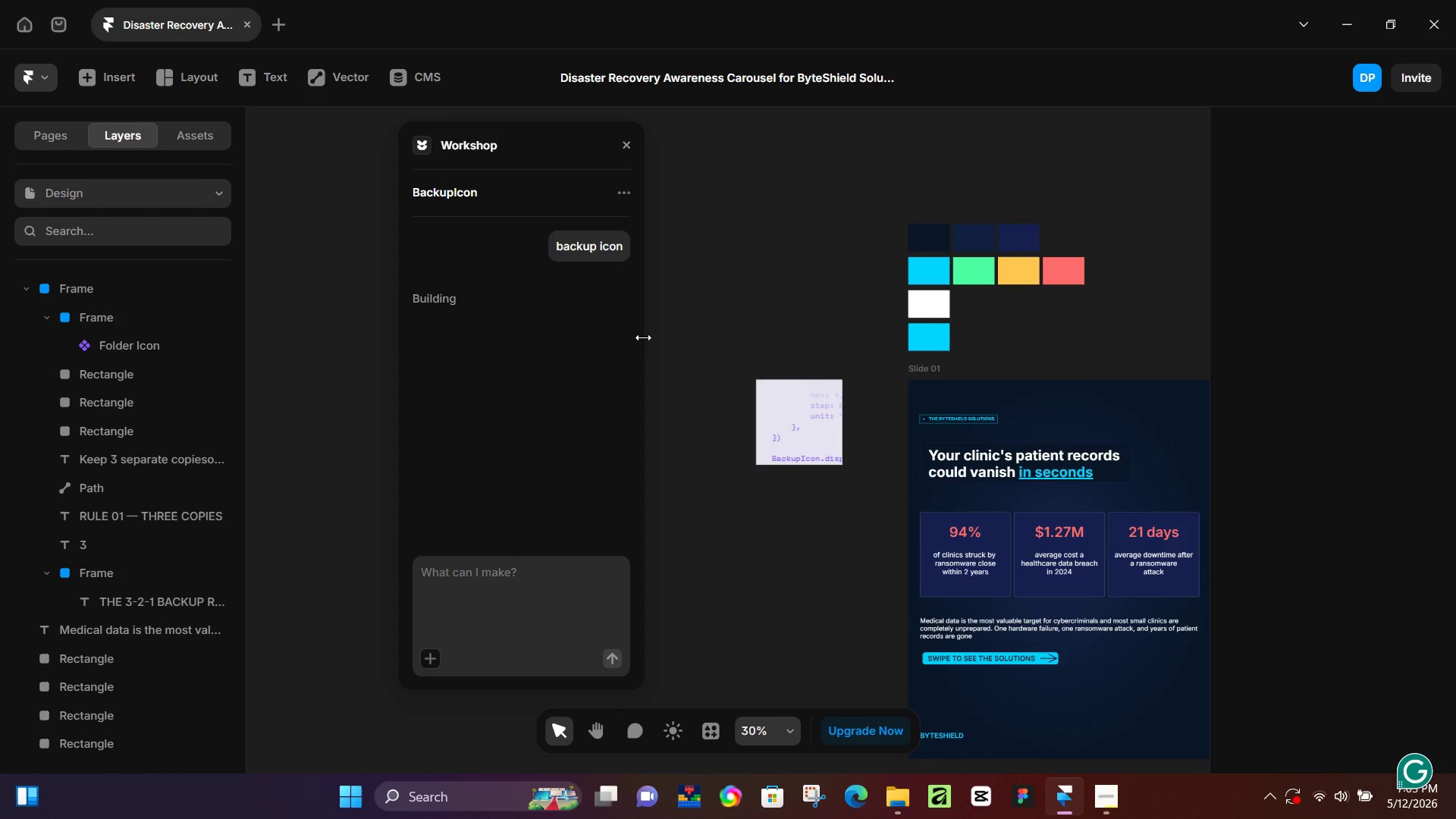 
hold_key(key=ControlLeft, duration=1.47)
scroll: coordinate [892, 360], scroll_direction: up, amount: 13.0
 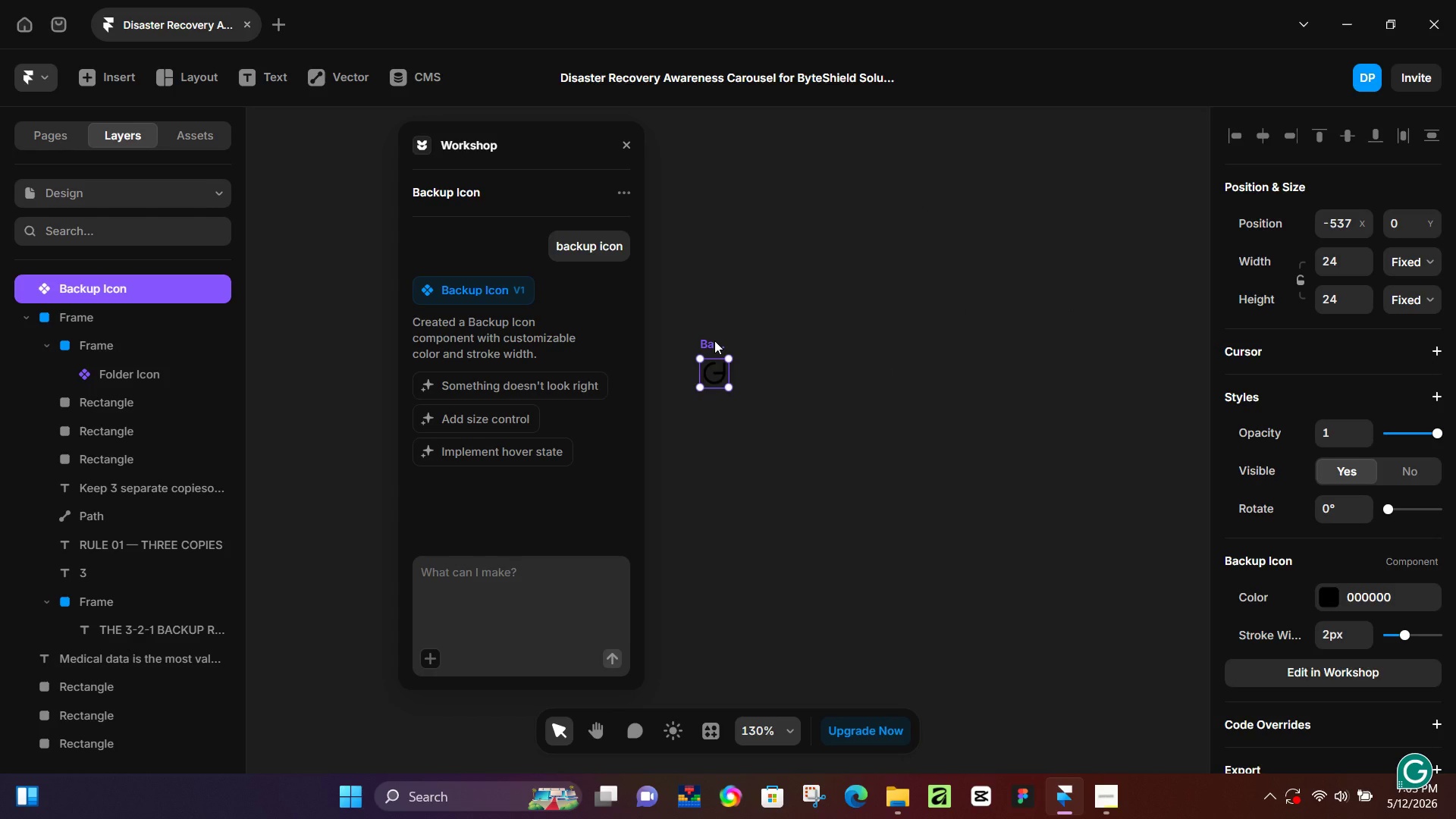 
left_click([714, 340])
 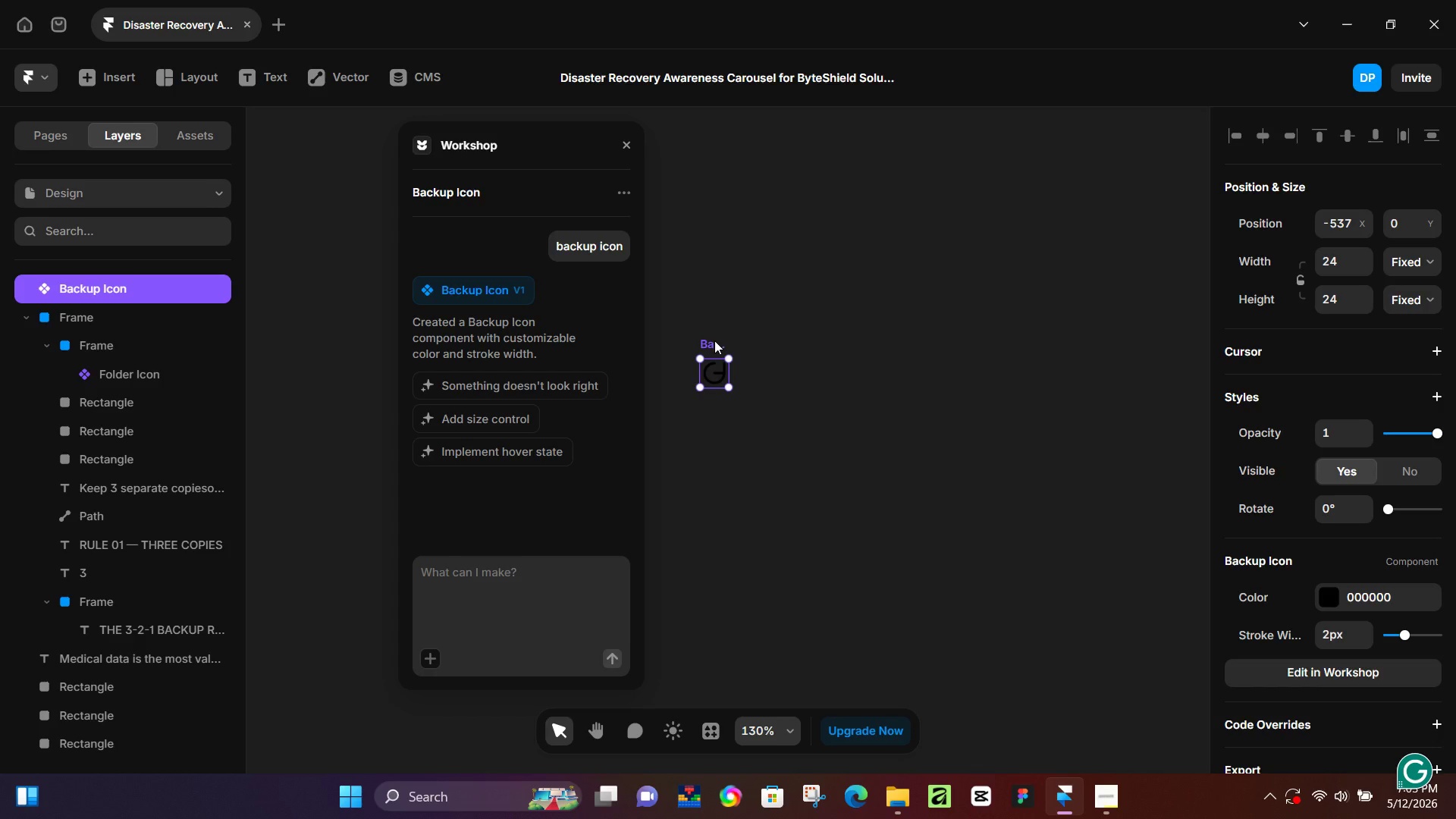 
left_click_drag(start_coordinate=[714, 340], to_coordinate=[770, 340])
 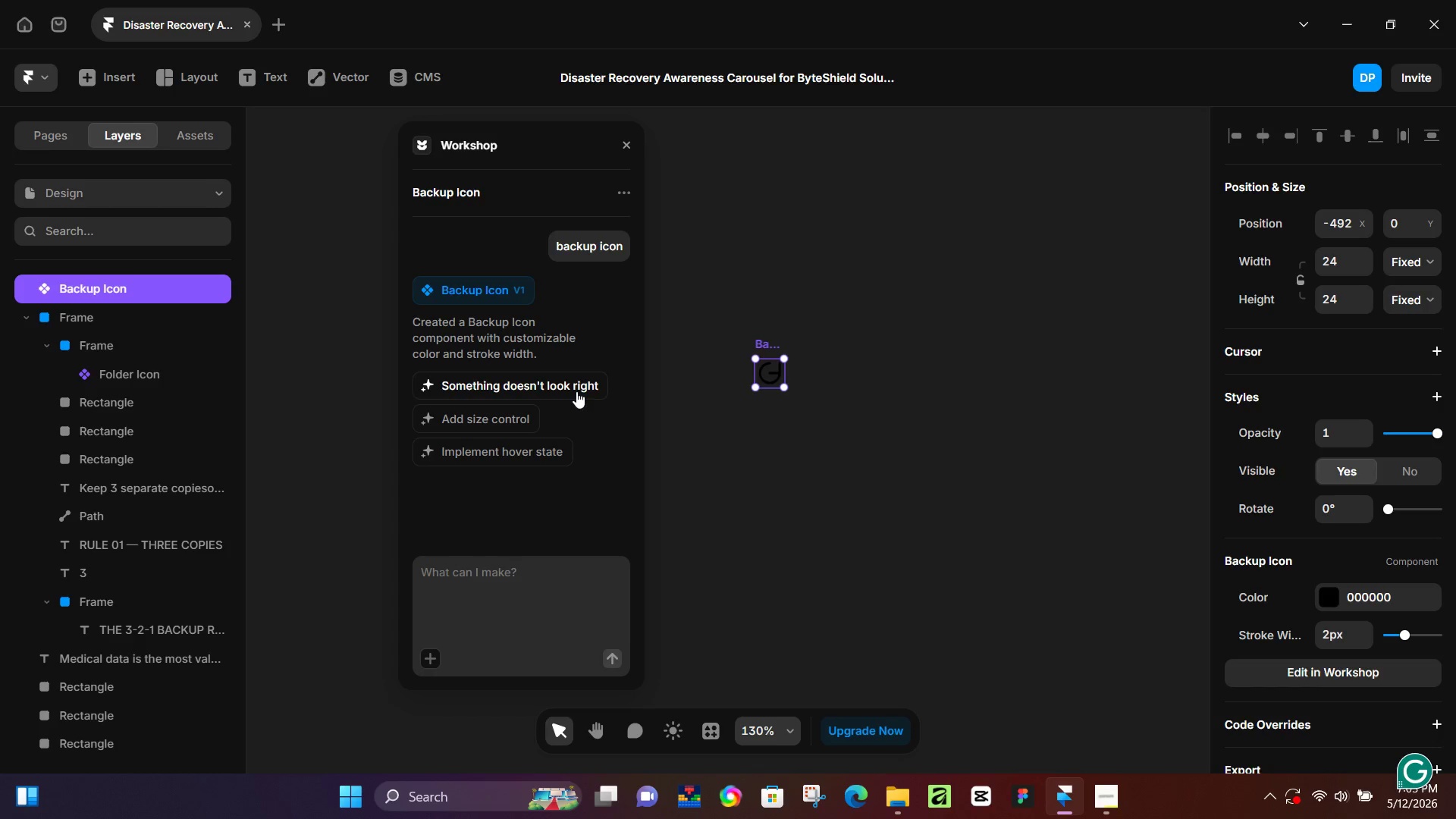 
left_click([576, 391])
 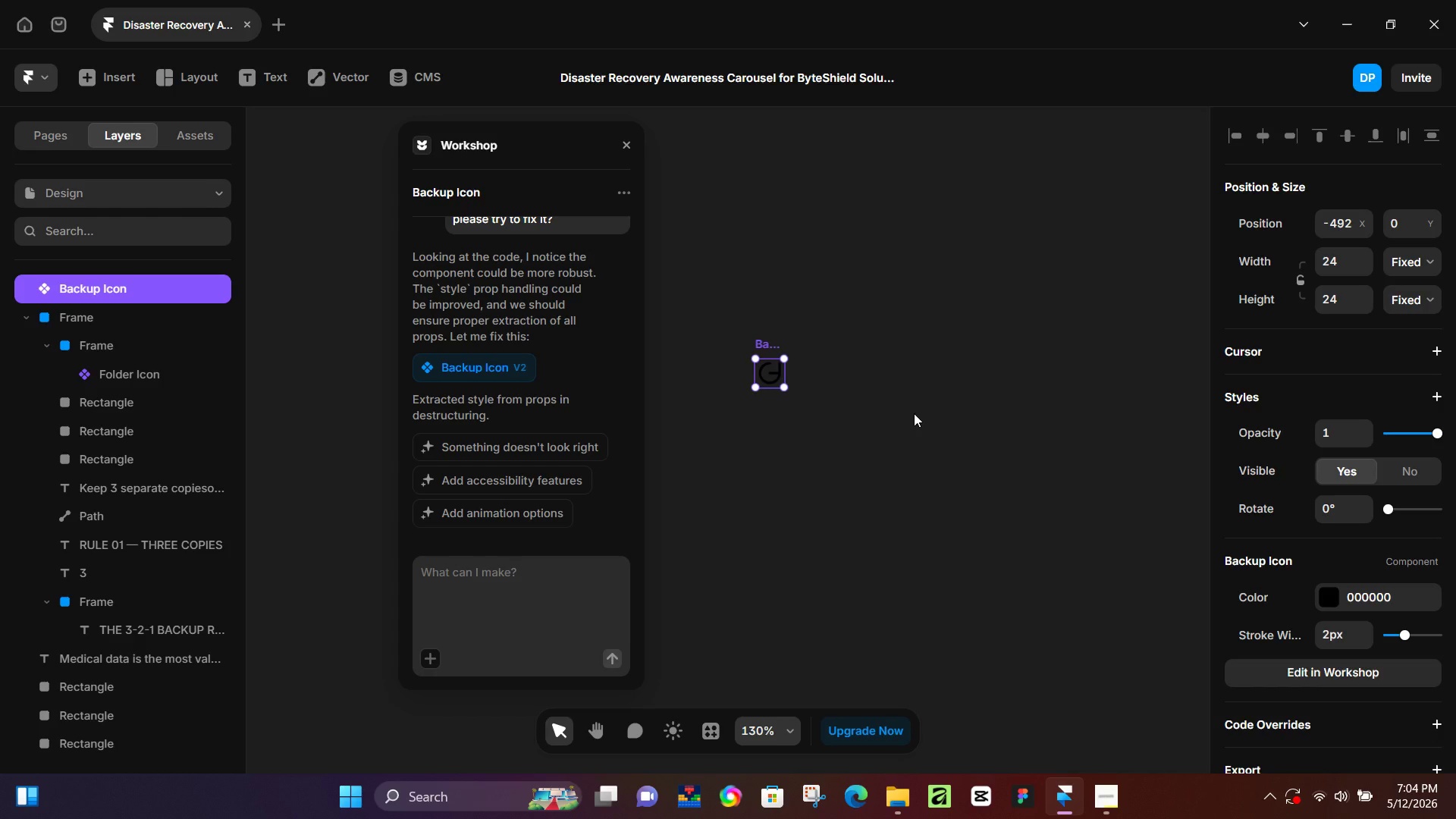 
wait(68.19)
 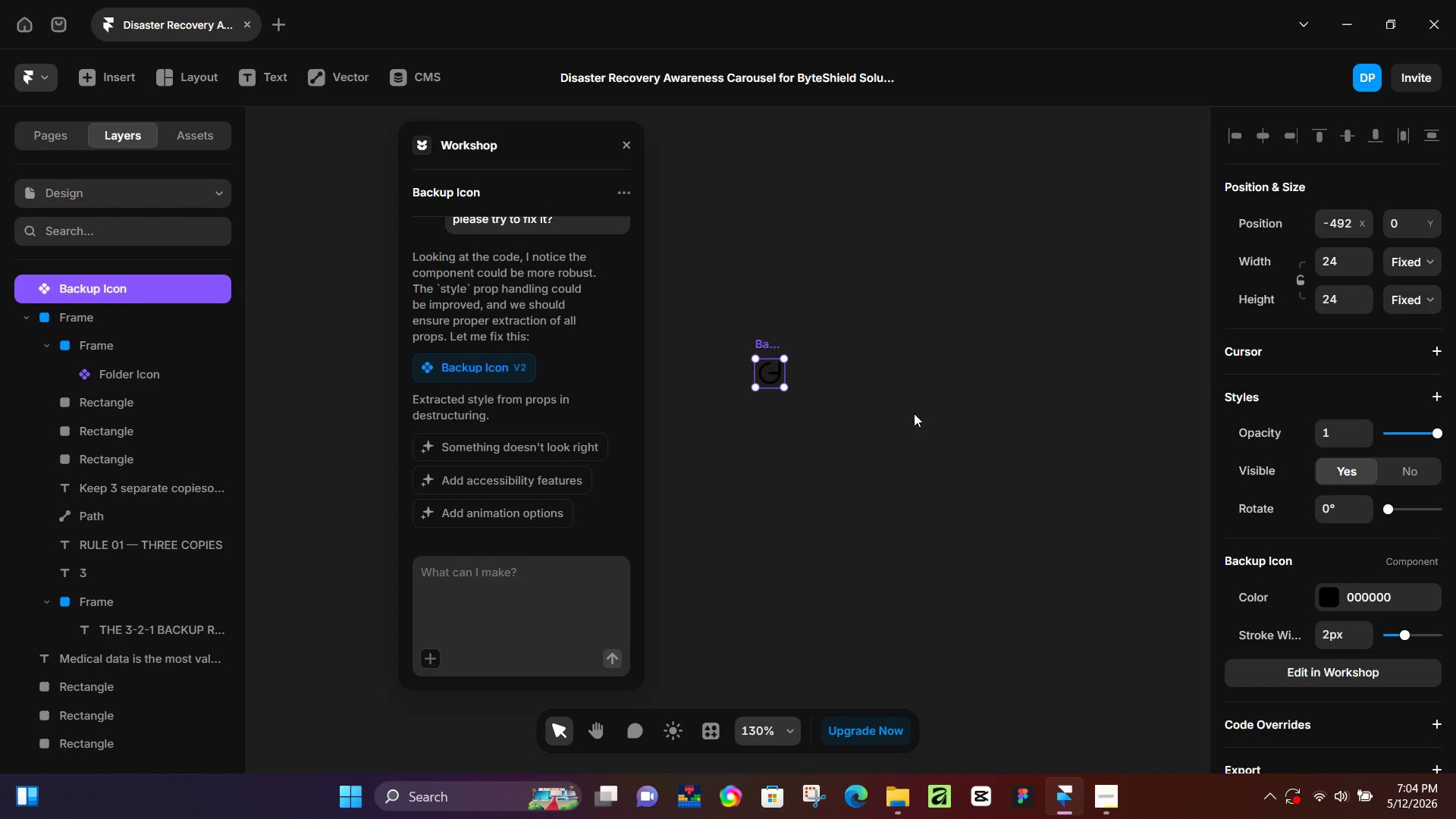 
key(Control+ControlLeft)
 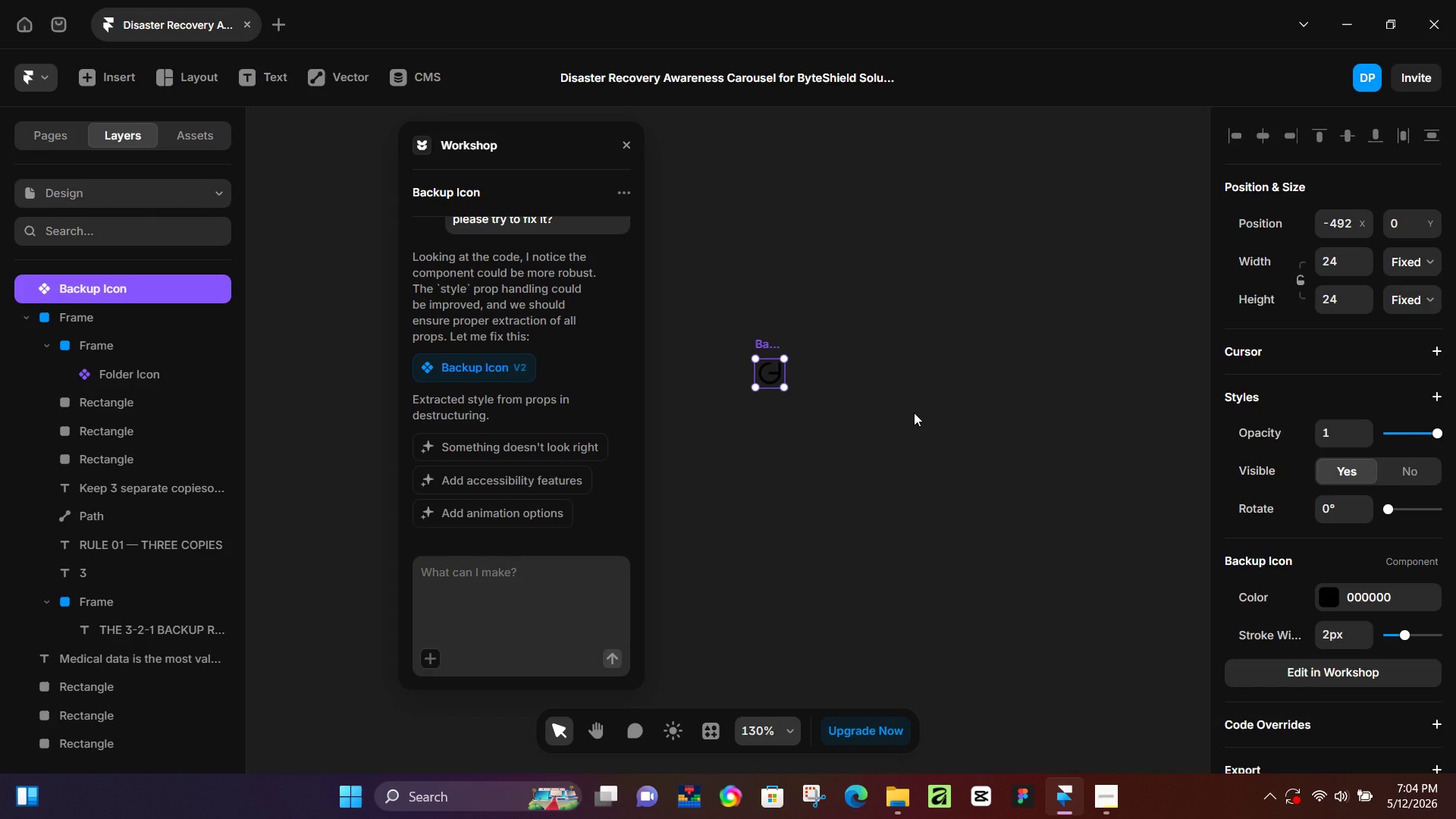 
key(Control+Enter)
 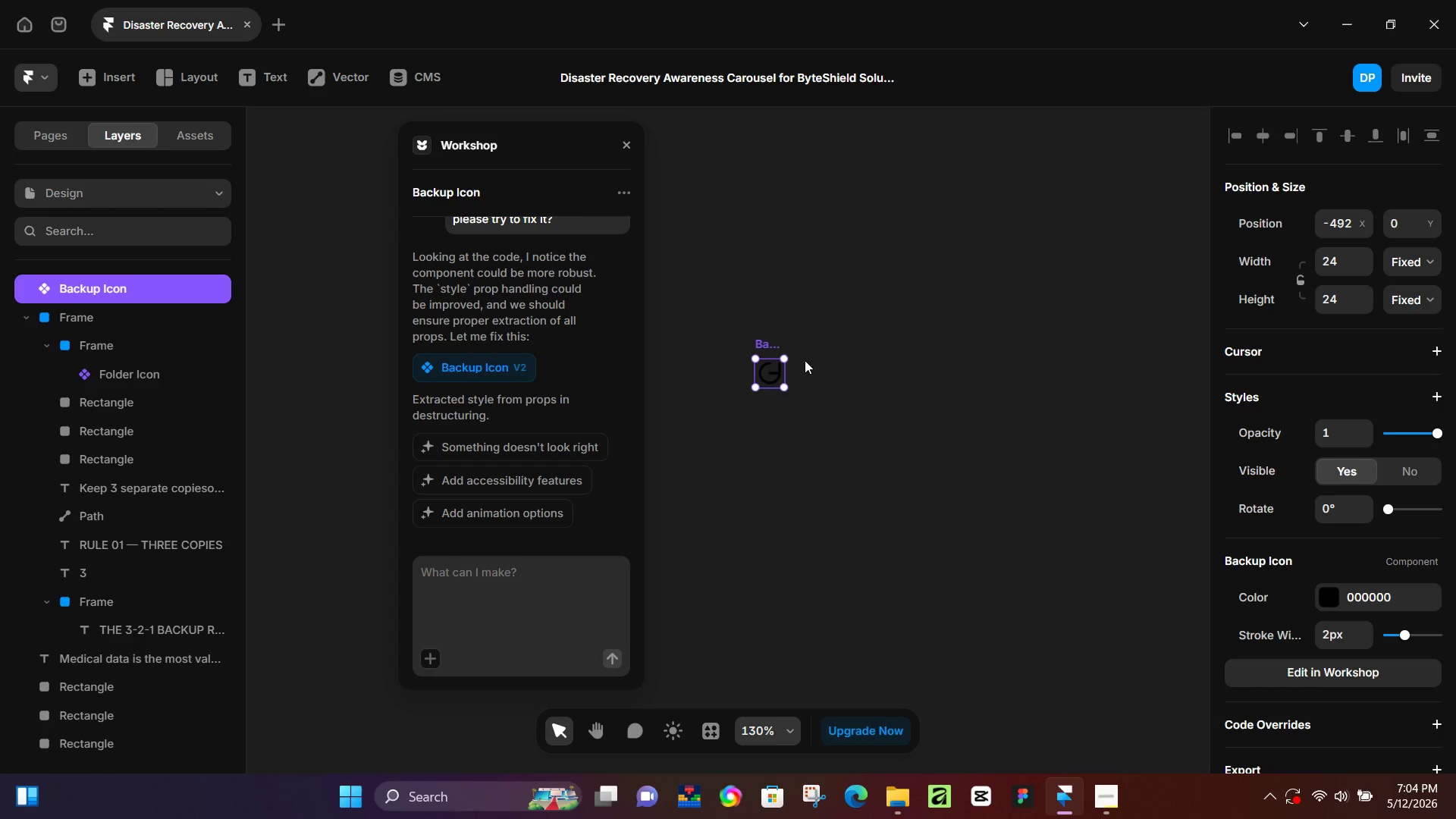 
left_click([822, 335])
 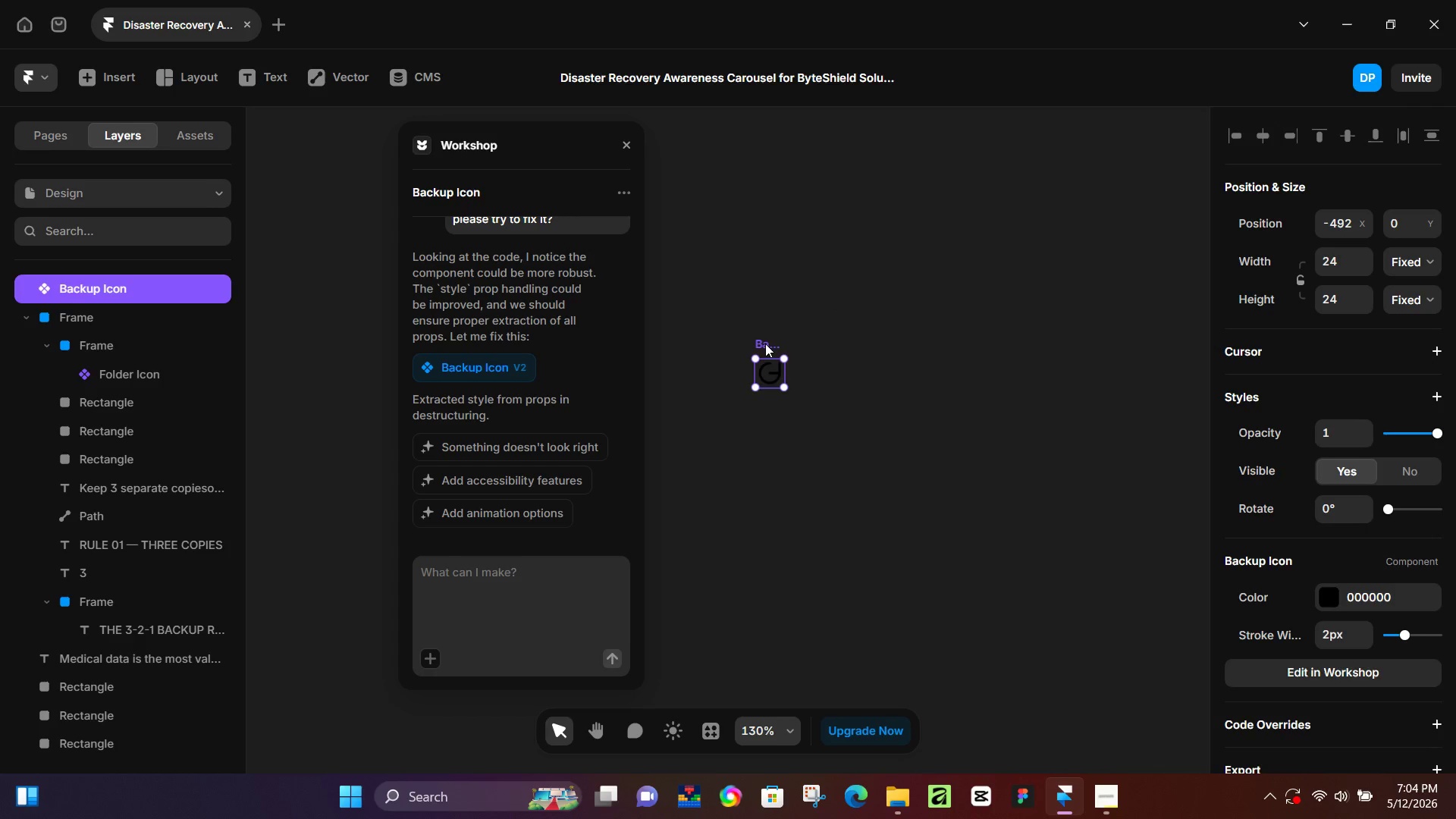 
left_click([765, 344])
 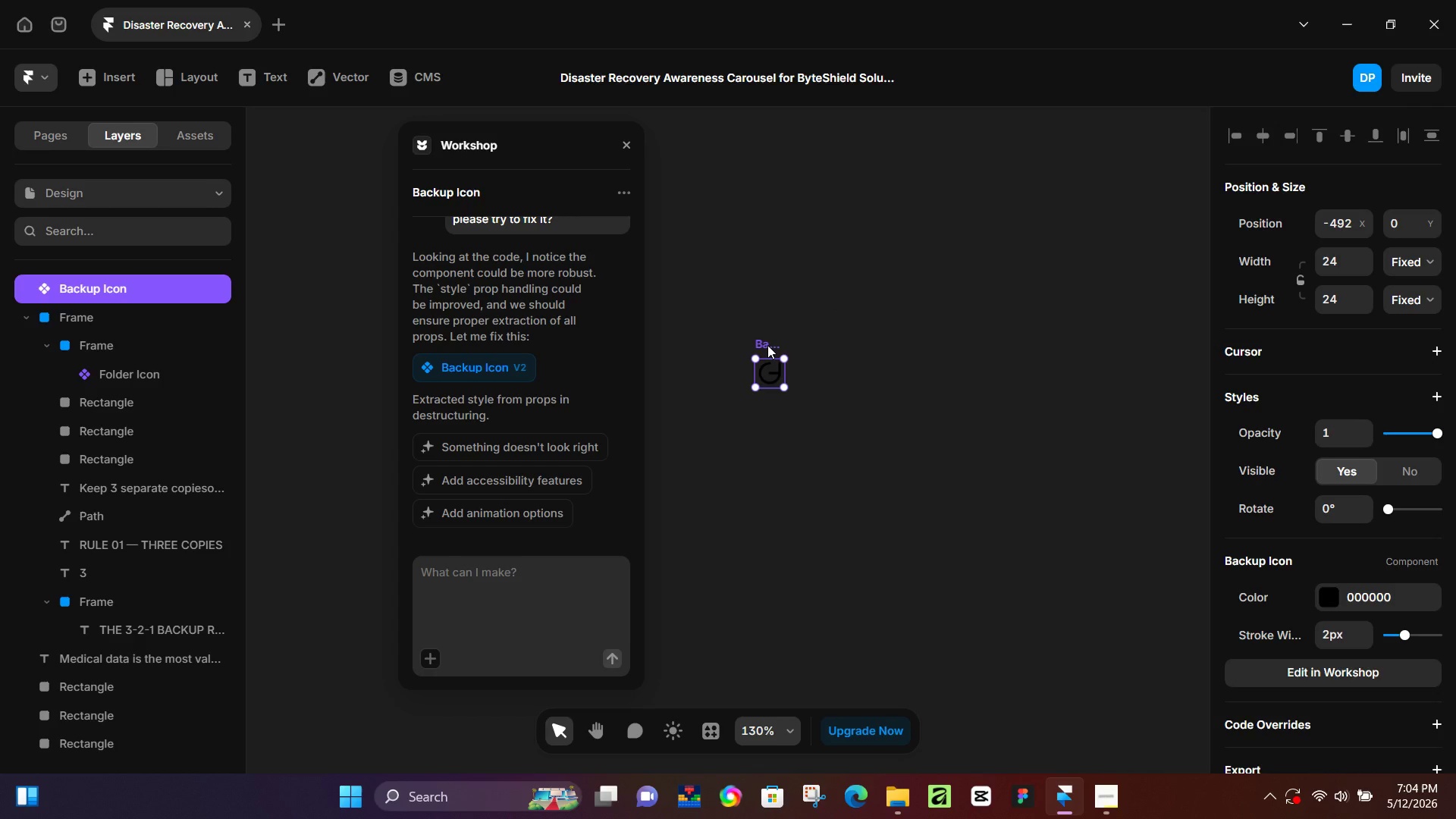 
key(Control+NumpadEnter)
 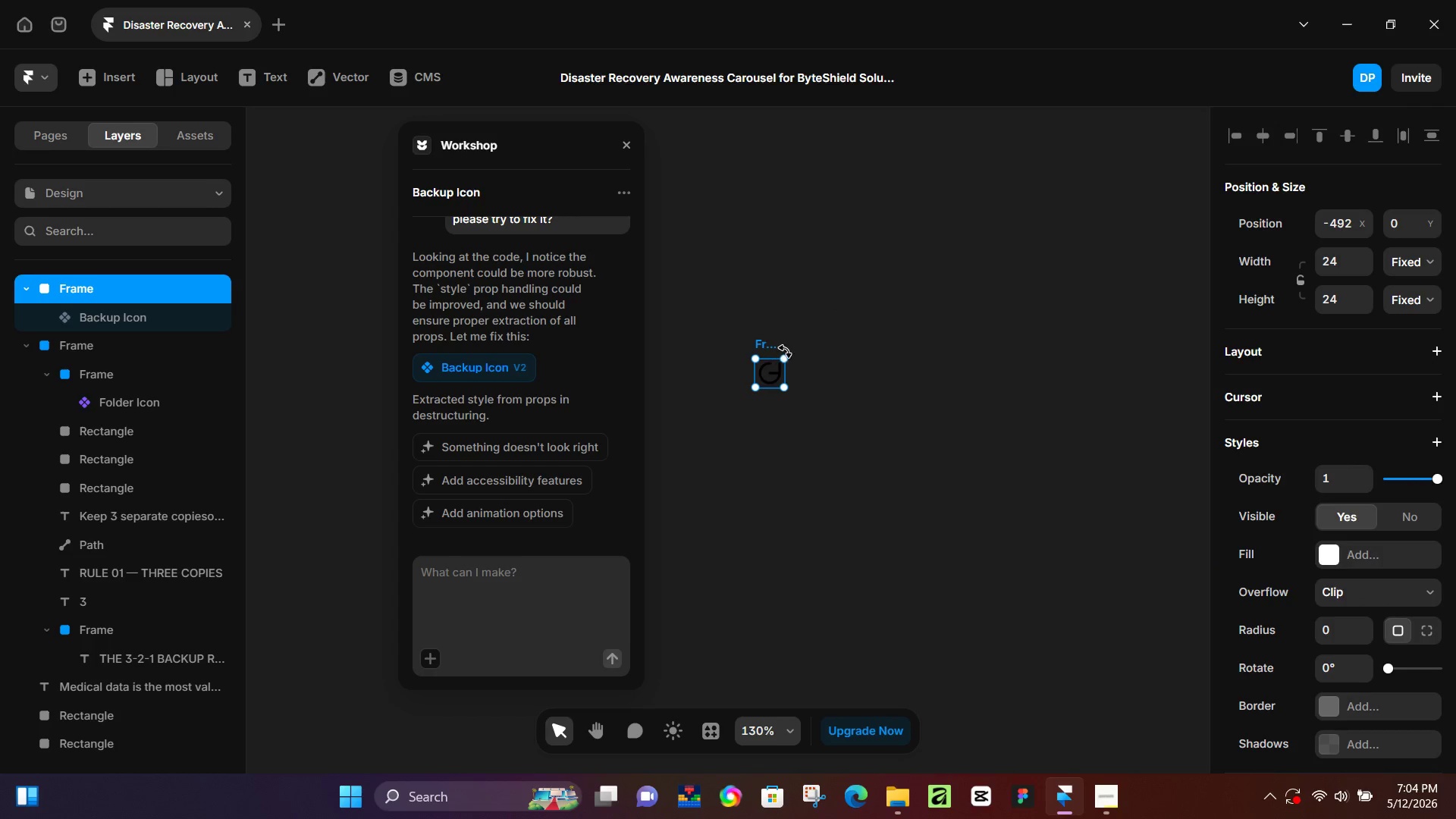 
key(Control+X)
 